 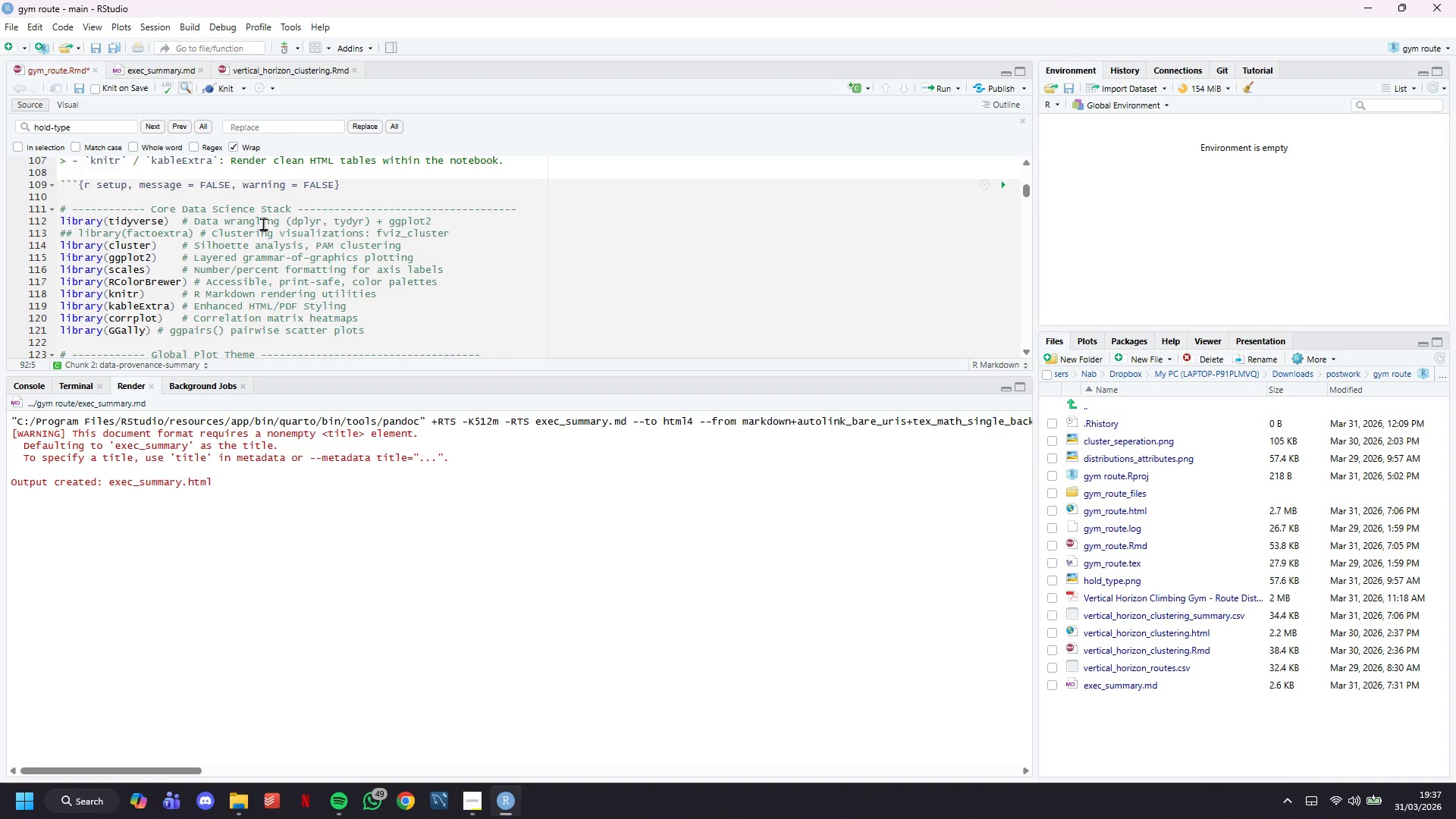 
scroll: coordinate [284, 251], scroll_direction: up, amount: 6.0
 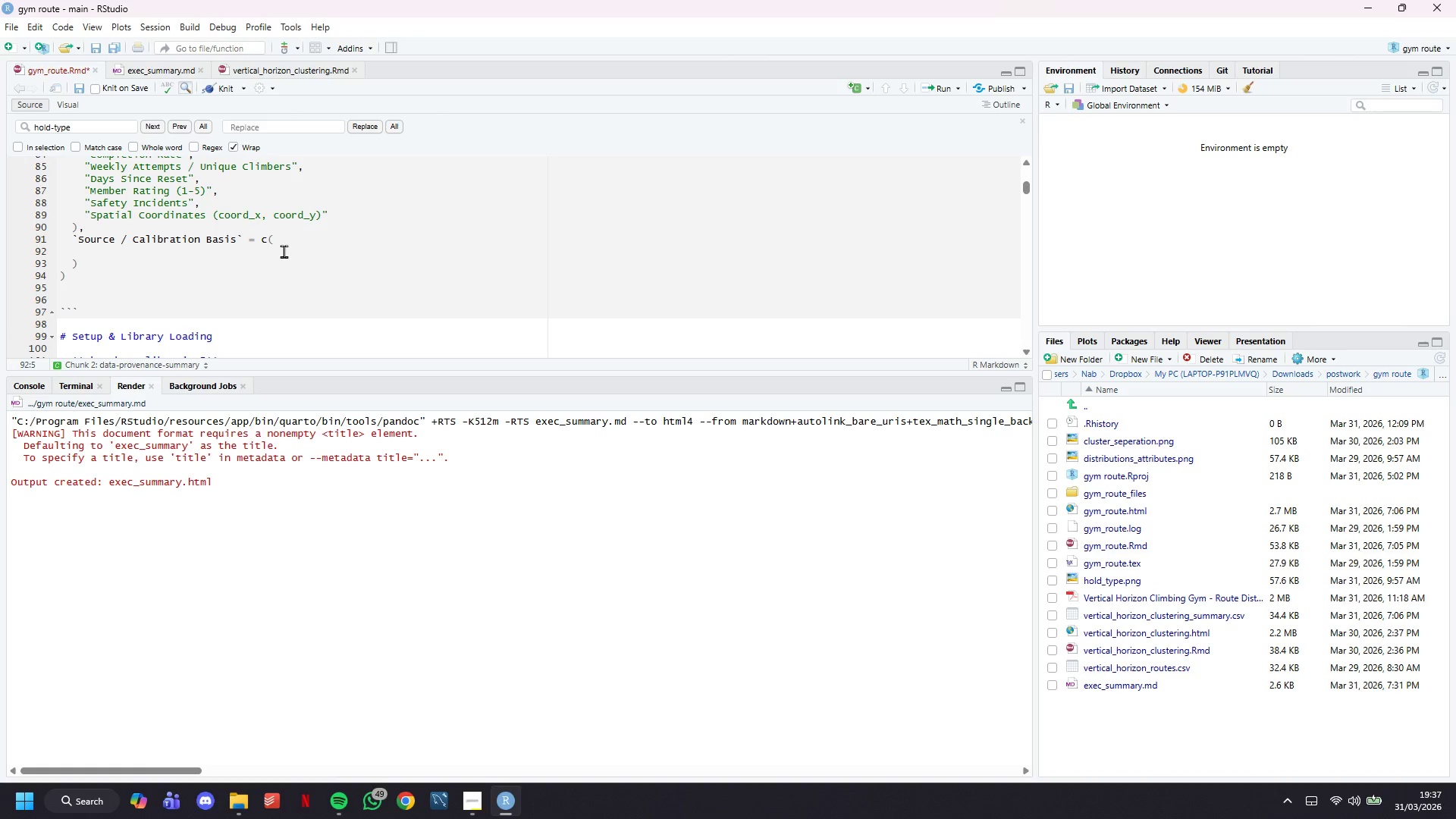 
key(Shift+Quote)
 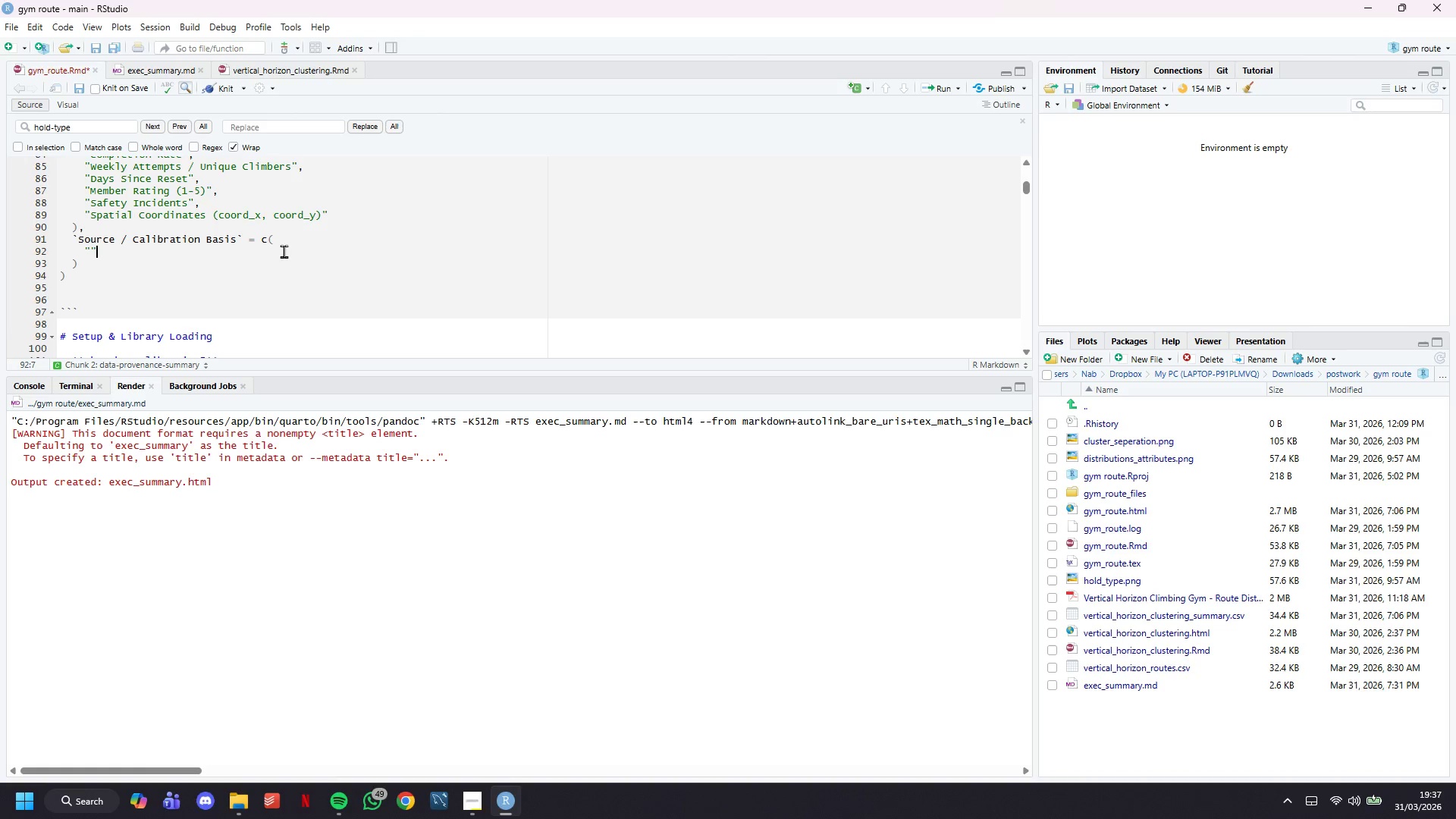 
key(Shift+Quote)
 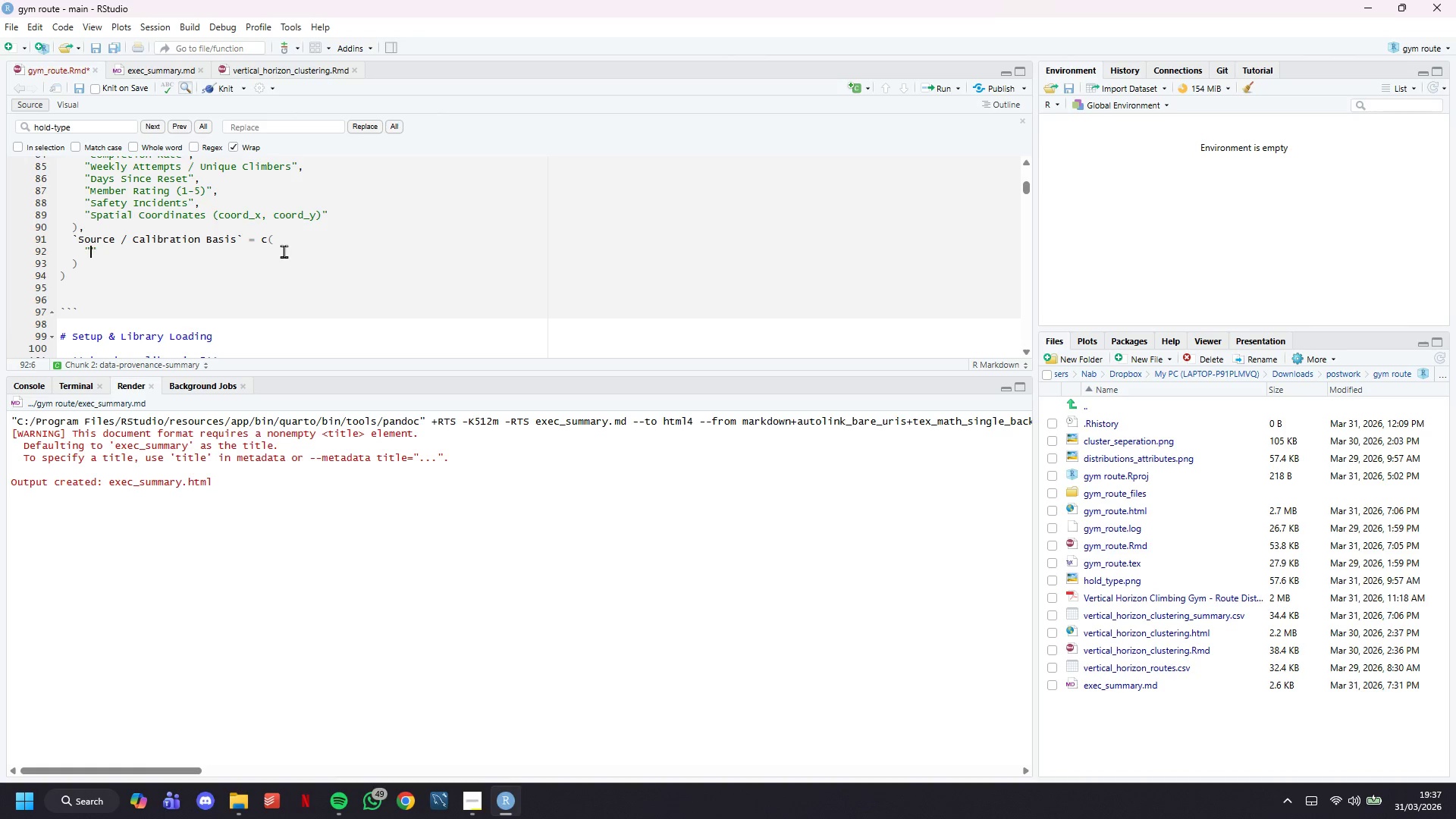 
key(ArrowLeft)
 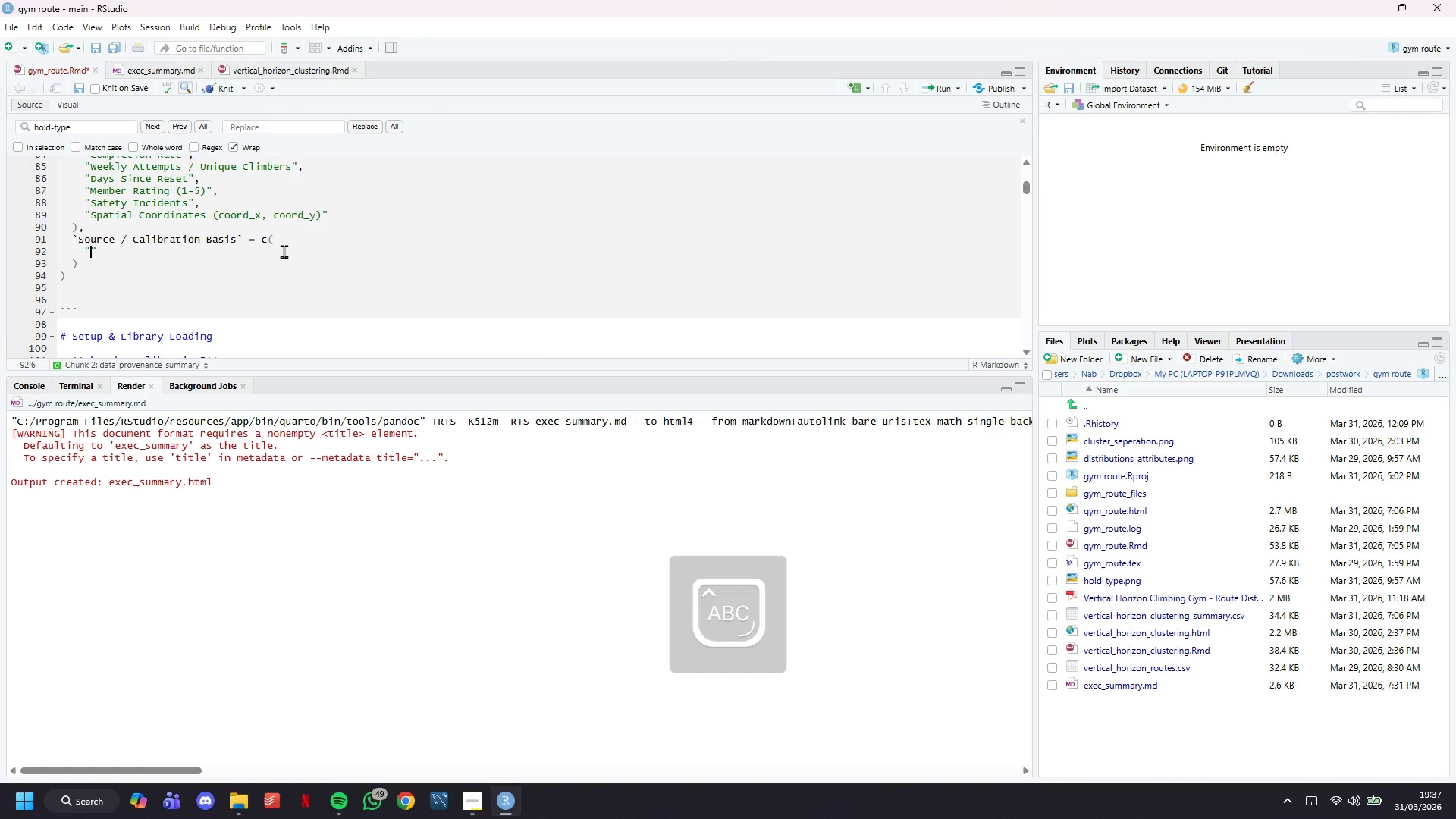 
type(OpenBeta grade distribution (indoor gyms skw V0-V5))
 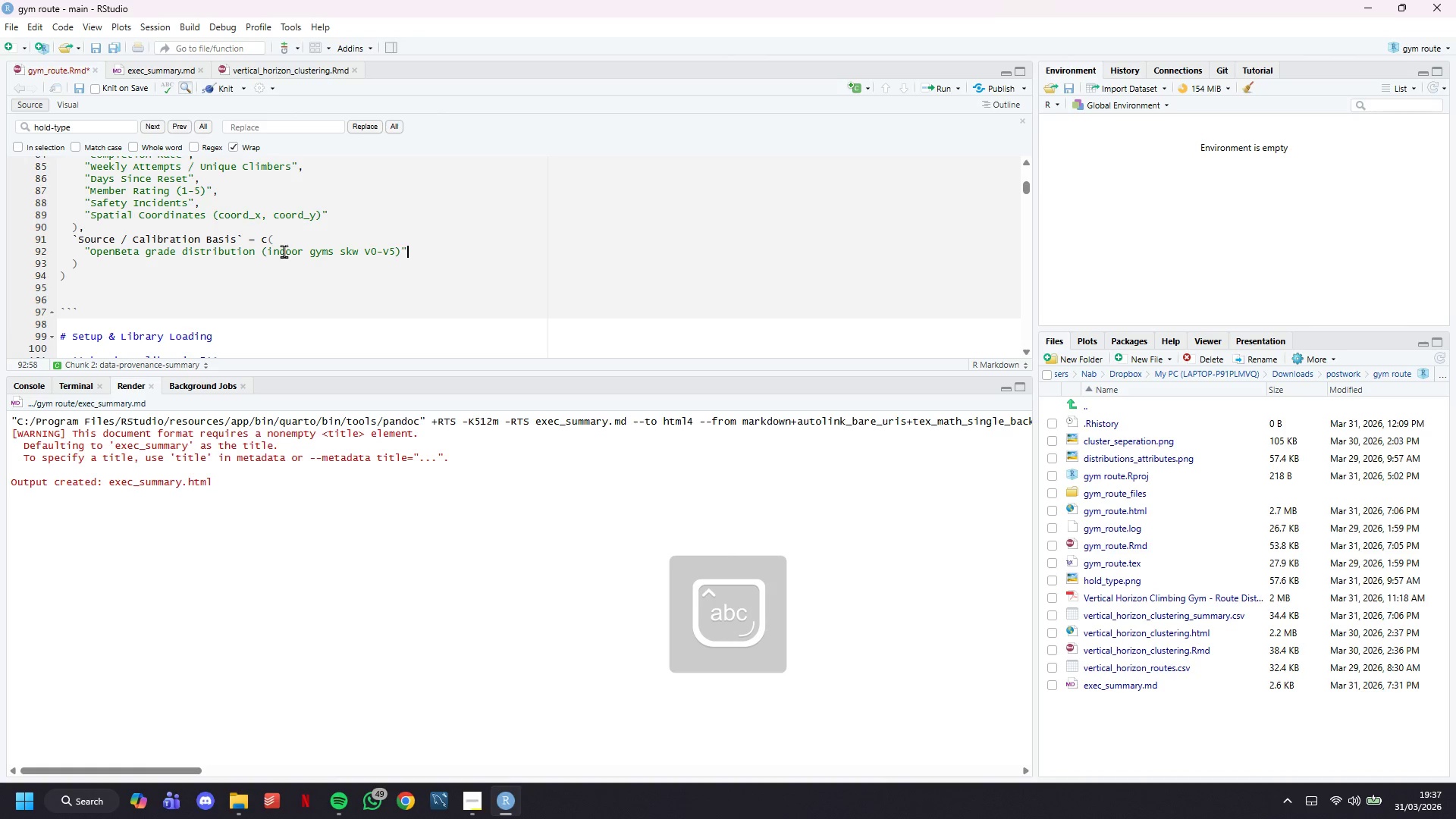 
 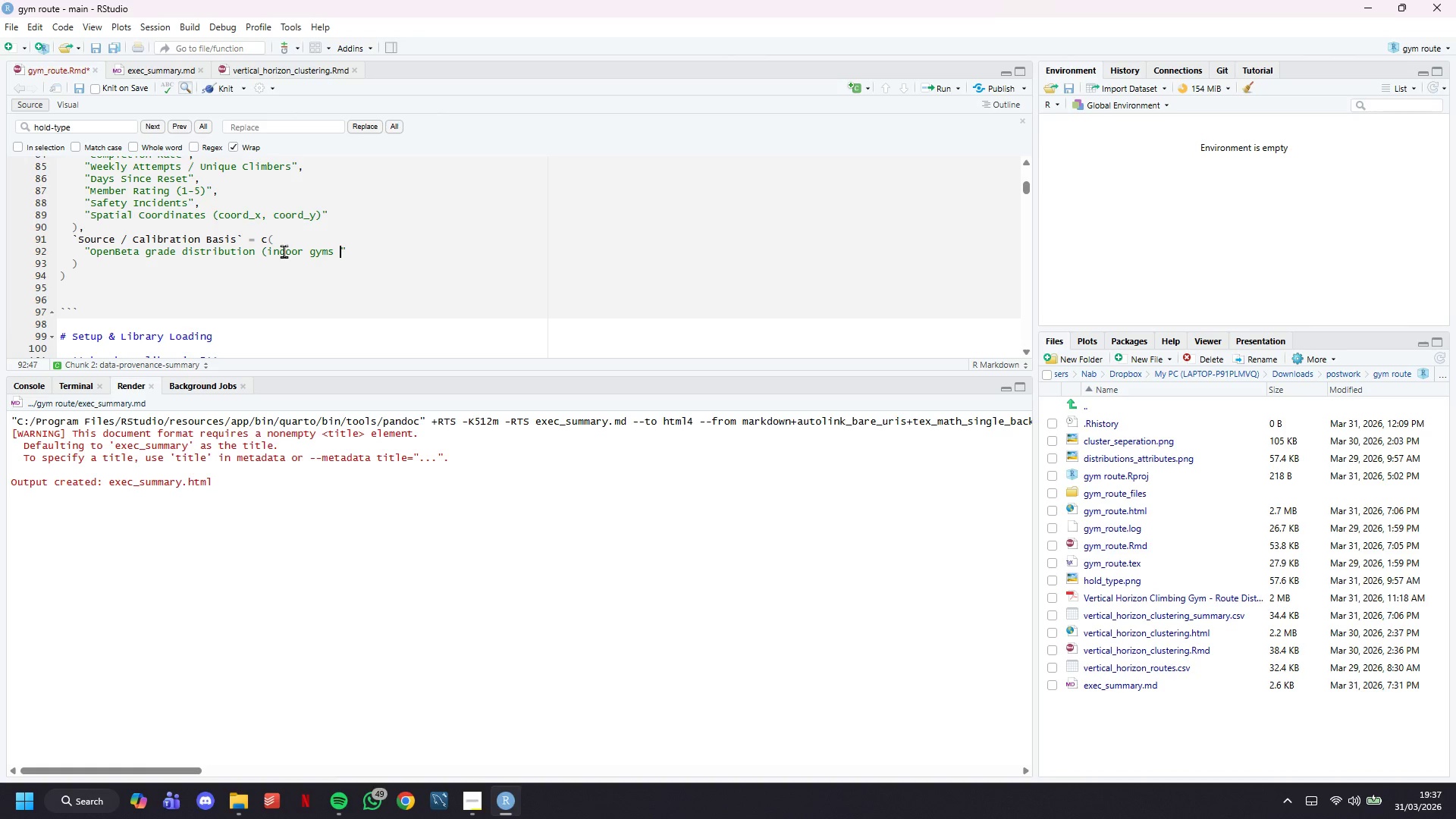 
key(ArrowRight)
 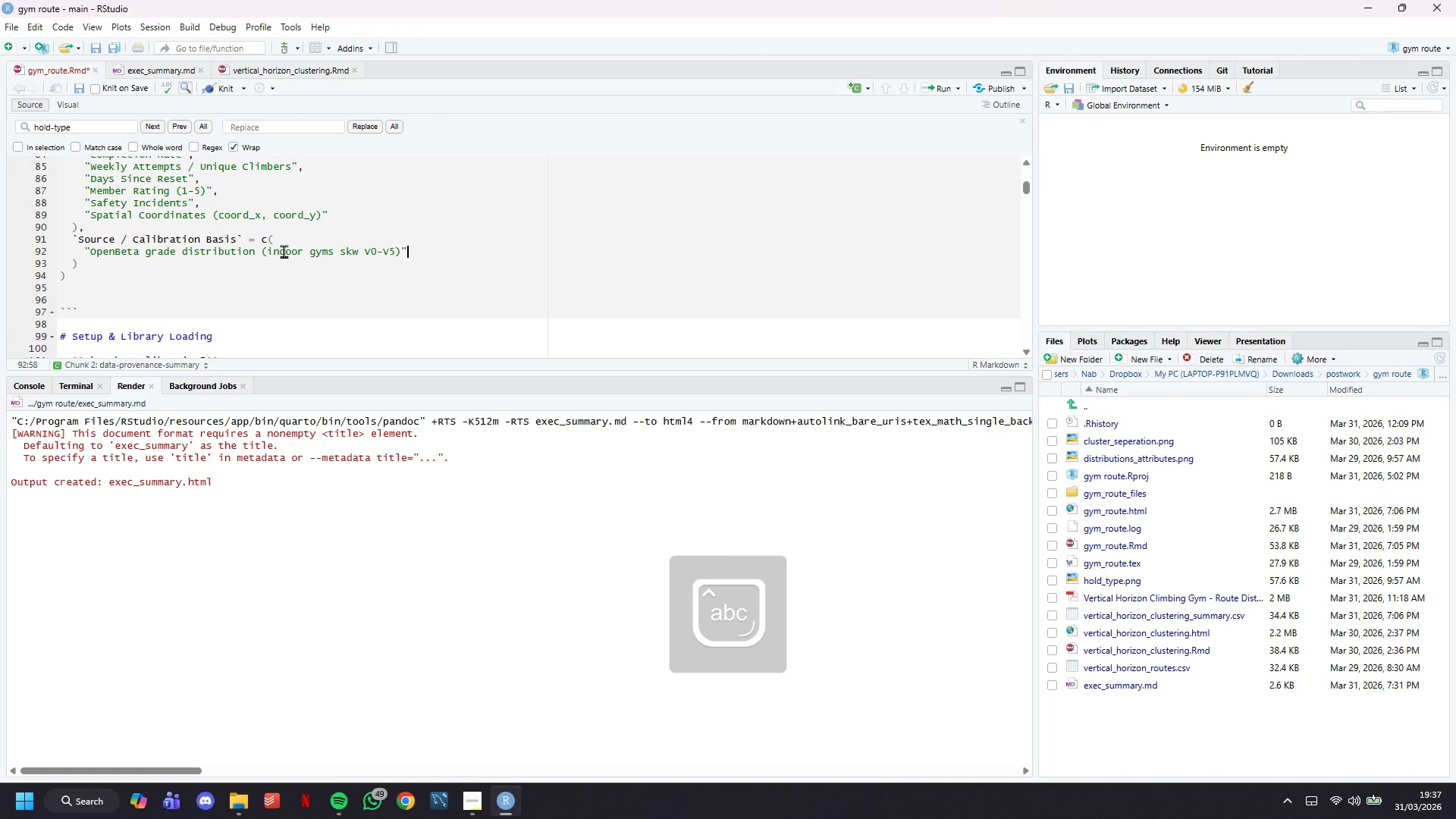 
key(Comma)
 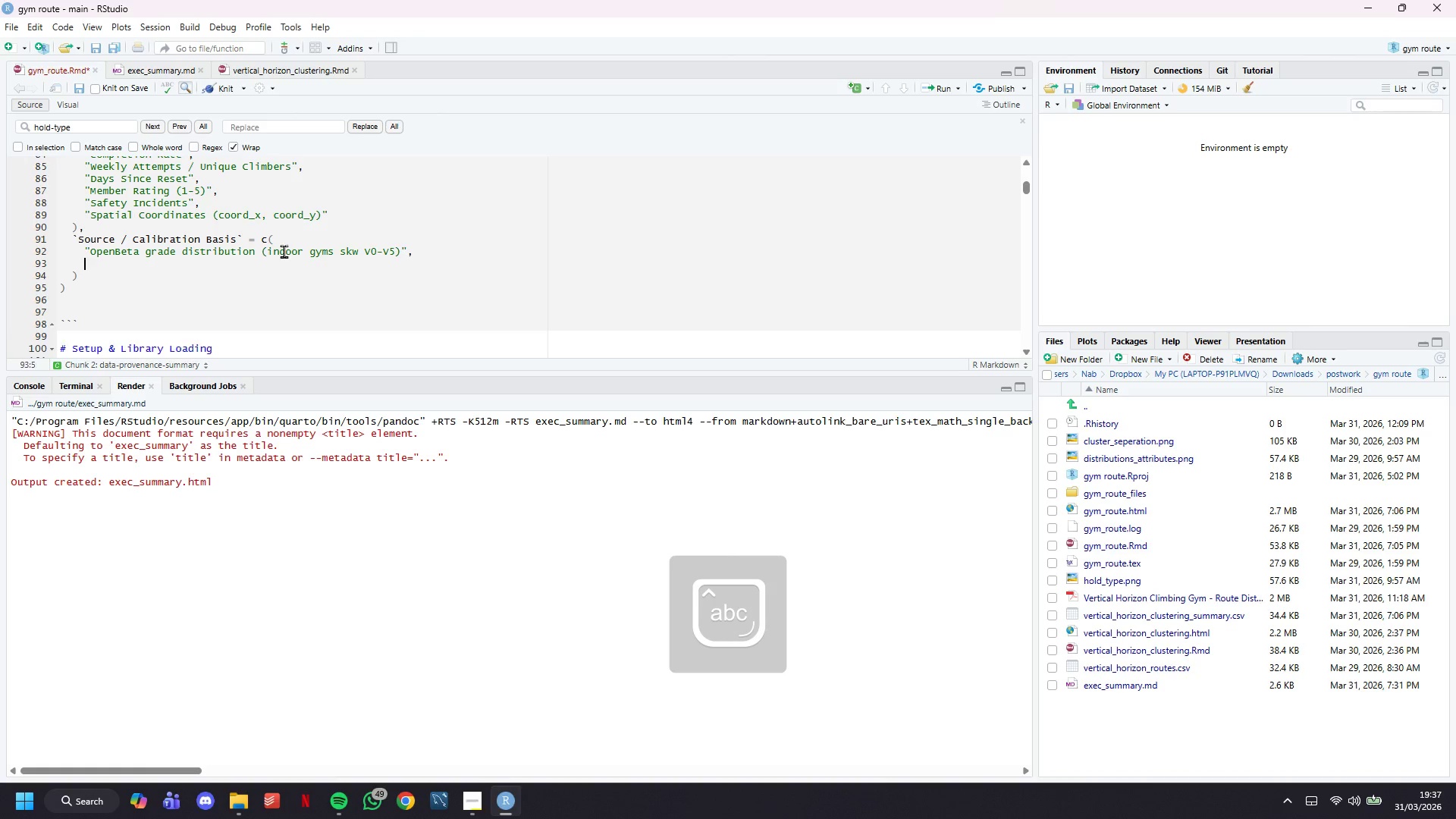 
key(Enter)
 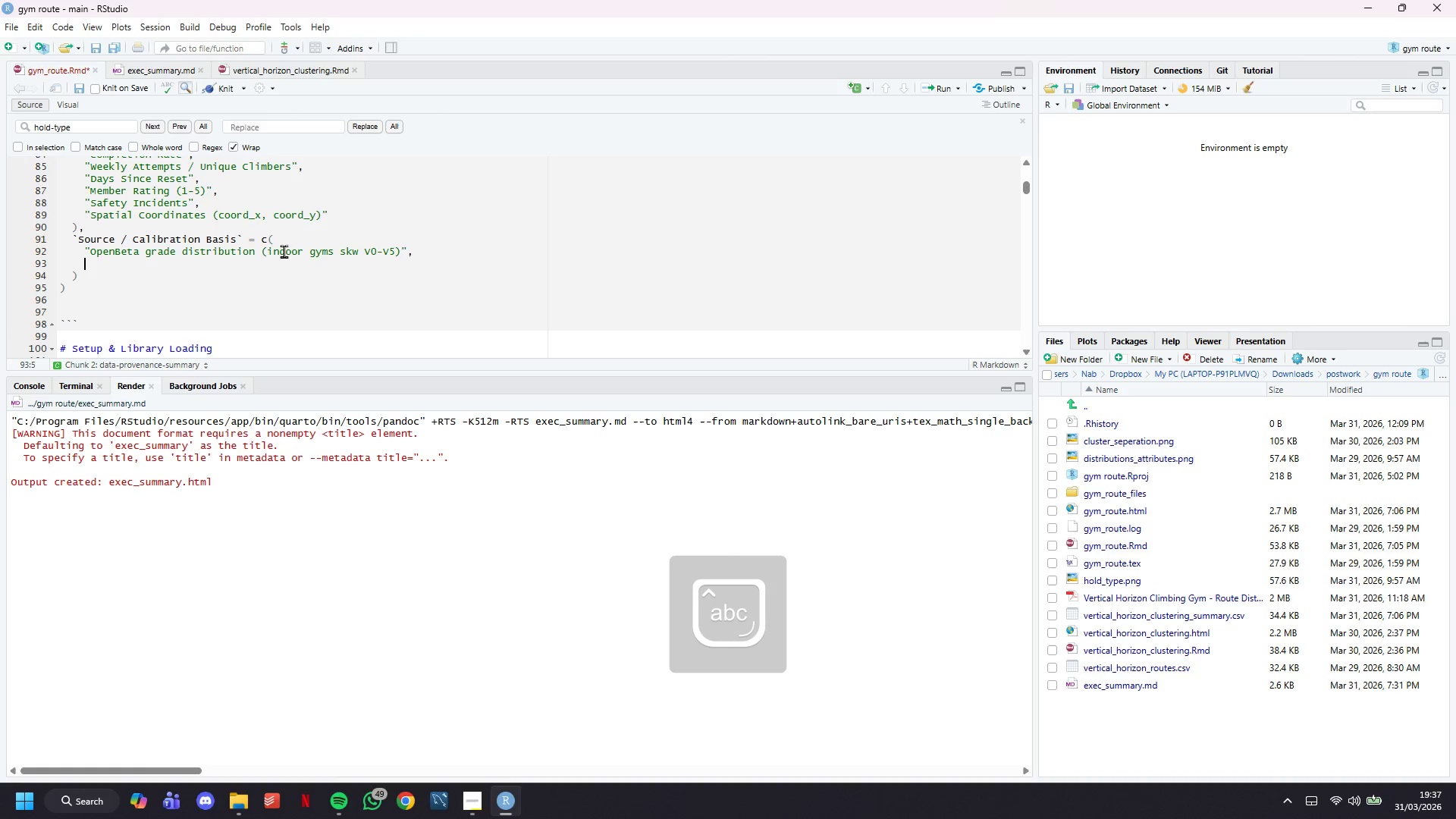 
type("8a.nu route metadata; indoor gyms )
key(Backspace)
type(: 30%)
 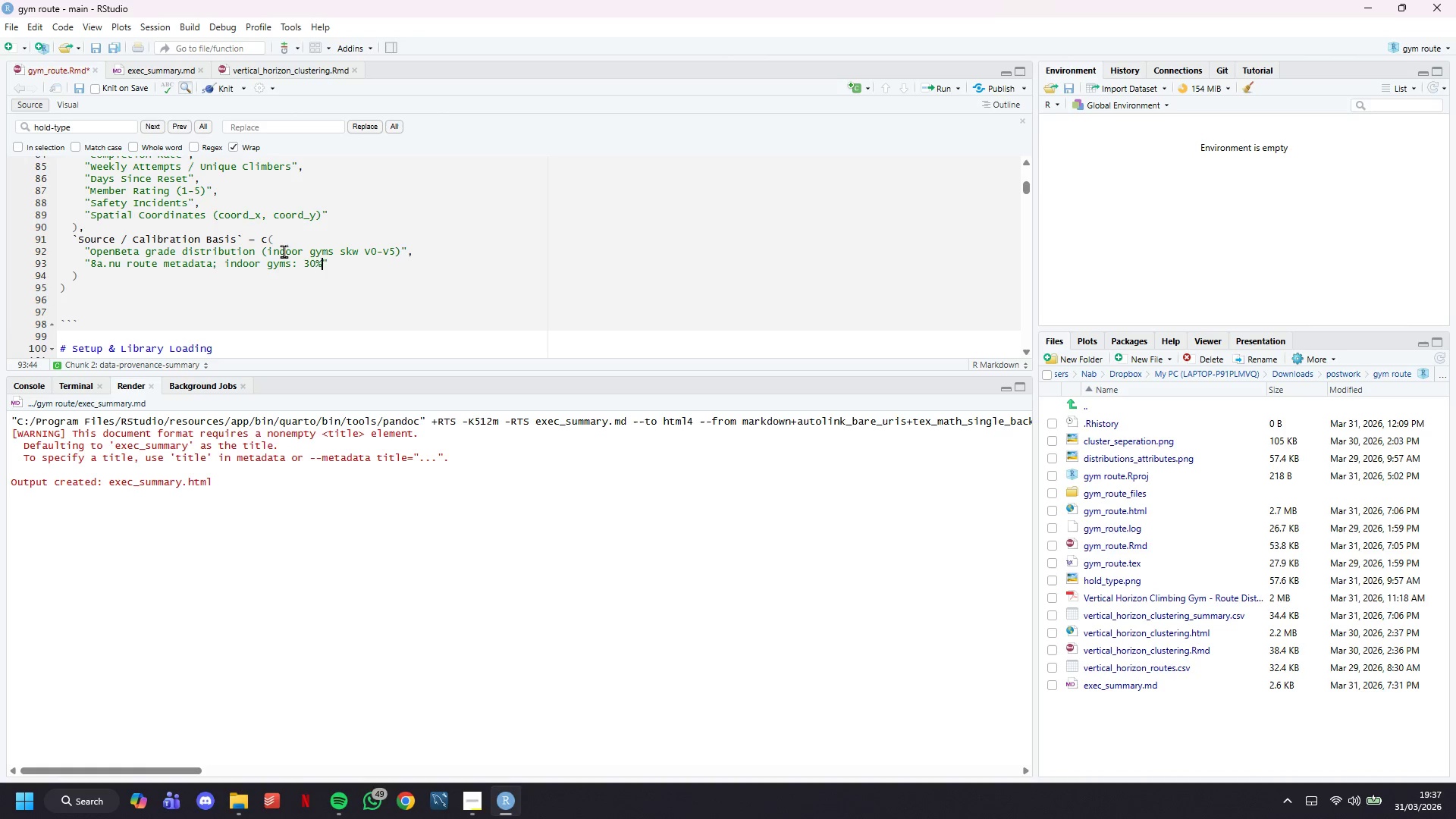 
wait(6.34)
 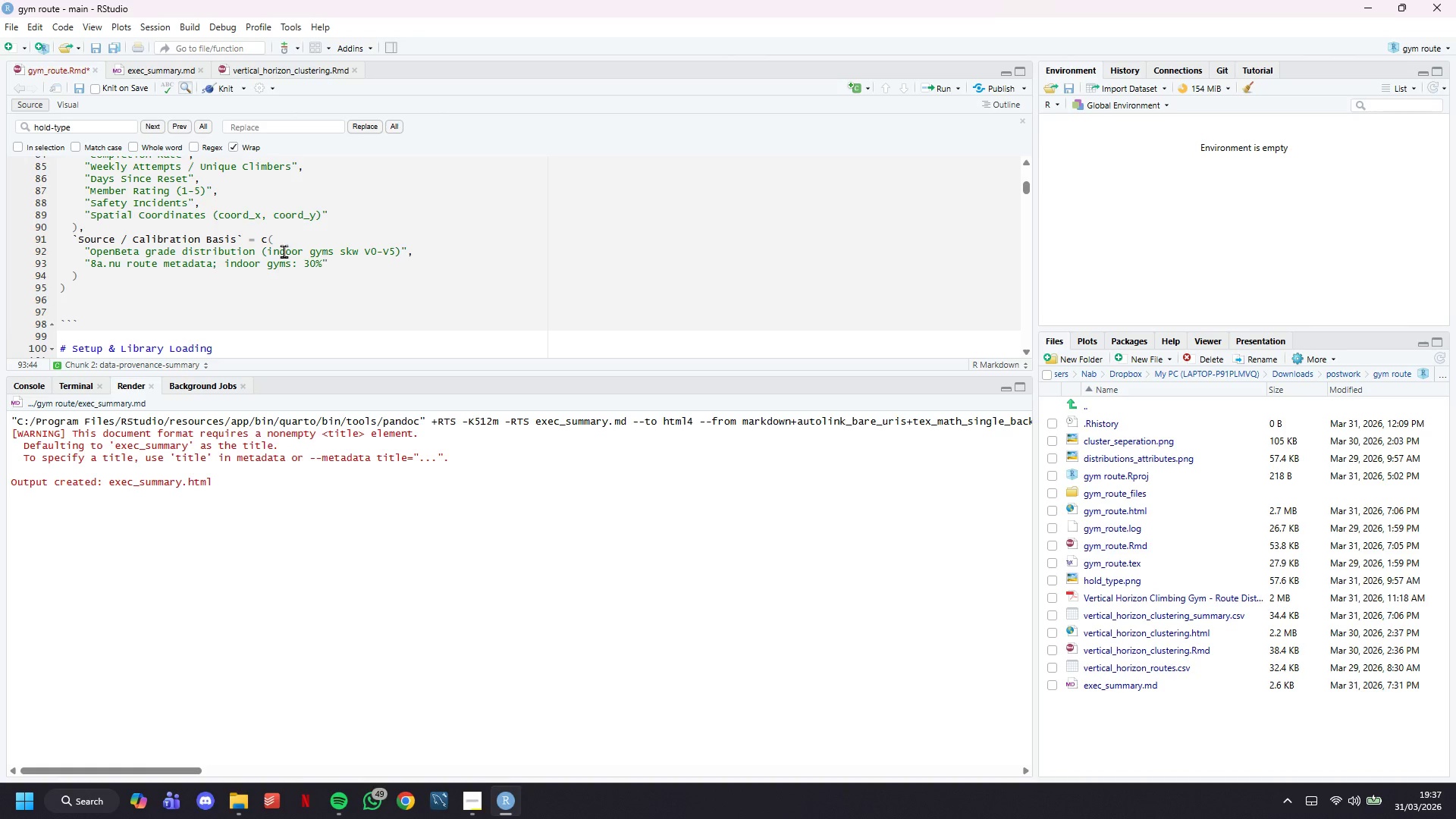 
type( slab, 40% vertical, 30% overhang)
 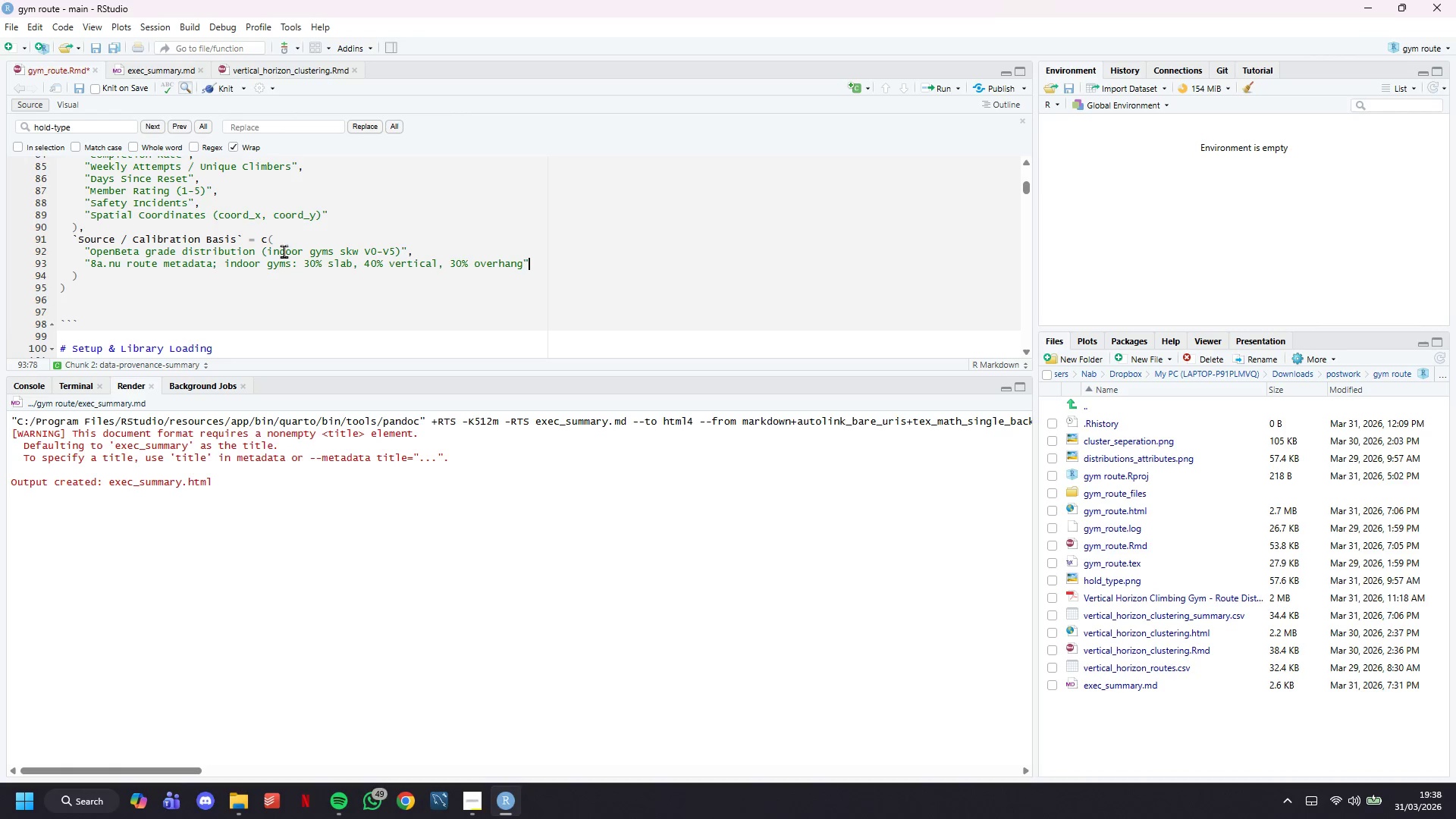 
 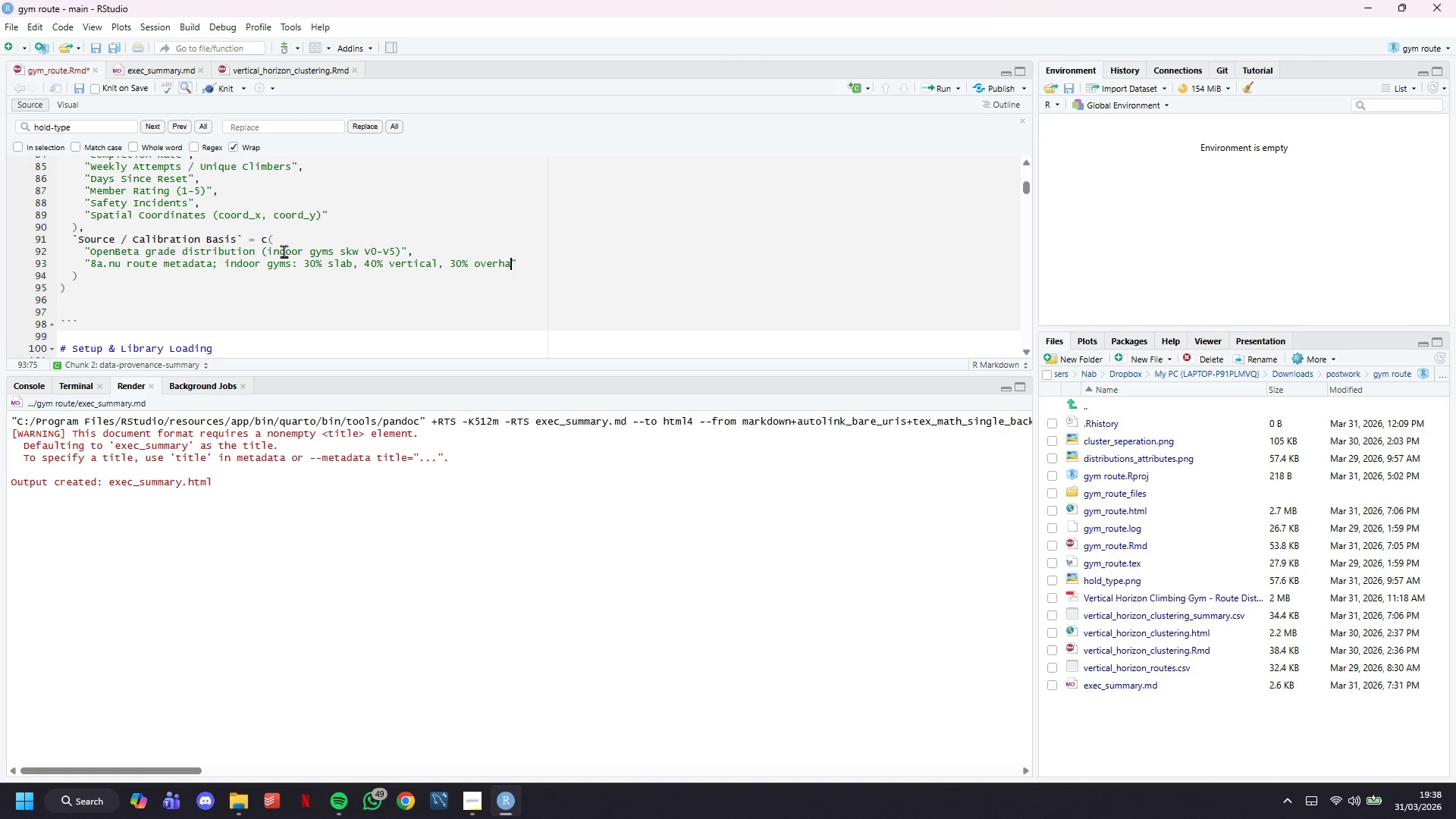 
key(ArrowRight)
 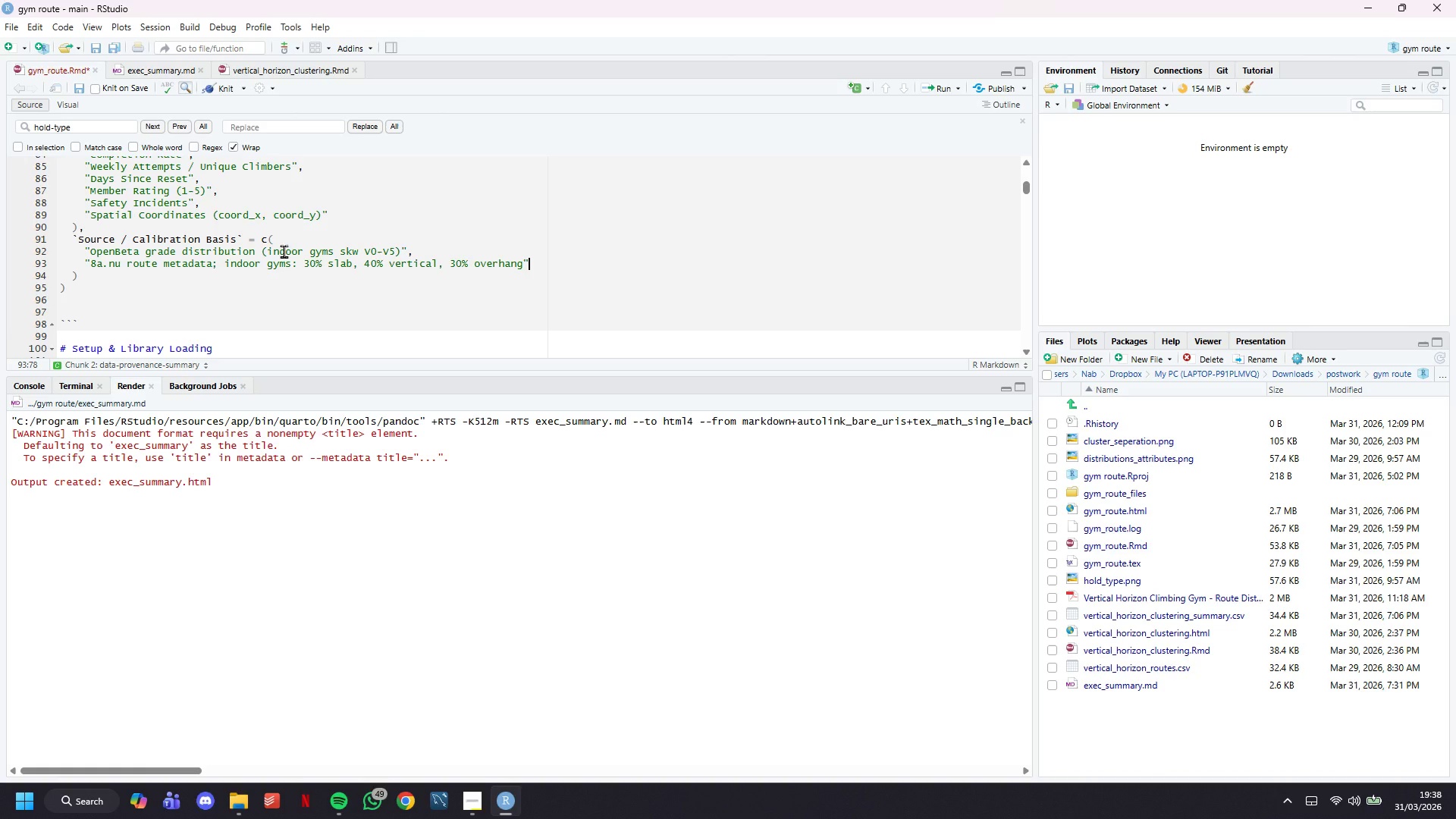 
key(Comma)
 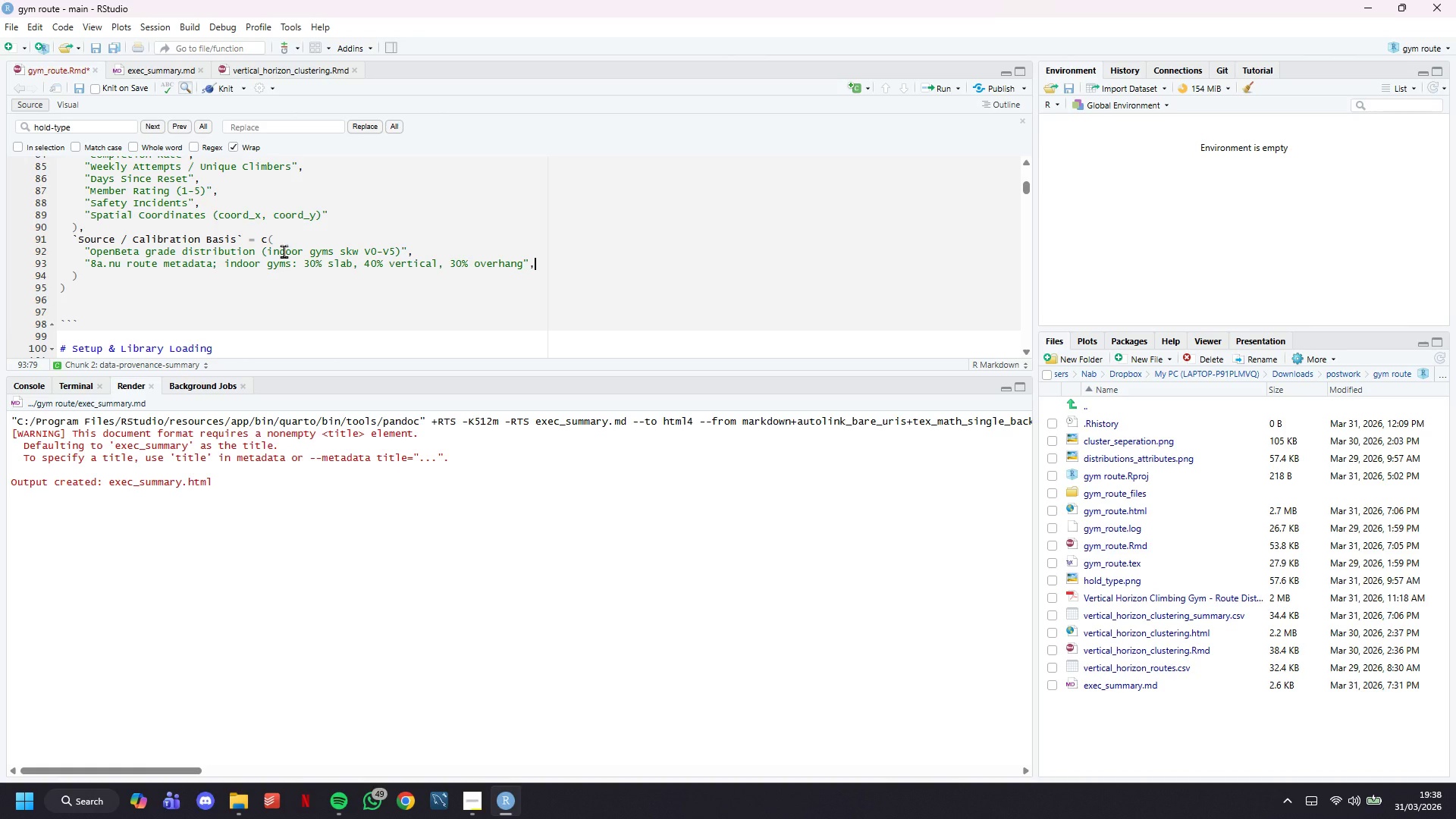 
key(Shift+Enter)
 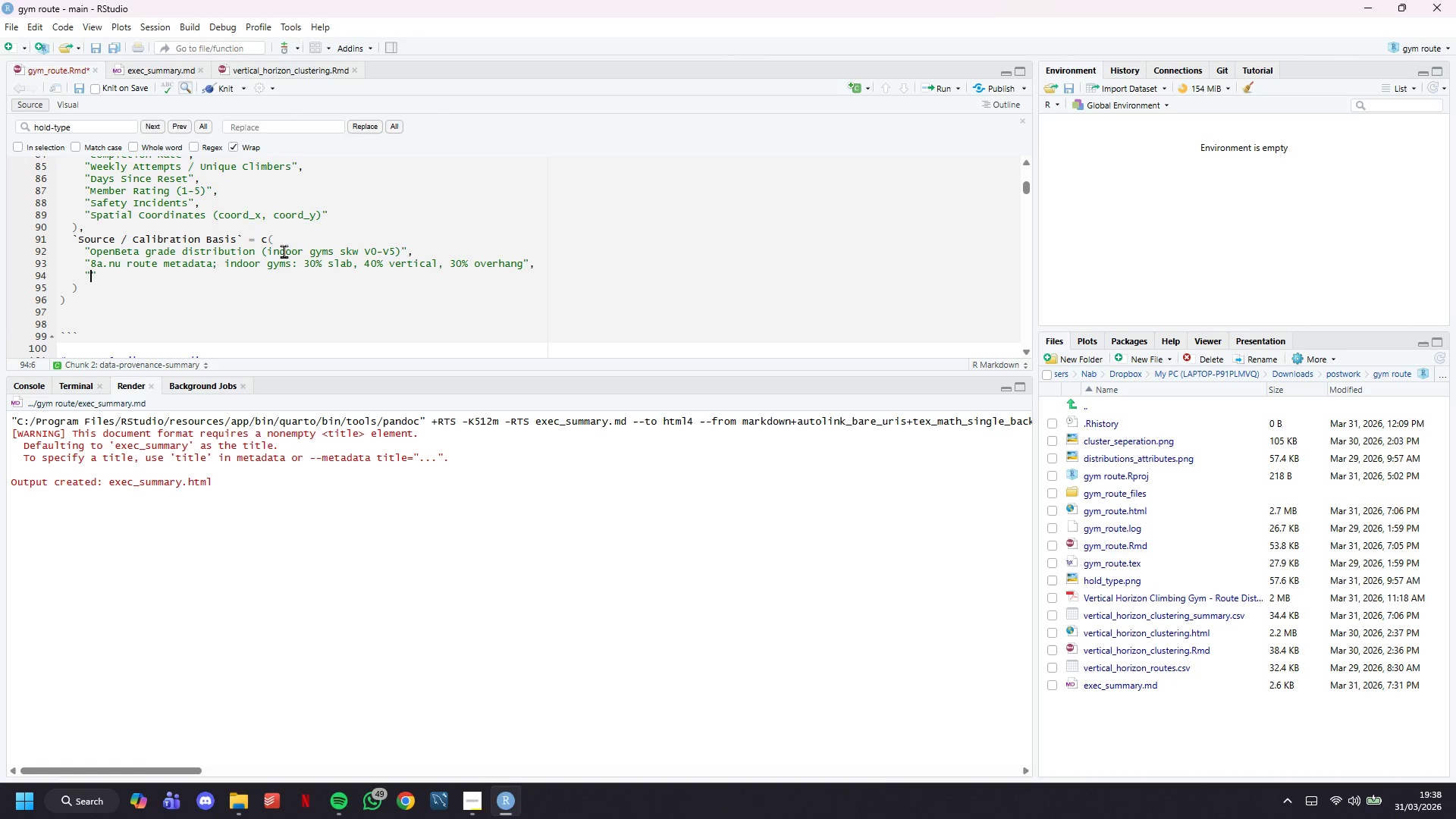 
type("OpenBeta hold-type taxonomy ())
 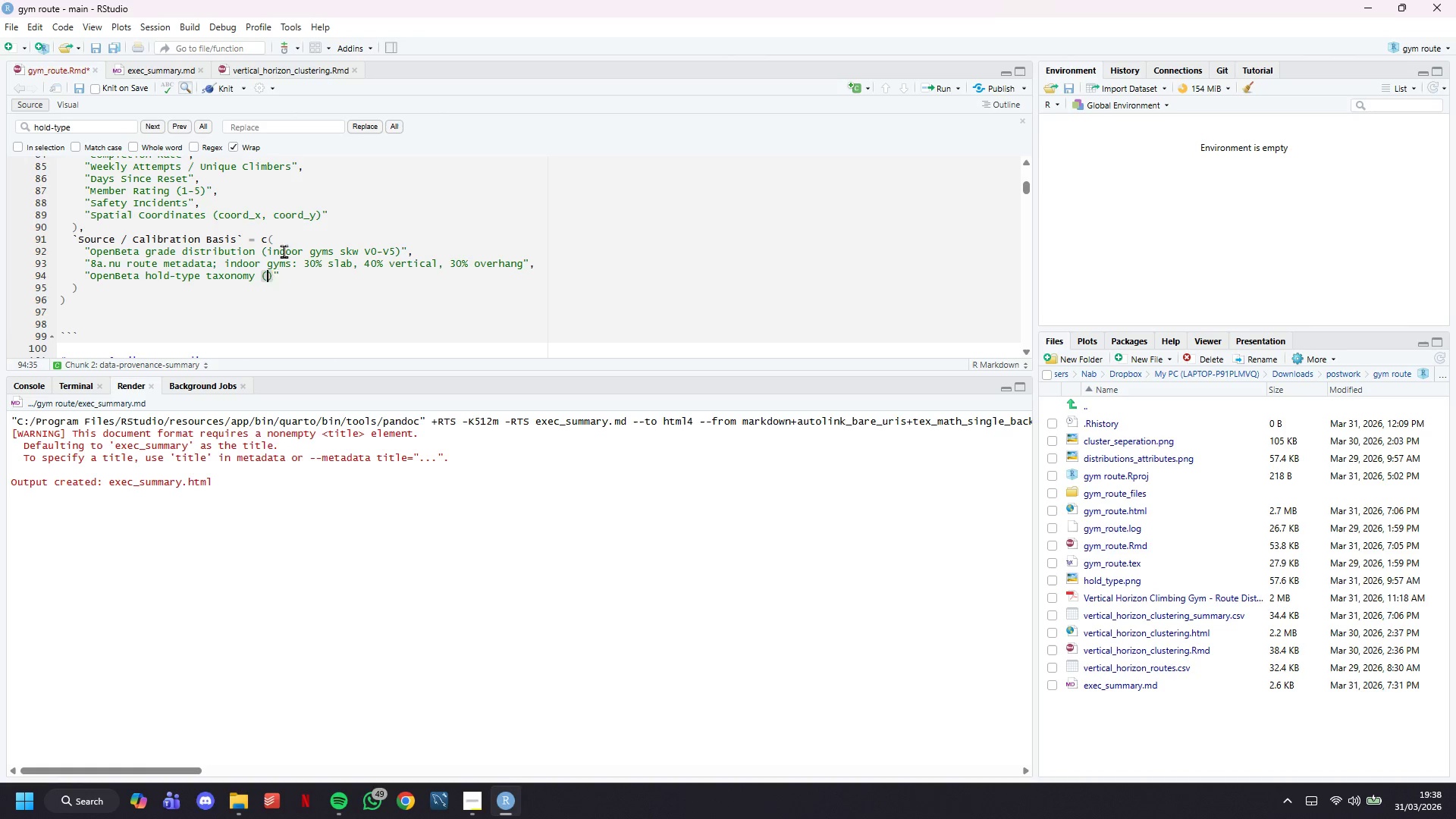 
 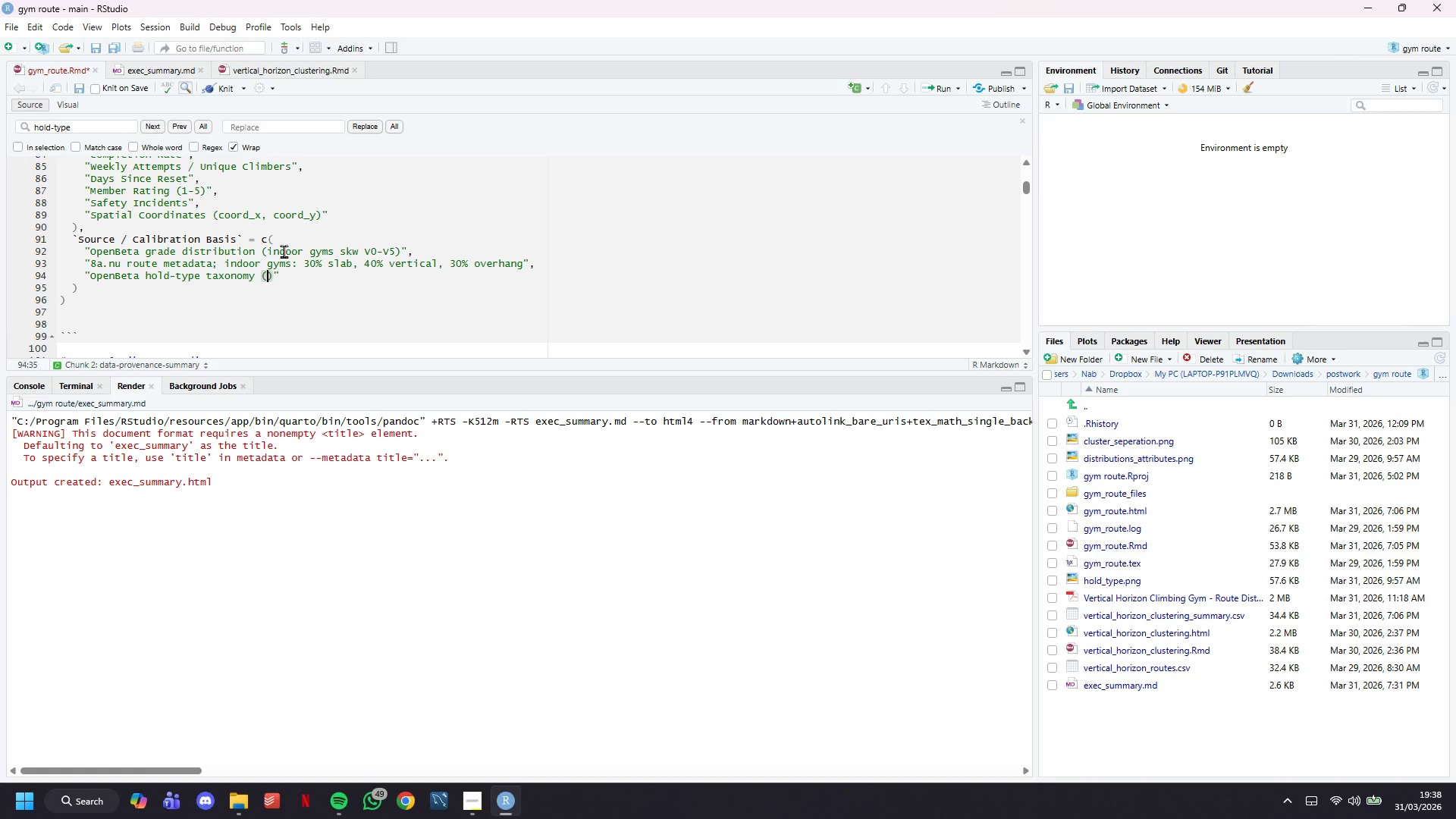 
key(ArrowLeft)
 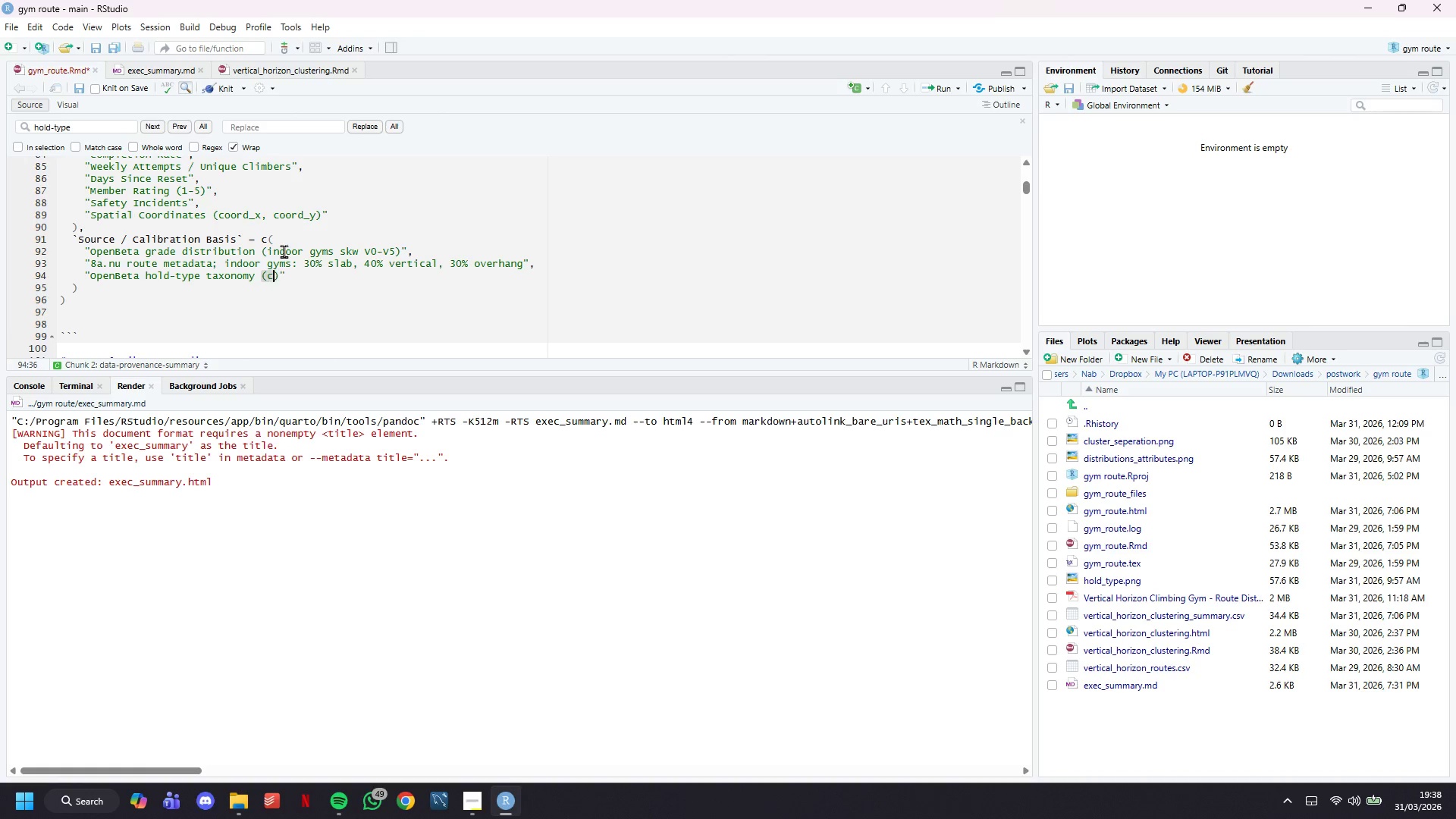 
type(crimp, sloper, jug, pinhc)
 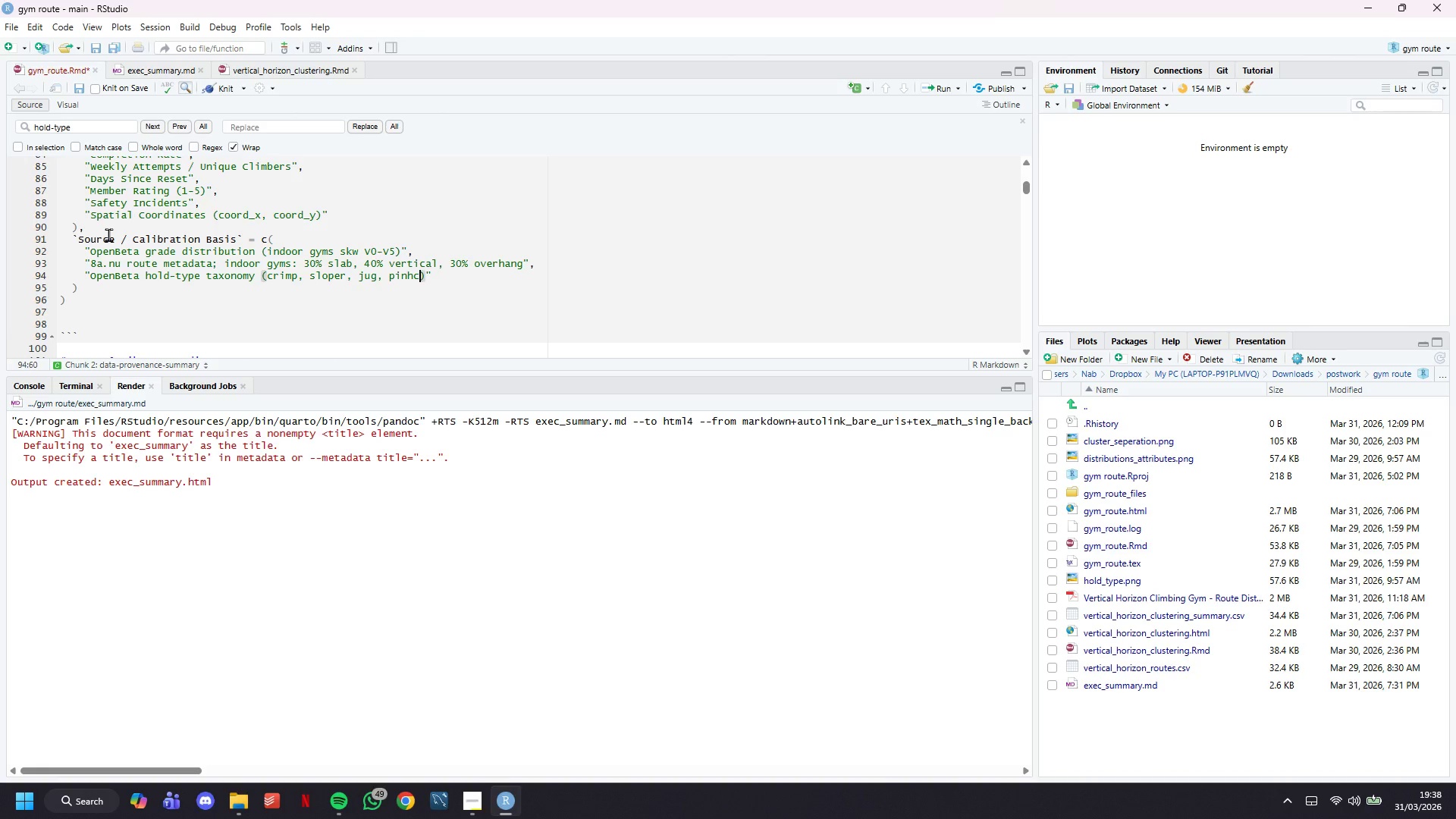 
wait(5.56)
 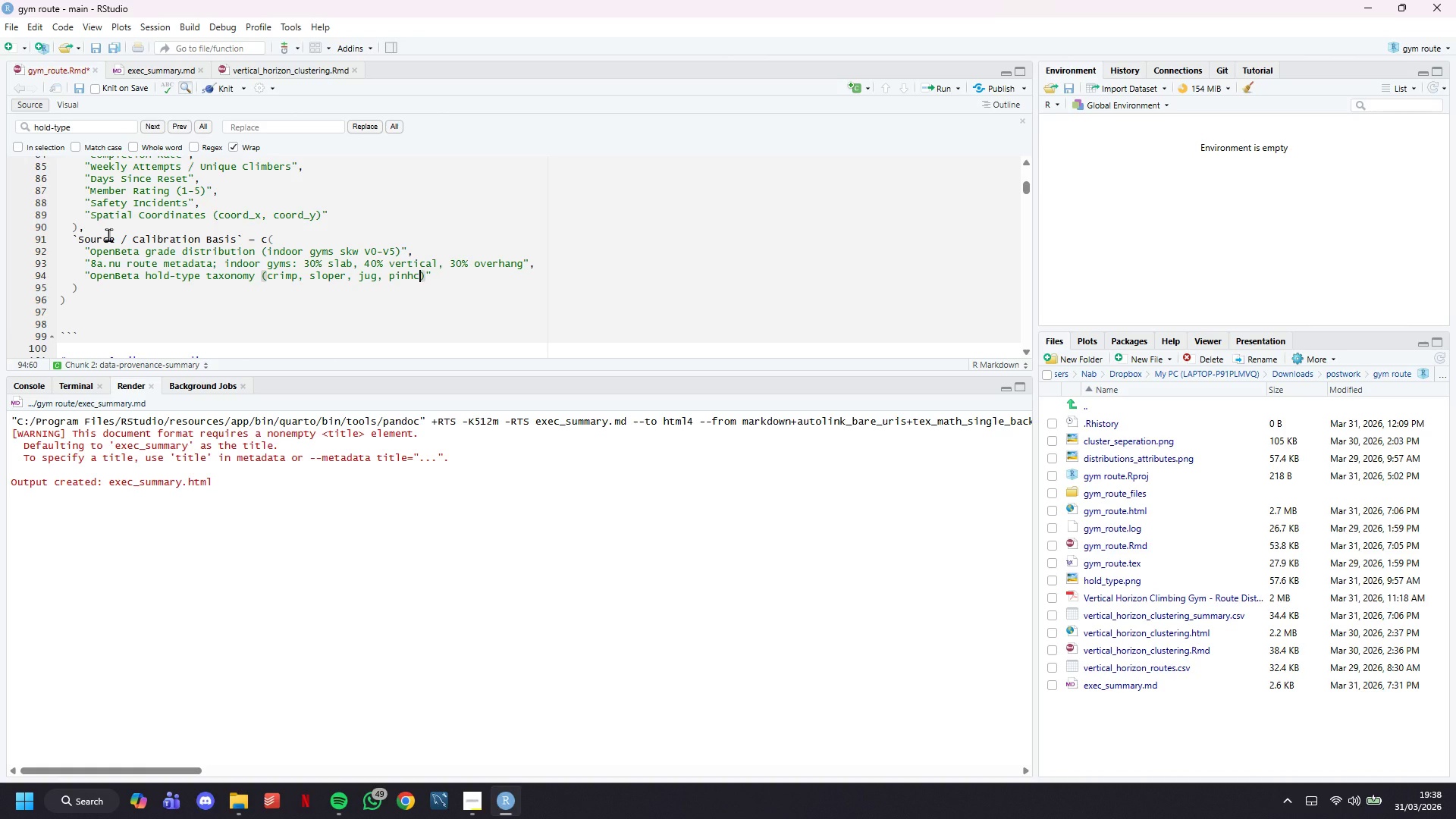 
key(ArrowLeft)
 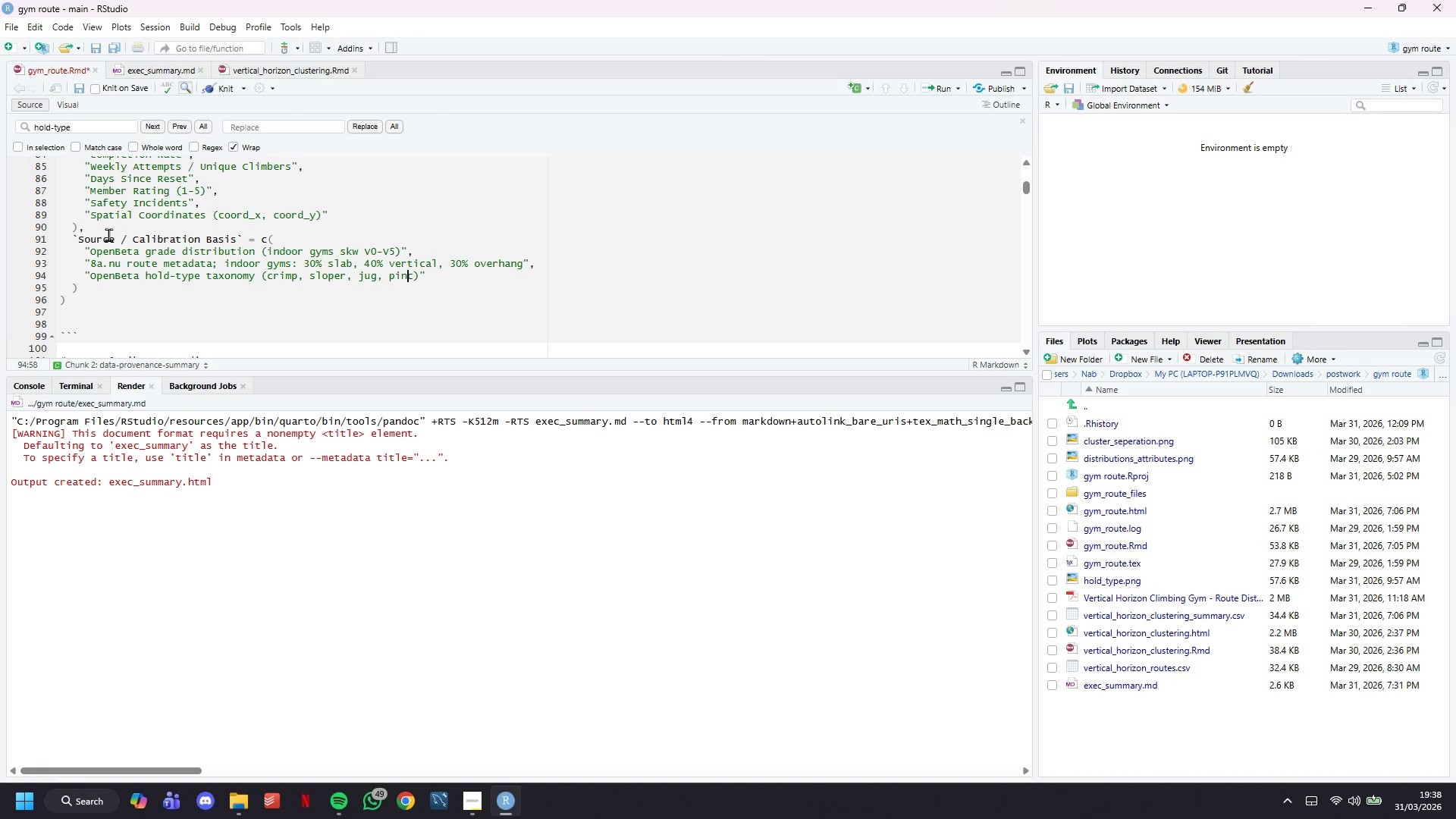 
key(Backspace)
 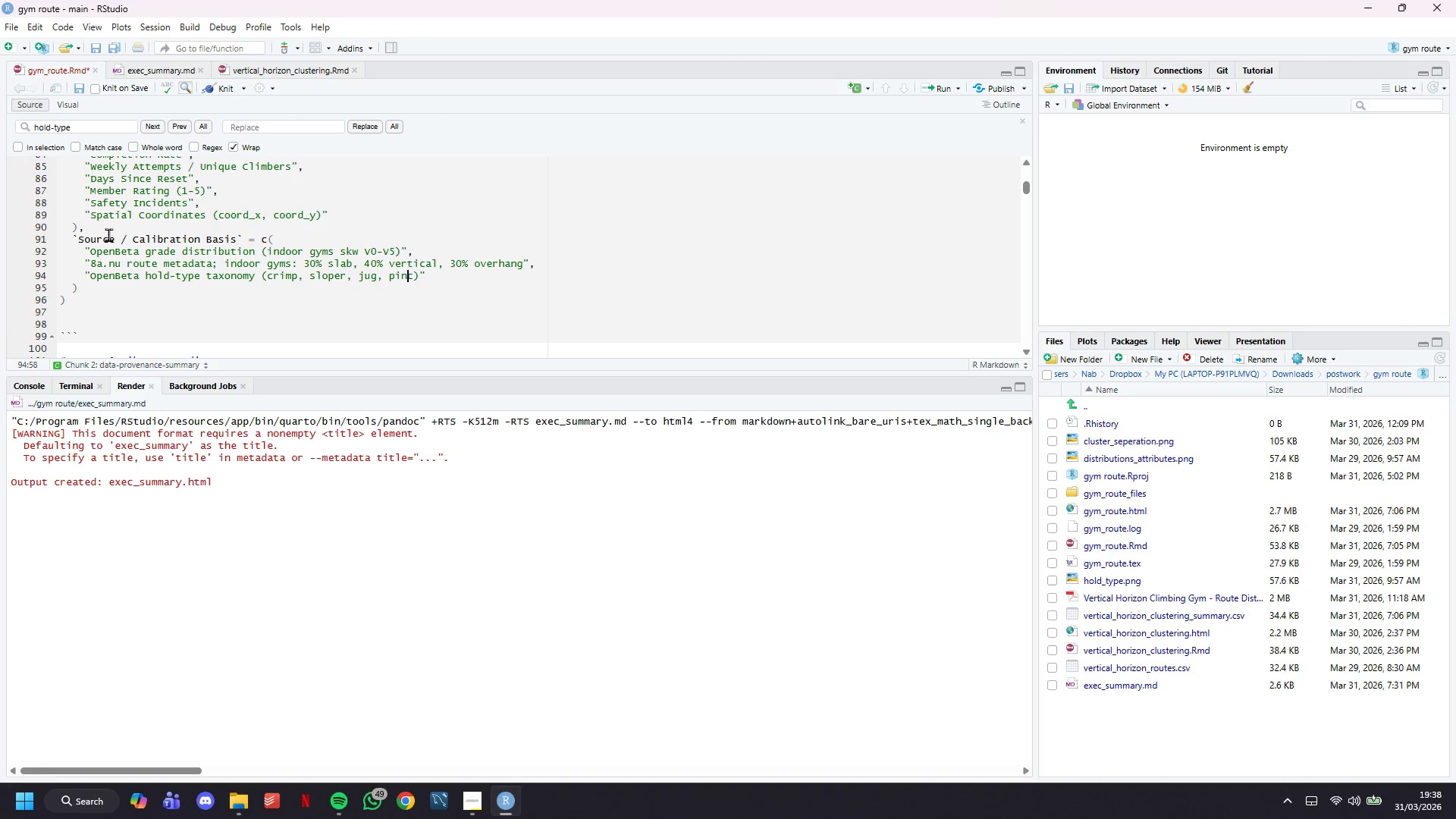 
key(ArrowRight)
 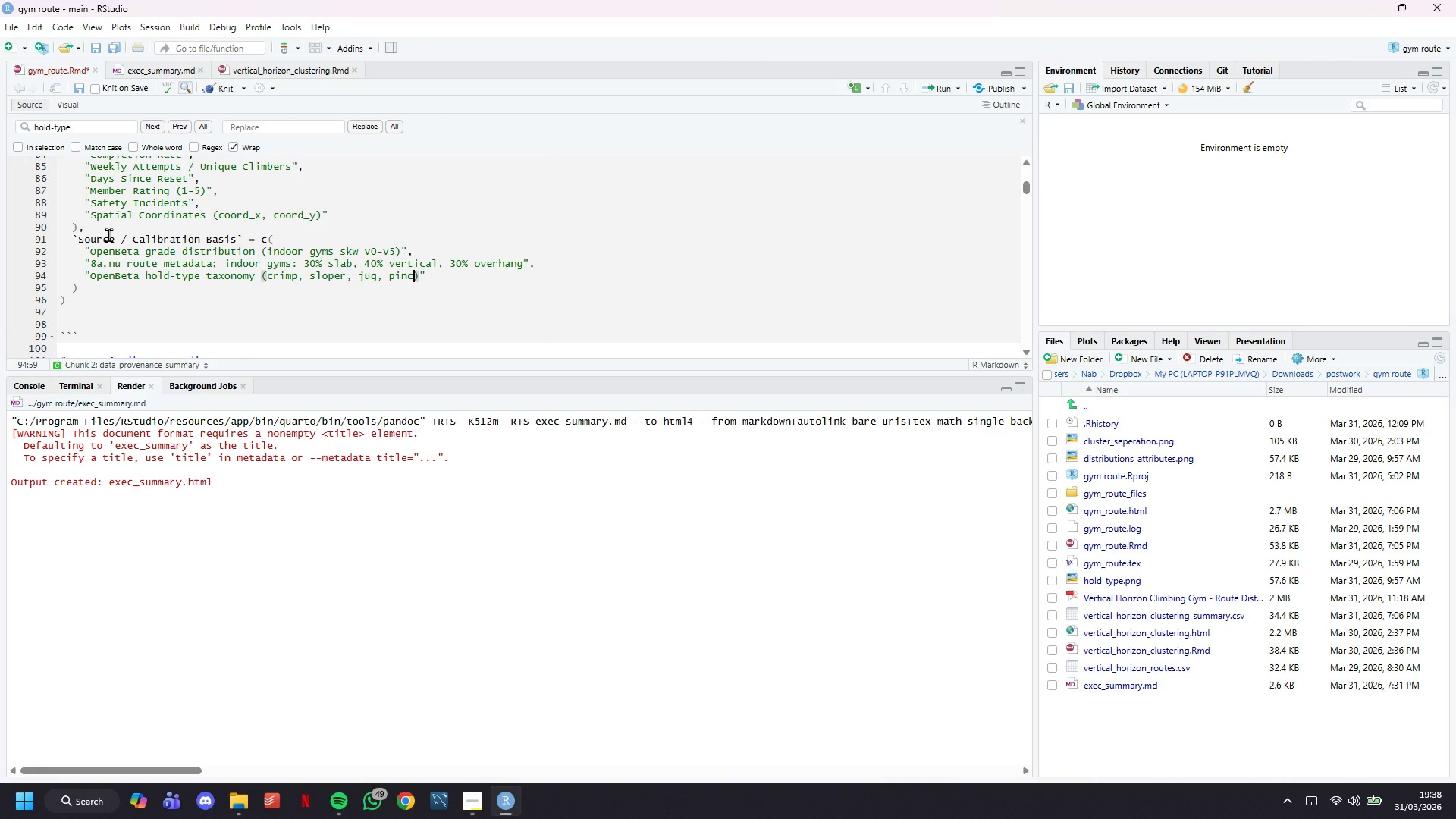 
key(H)
 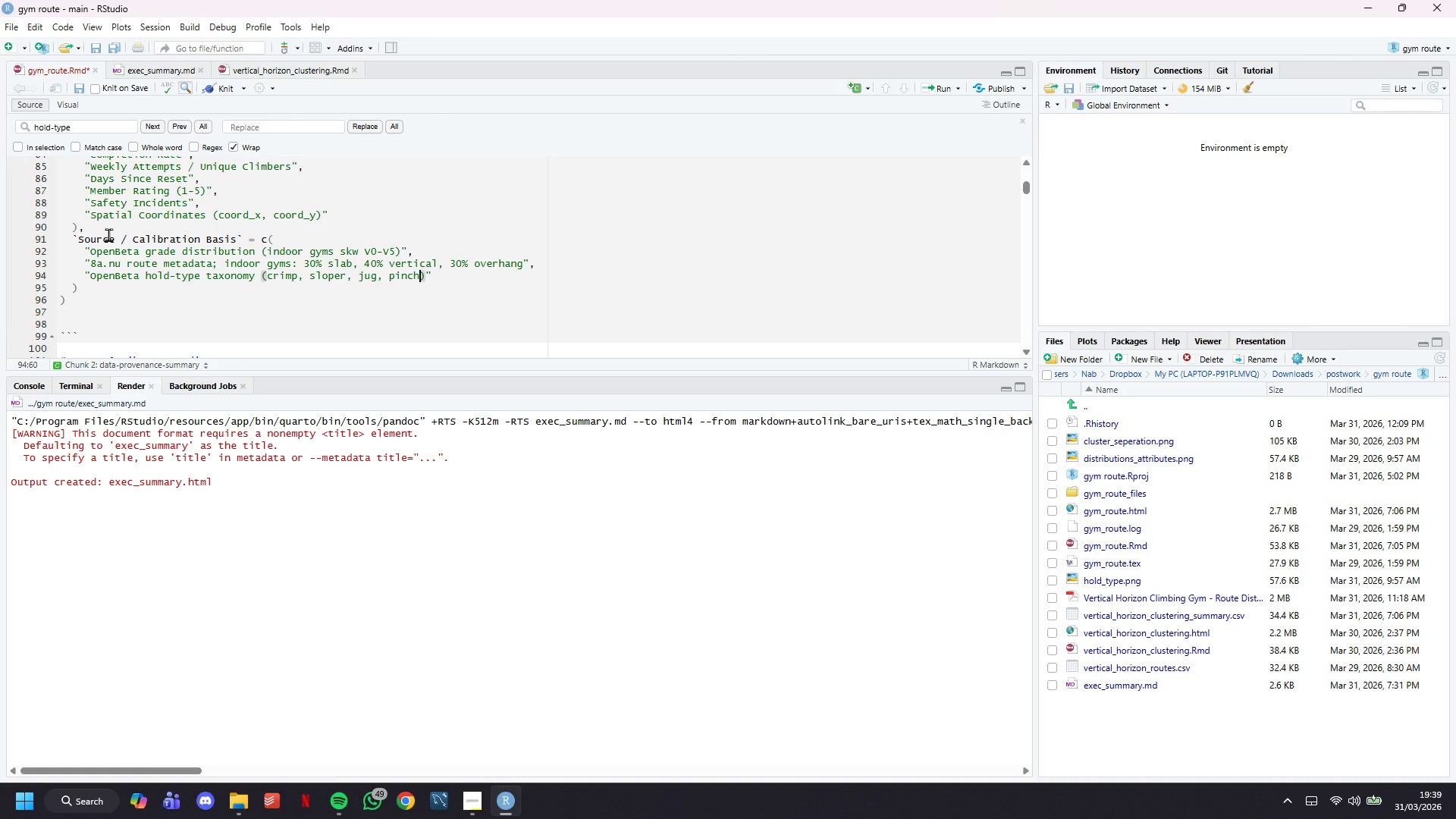 
wait(44.17)
 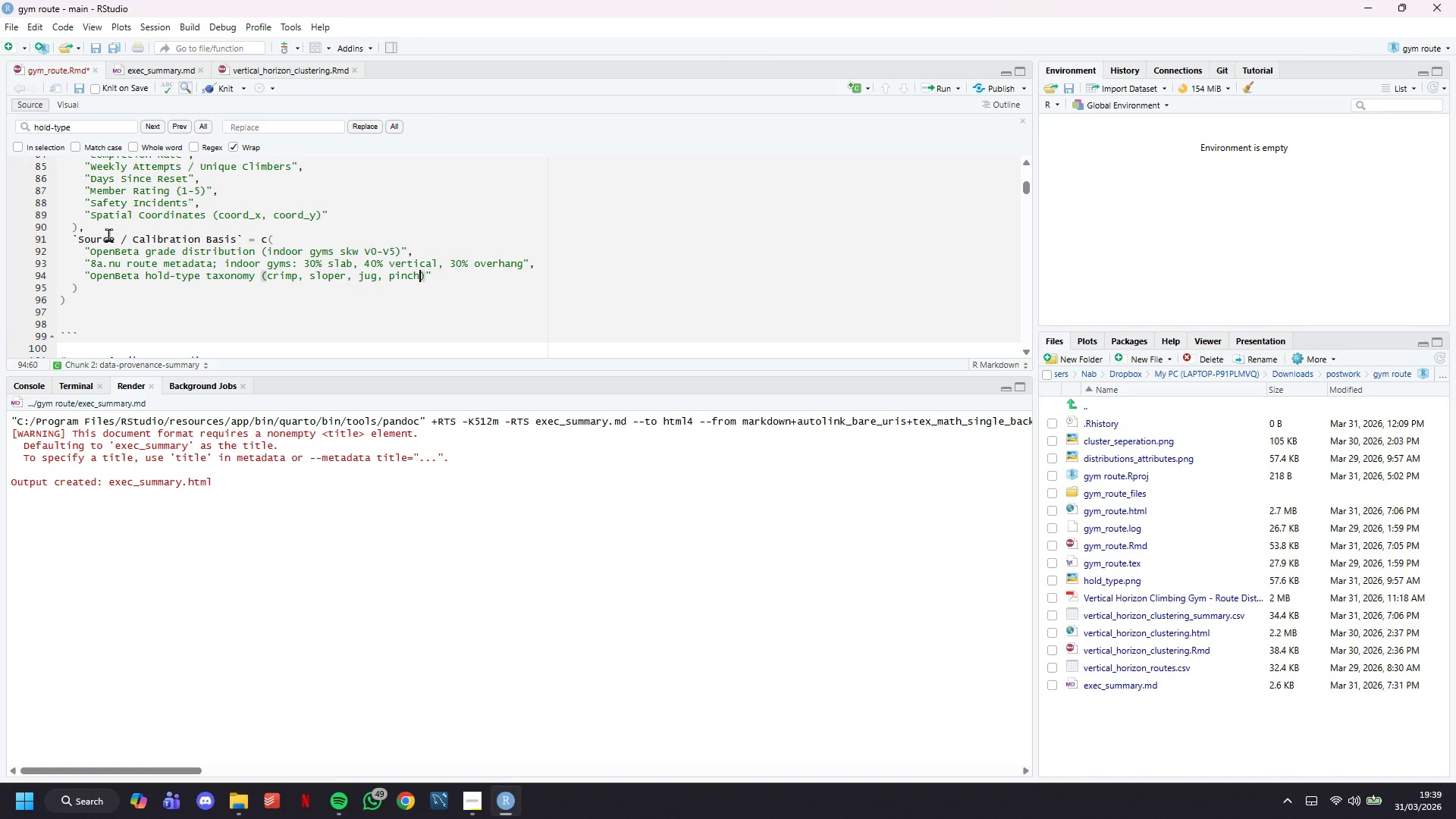 
type(, pocket)
 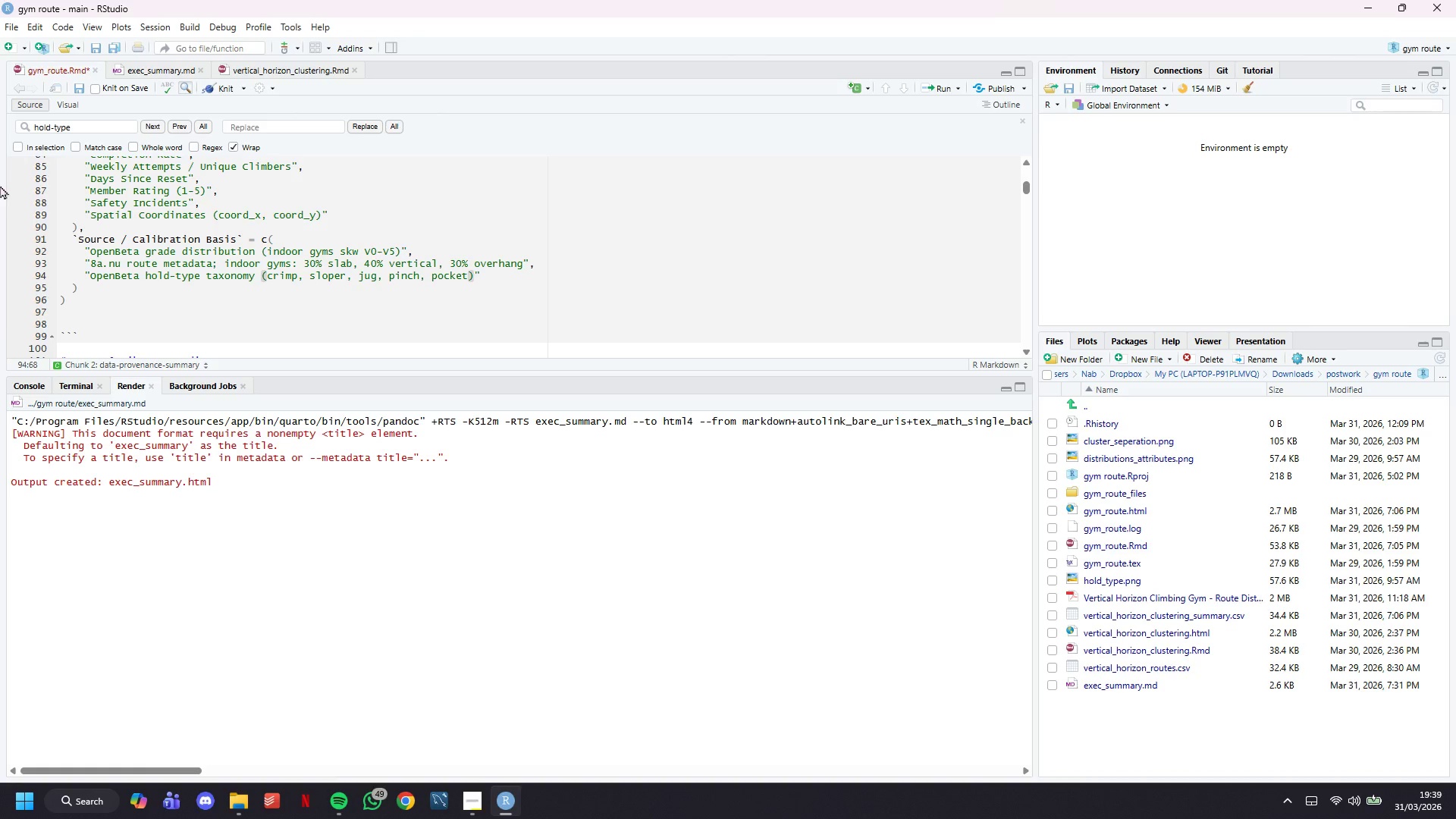 
key(ArrowRight)
 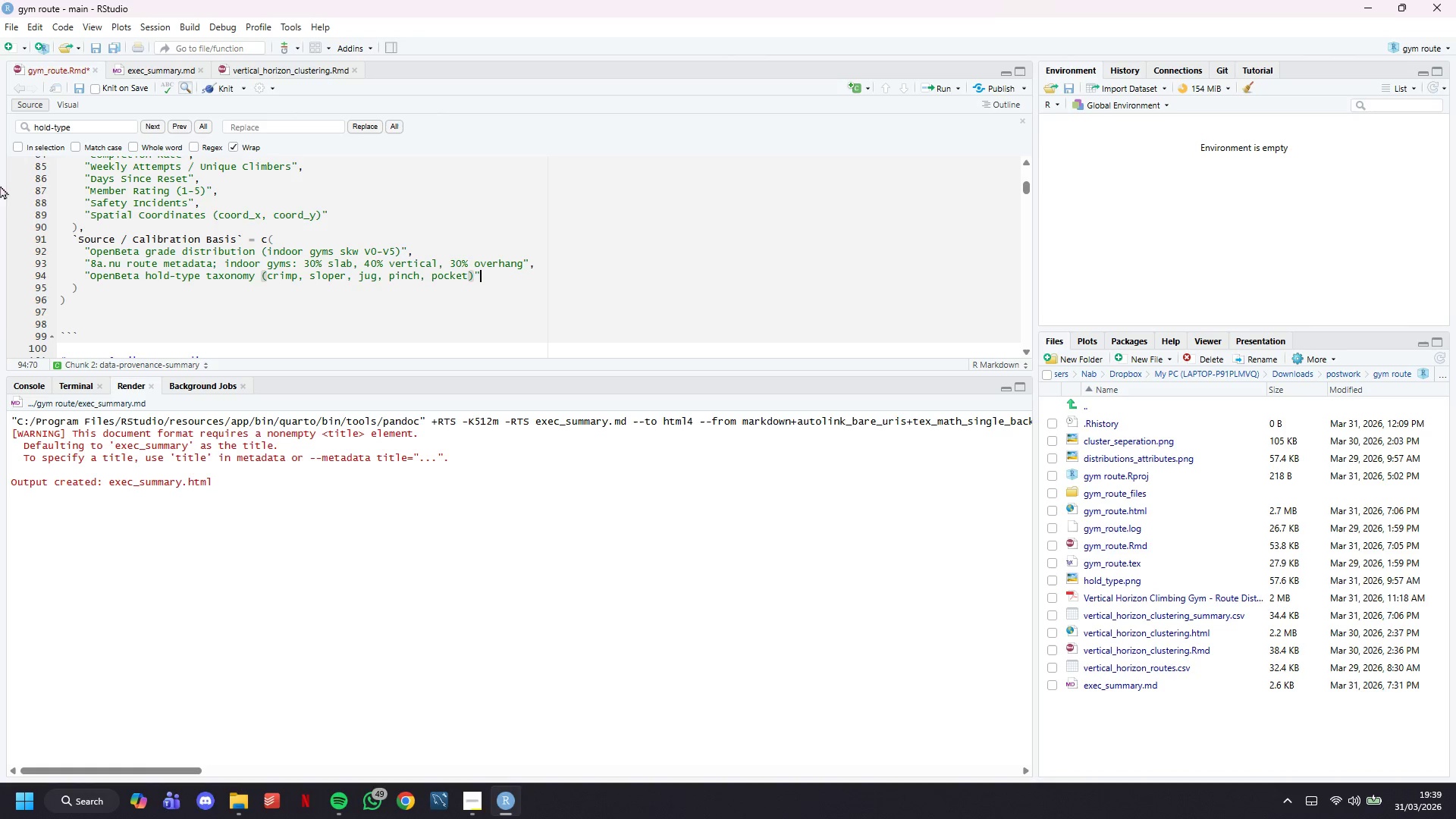 
key(ArrowRight)
 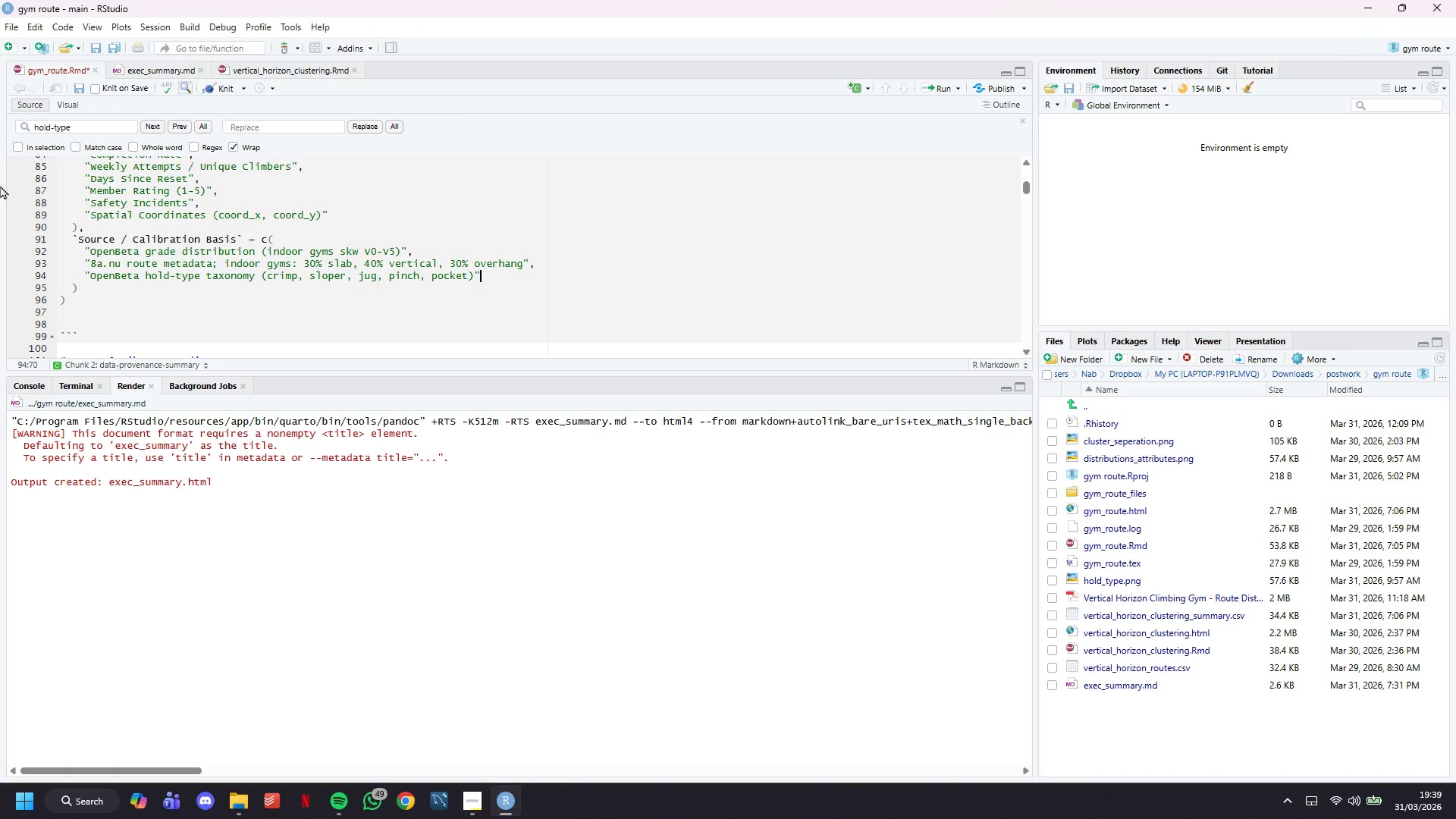 
key(Comma)
 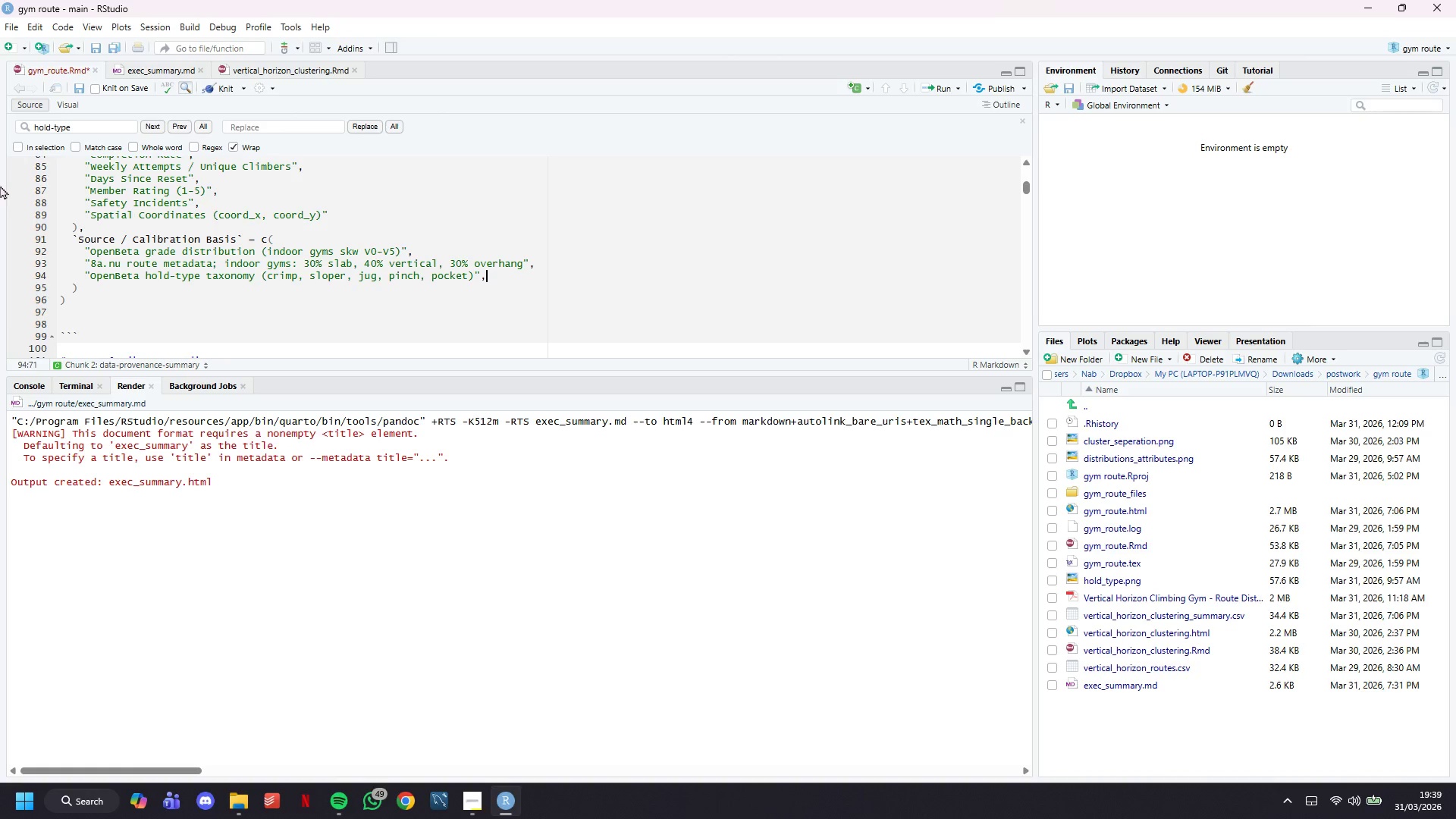 
key(Enter)
 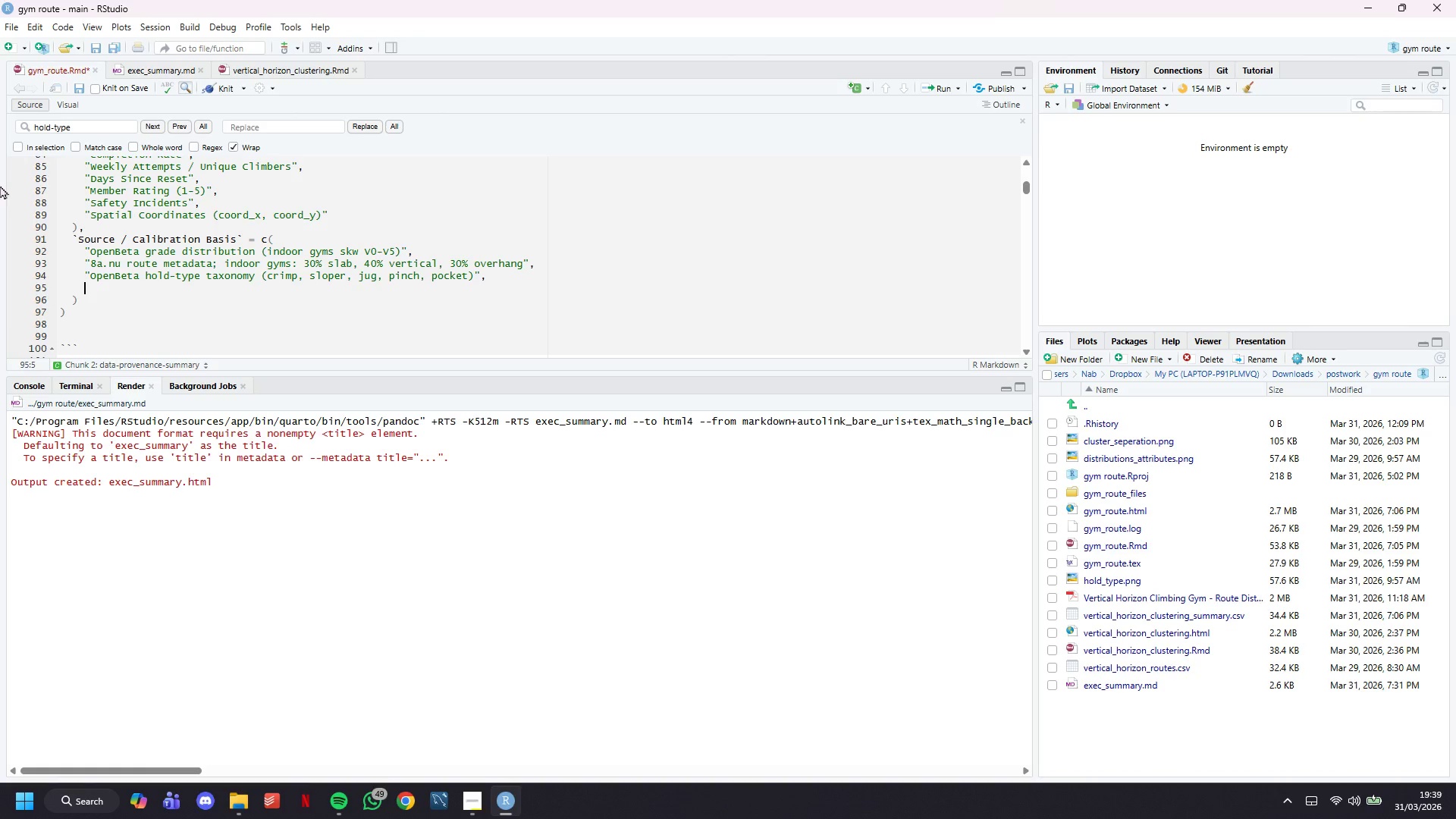 
type("8a.nu ac)
key(Backspace)
type(sceny)
key(Backspace)
type(t log rates by grade; ga)
key(Backspace)
key(Backspace)
type(na)
key(Backspace)
key(Backspace)
type(harder grades -> lower completion)
 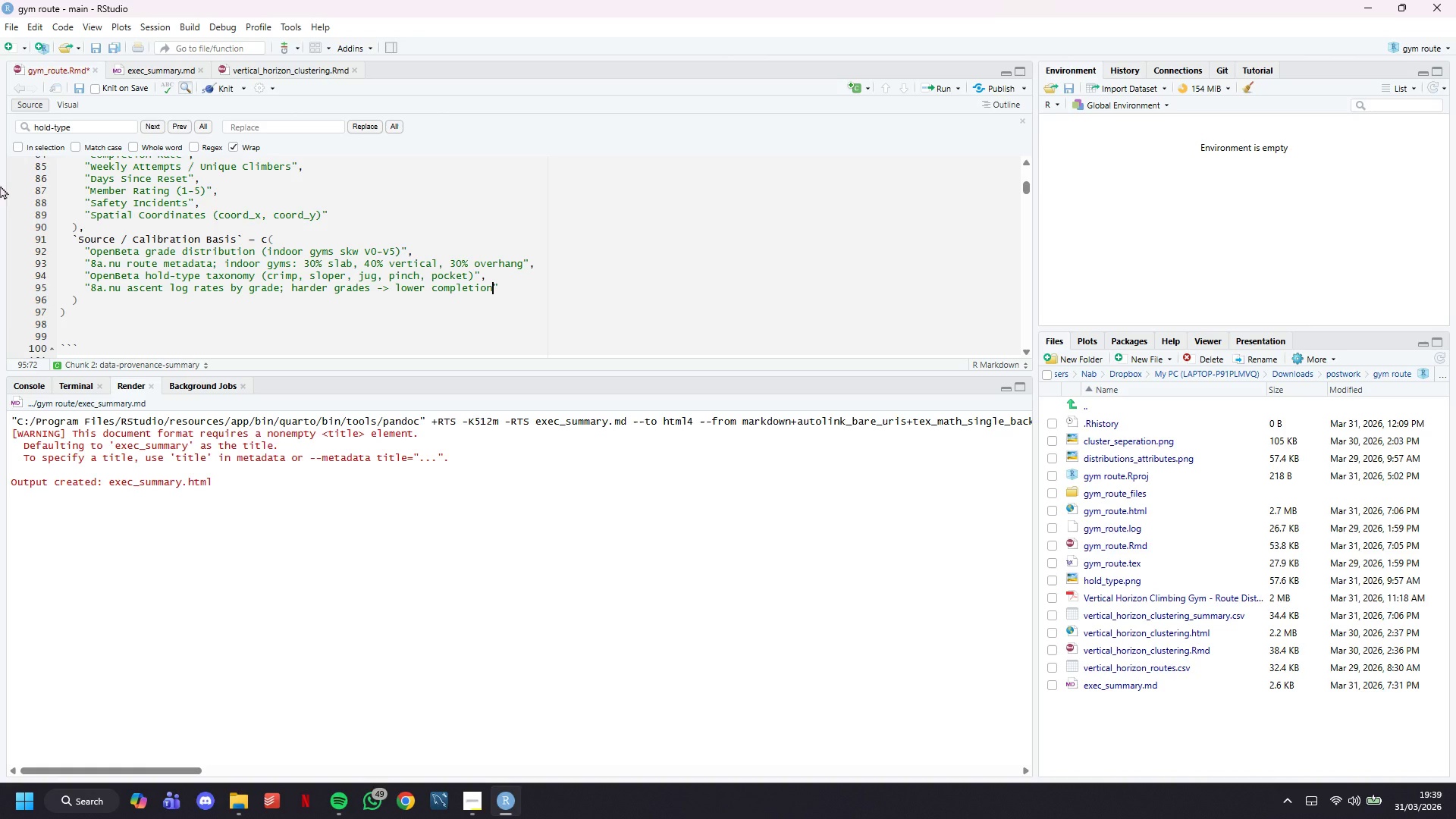 
 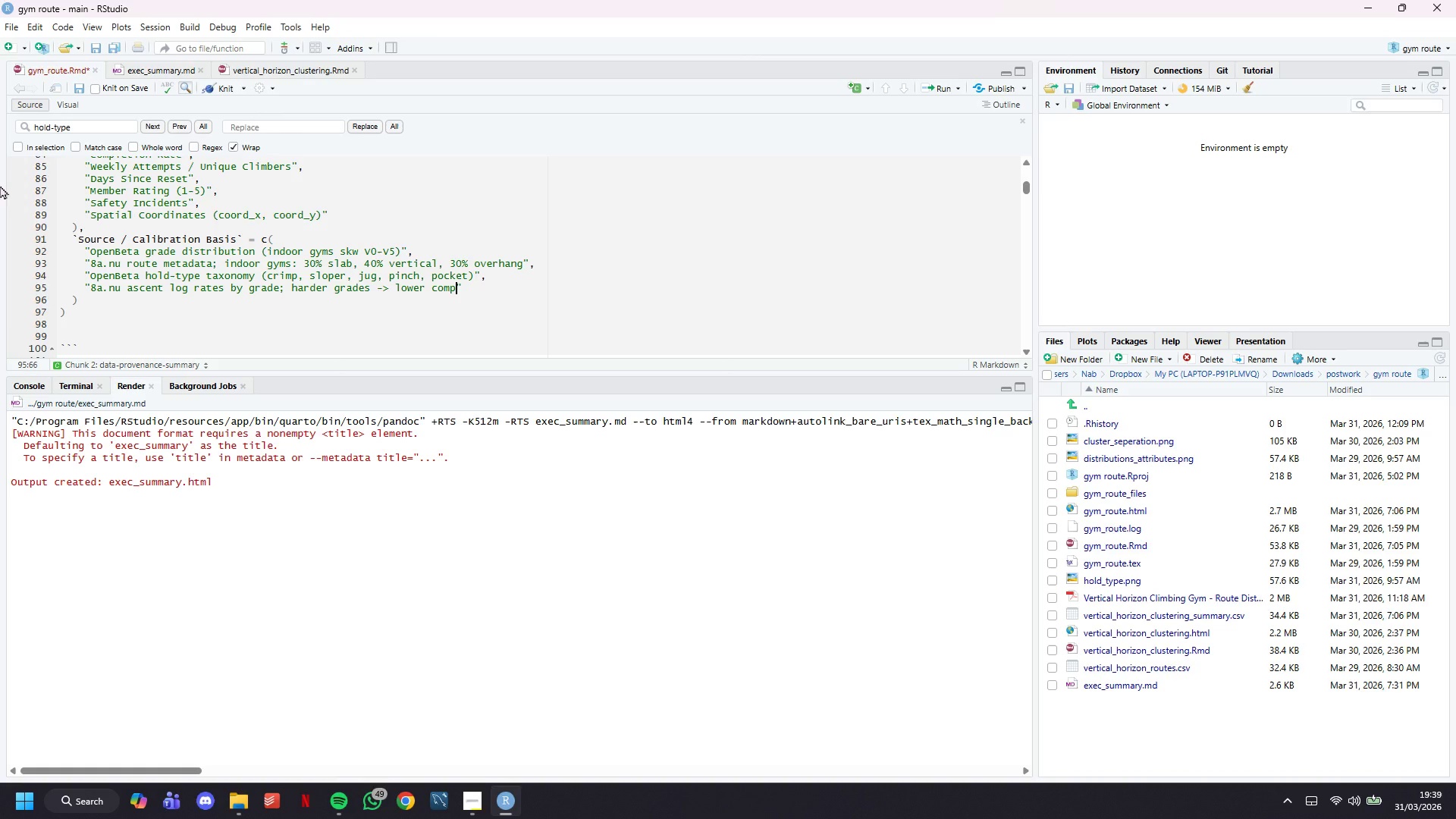 
key(ArrowRight)
 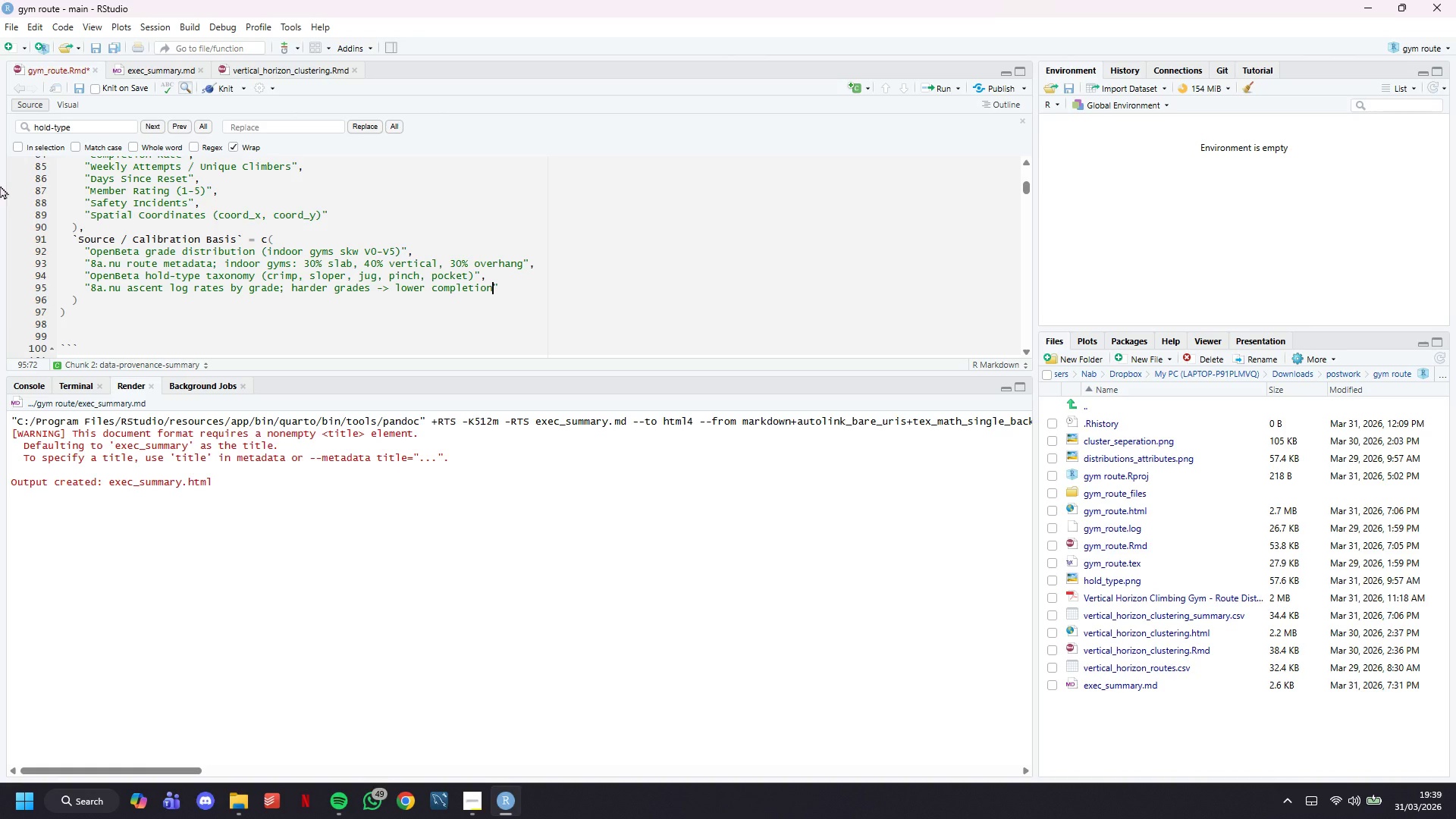 
key(Comma)
 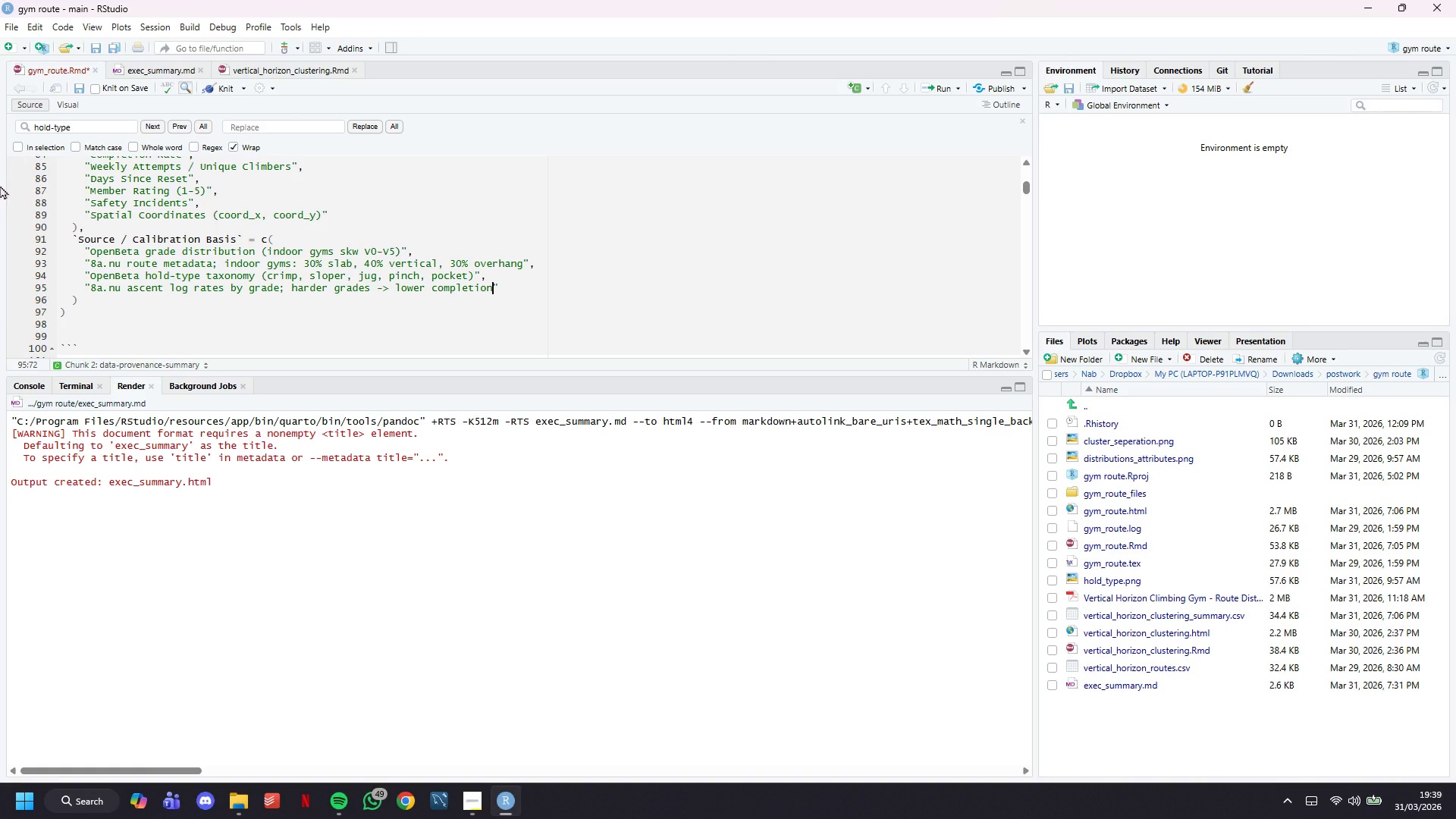 
key(Enter)
 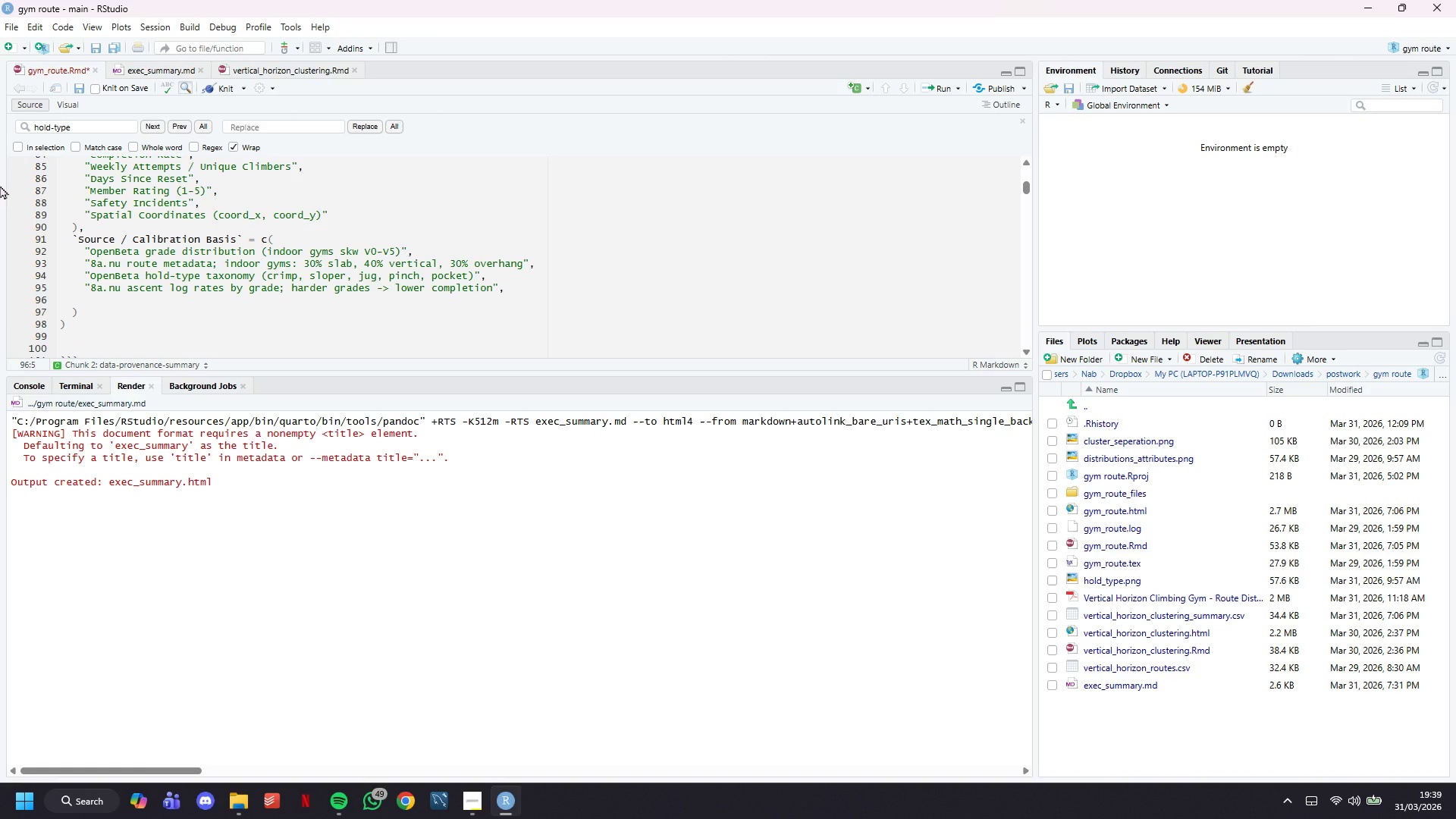 
type("Calibrated to industry benchmark : 15-45 weekly attemptys for popular V3-V5 routes)
 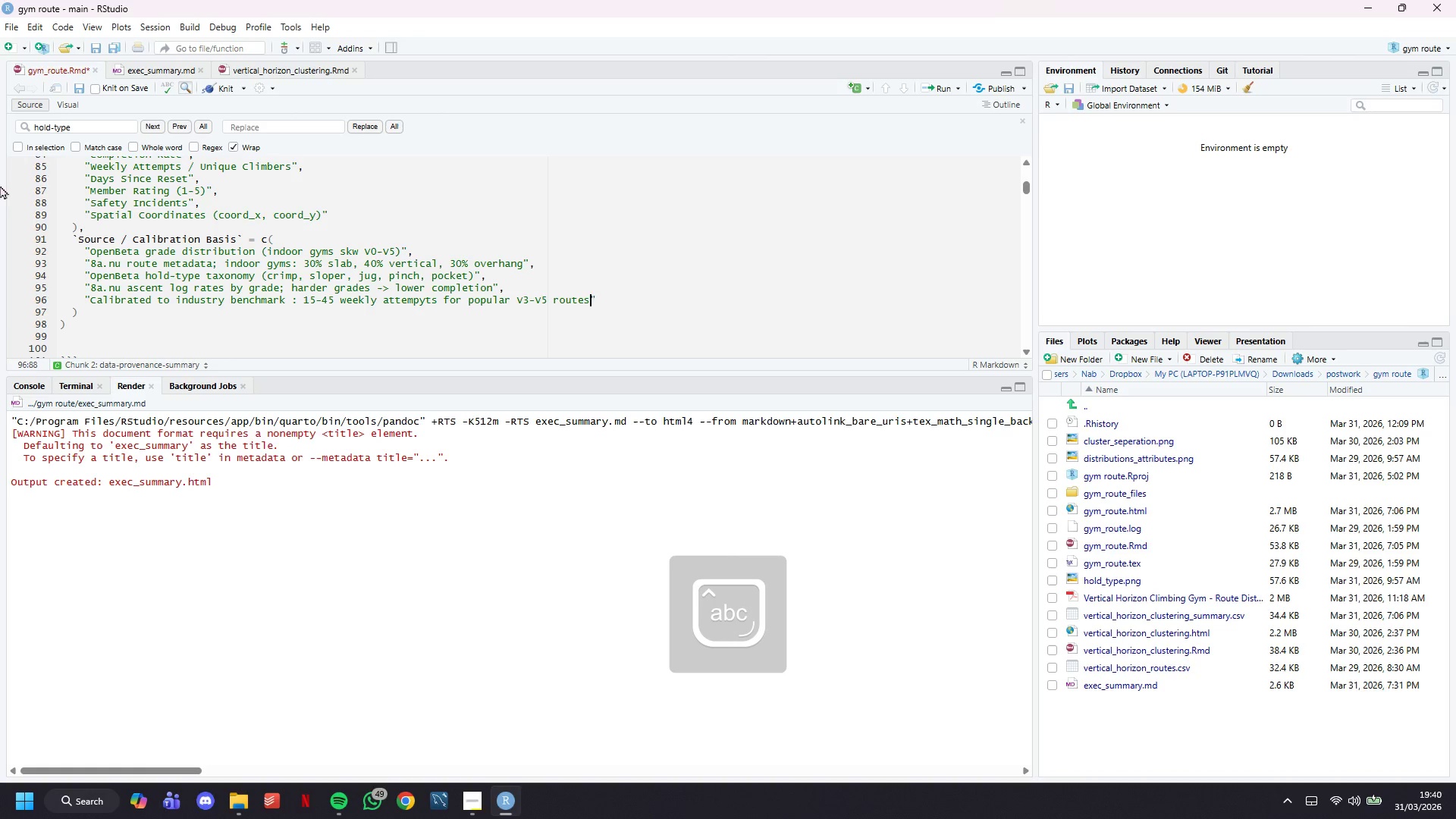 
 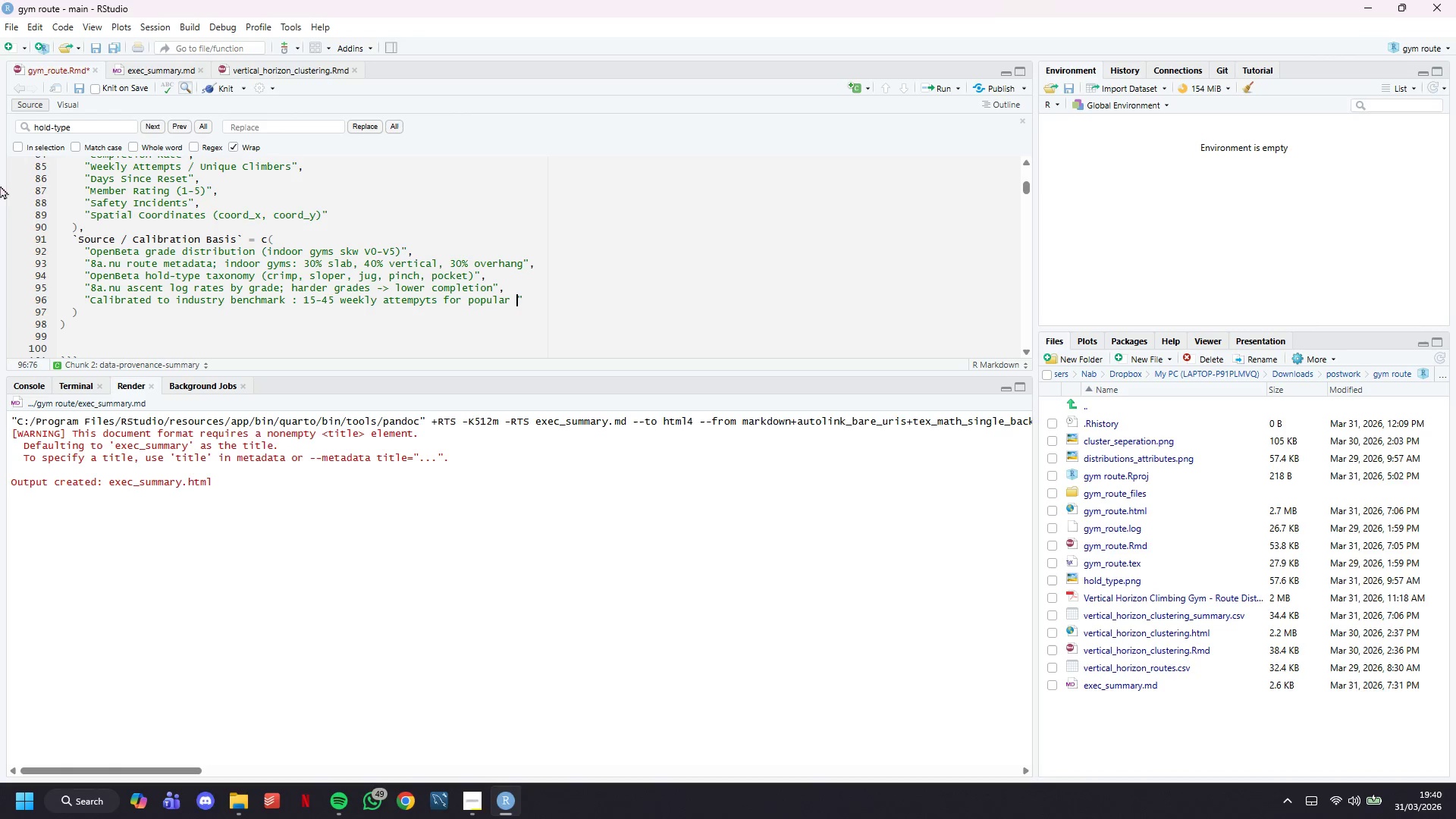 
key(ArrowRight)
 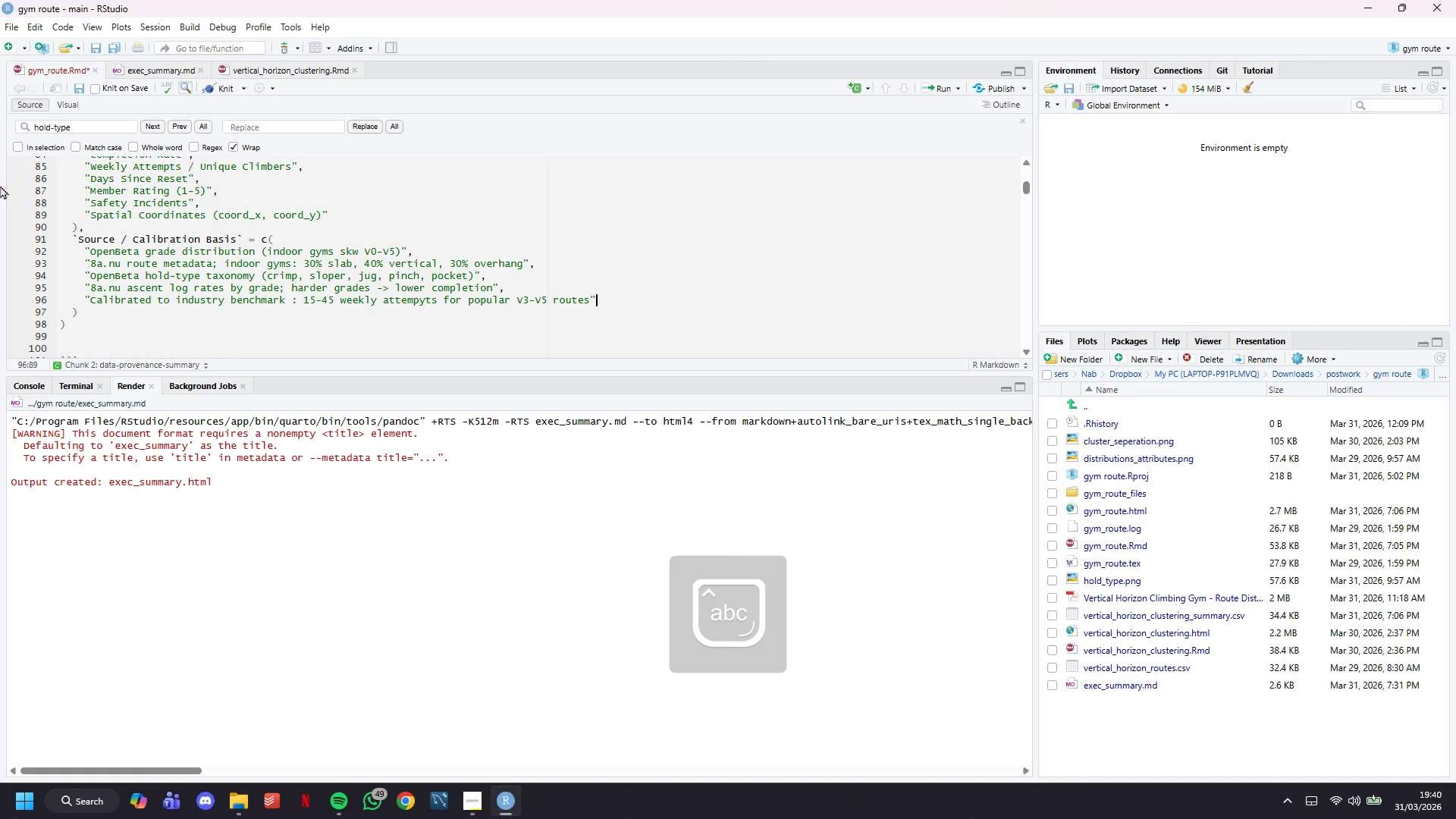 
key(Comma)
 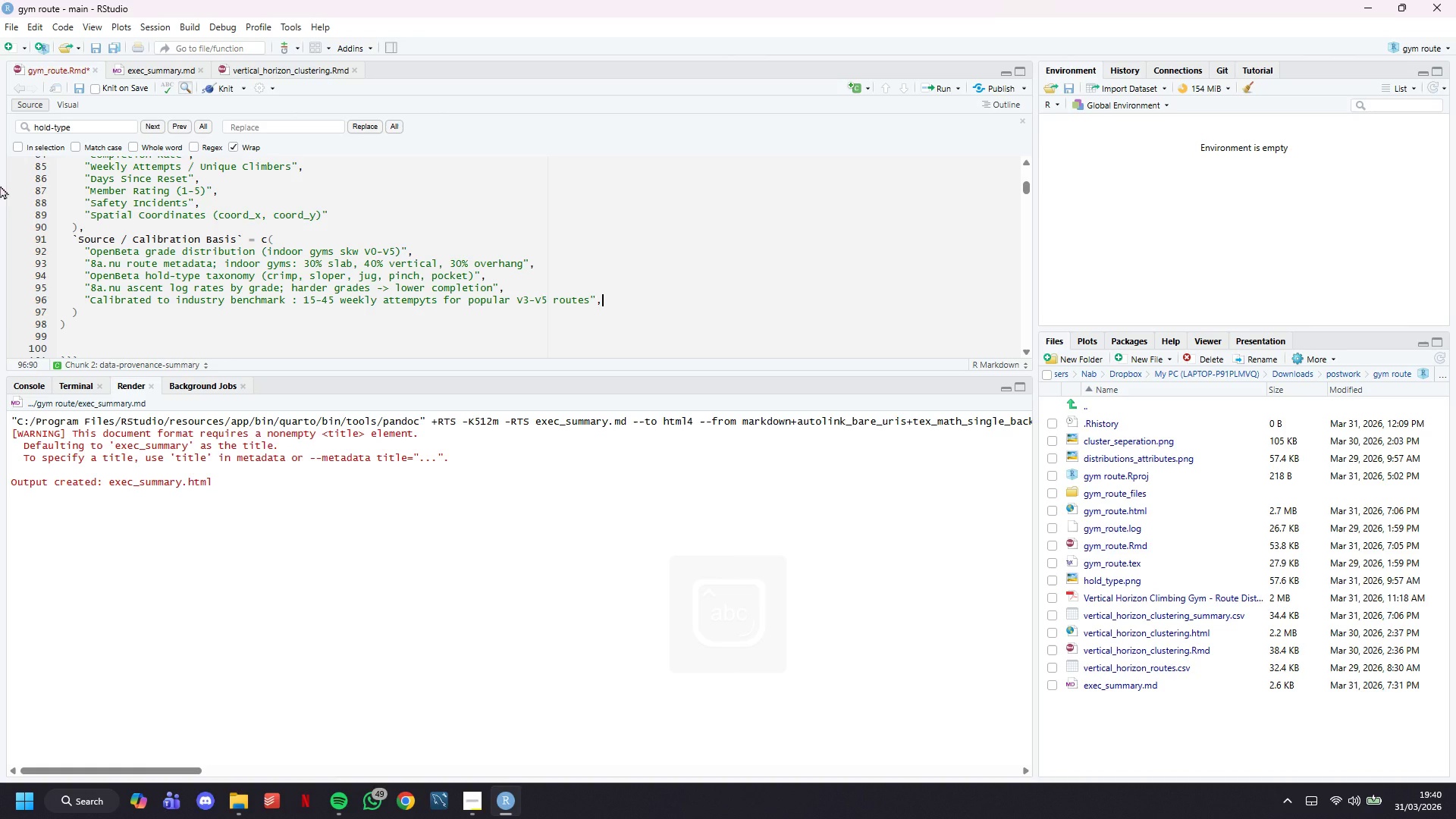 
key(Enter)
 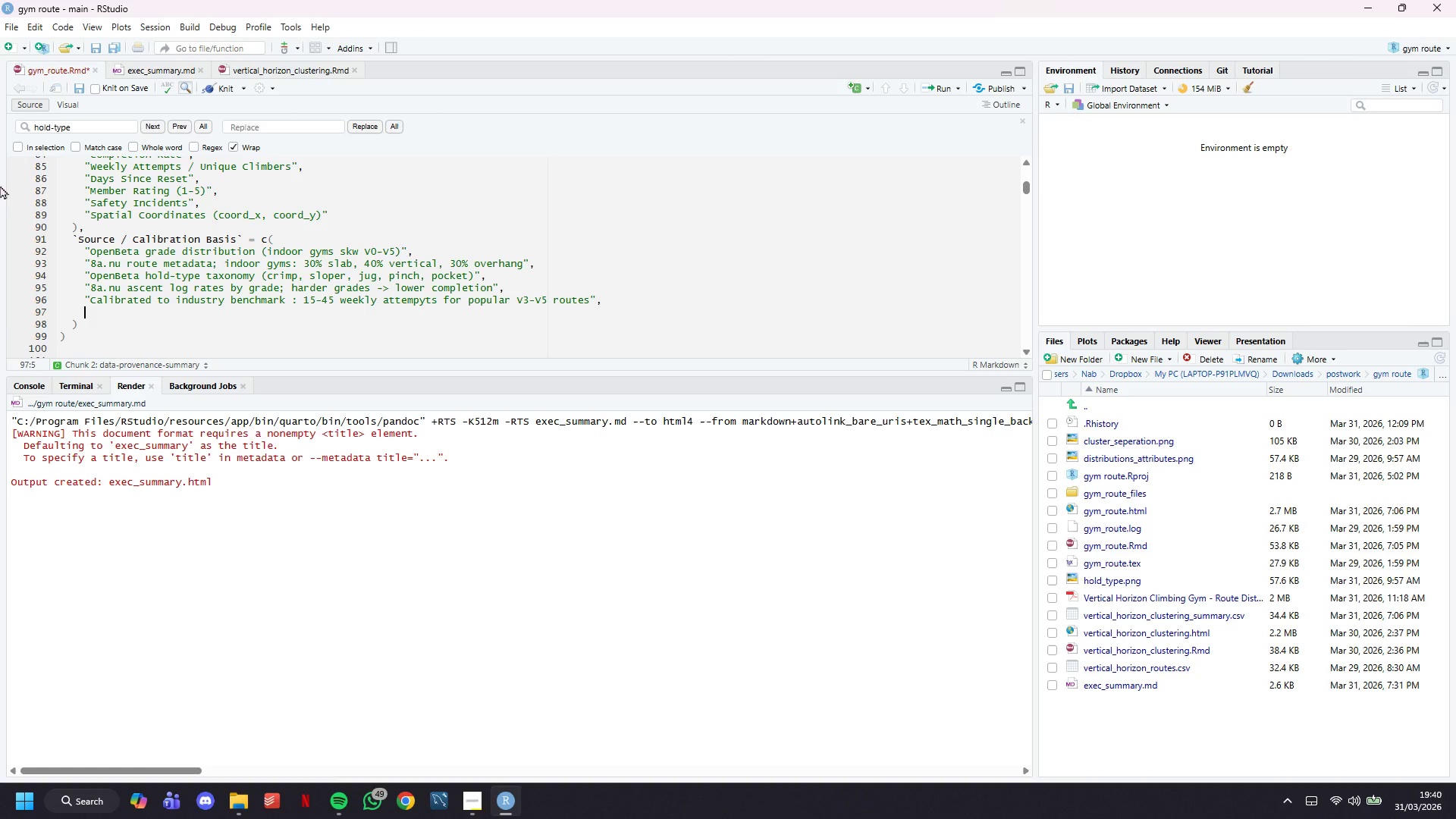 
type("Y)
key(Backspace)
type(Typical gym reset cycle: 30-90 days; some stale routes up to 180 days)
 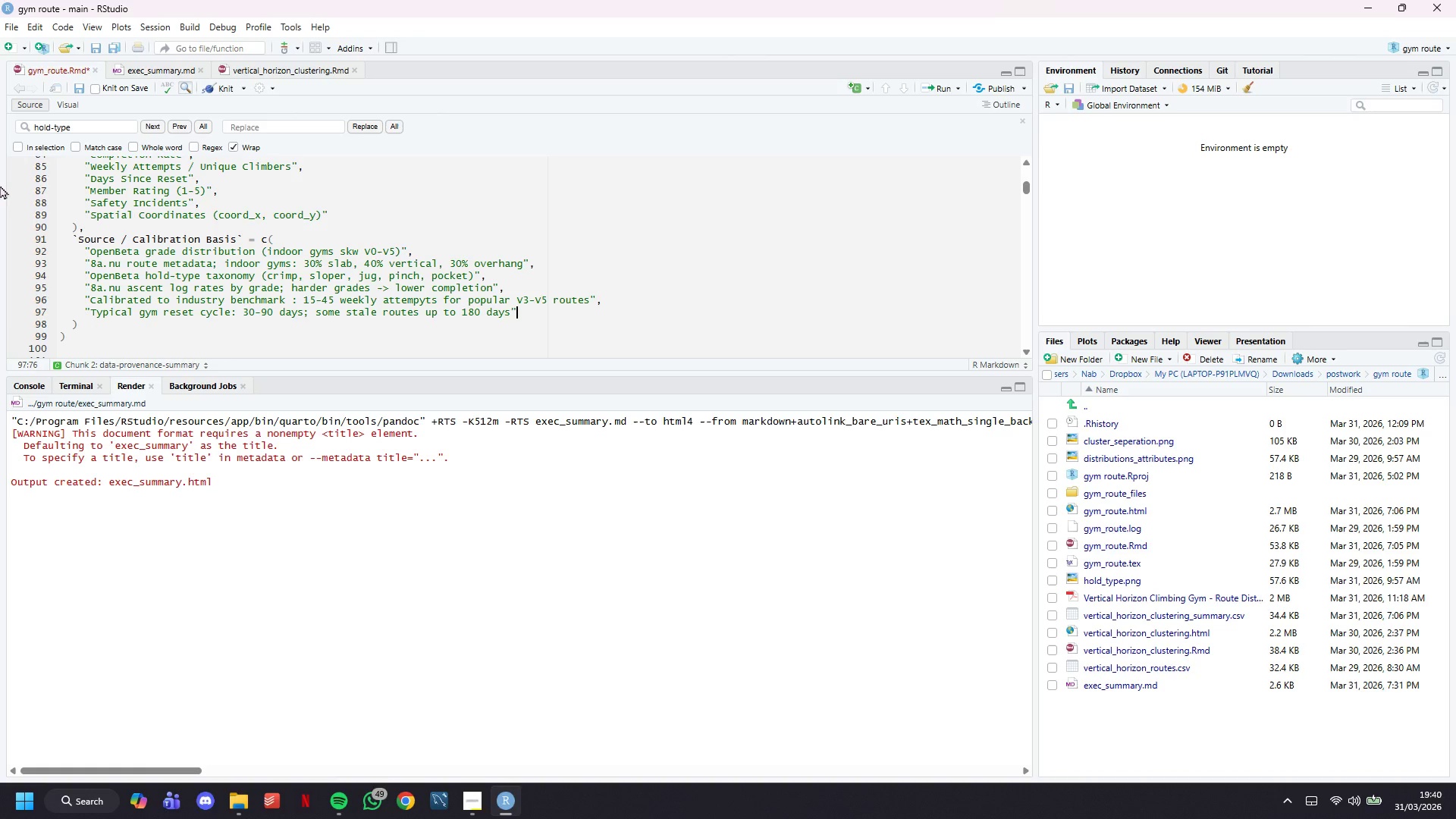 
 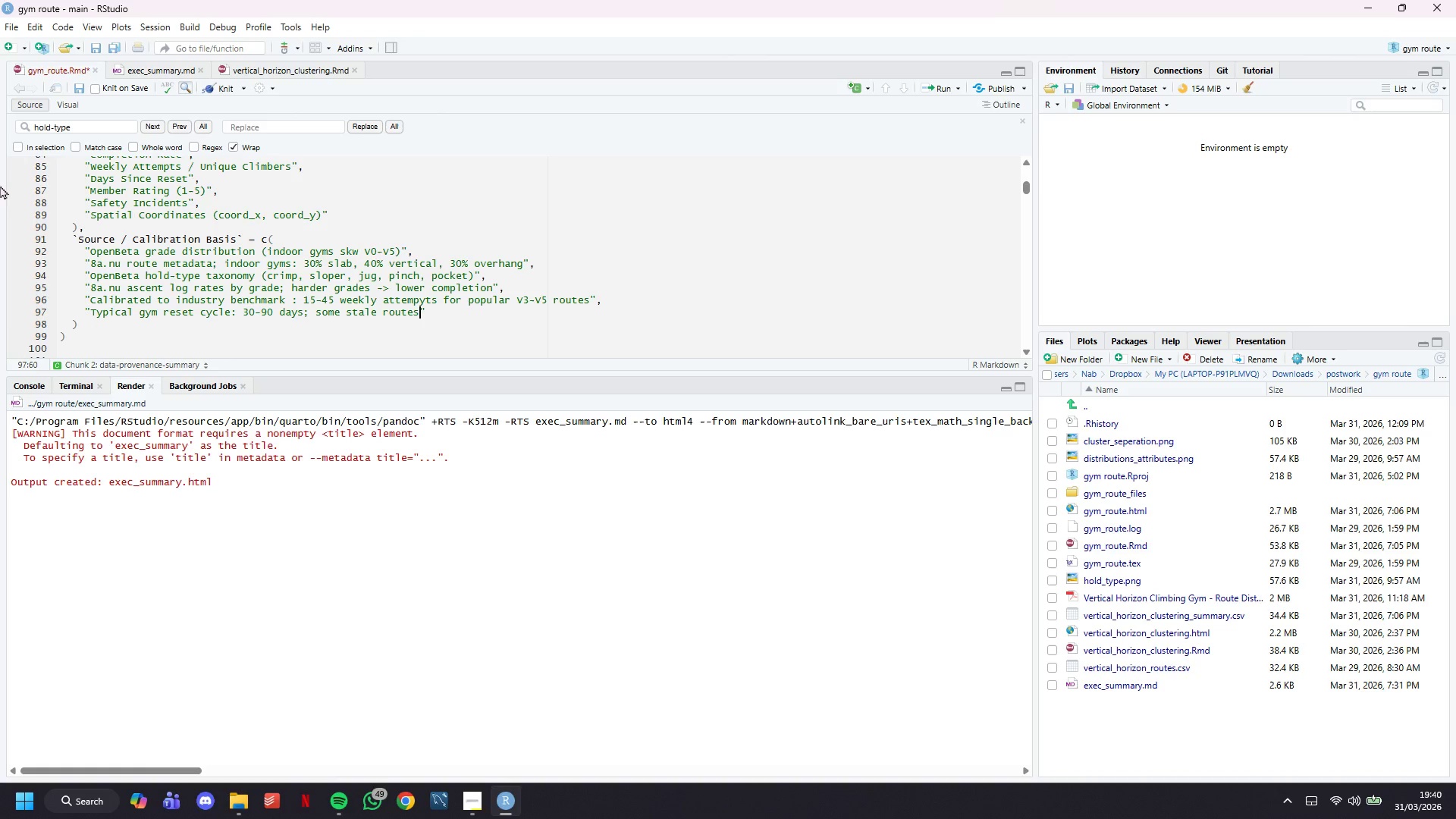 
key(ArrowRight)
 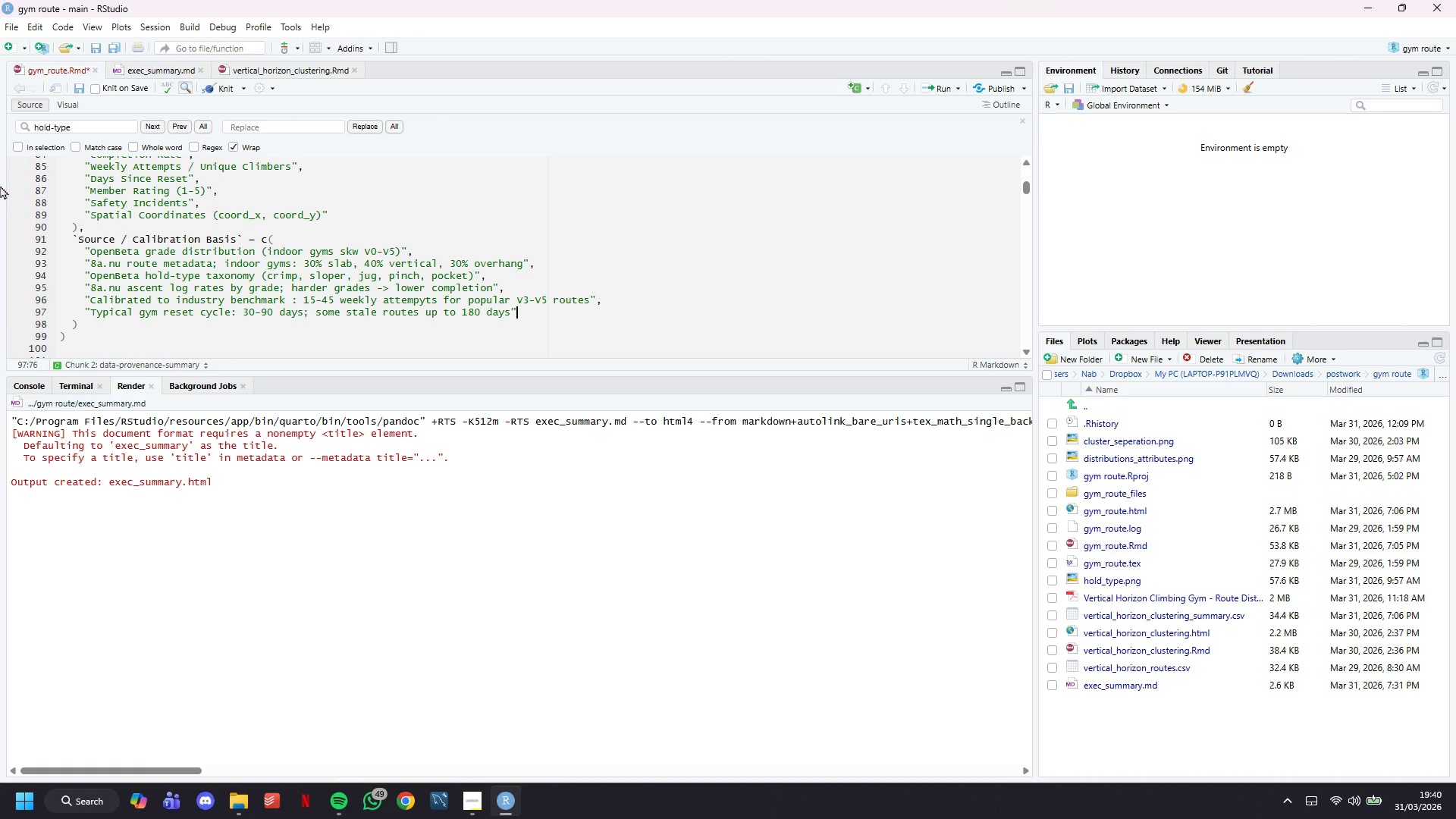 
key(Comma)
 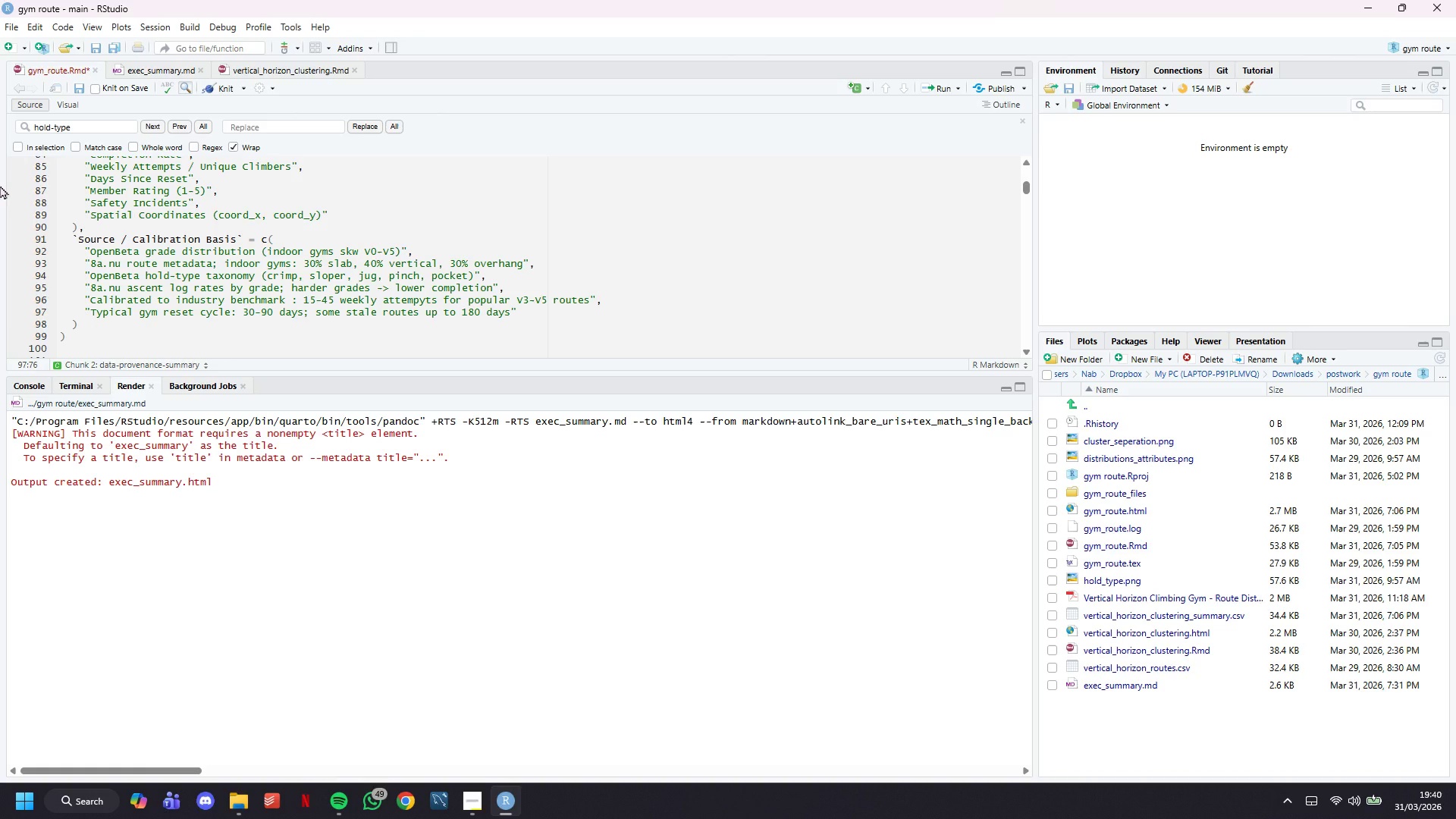 
key(Enter)
 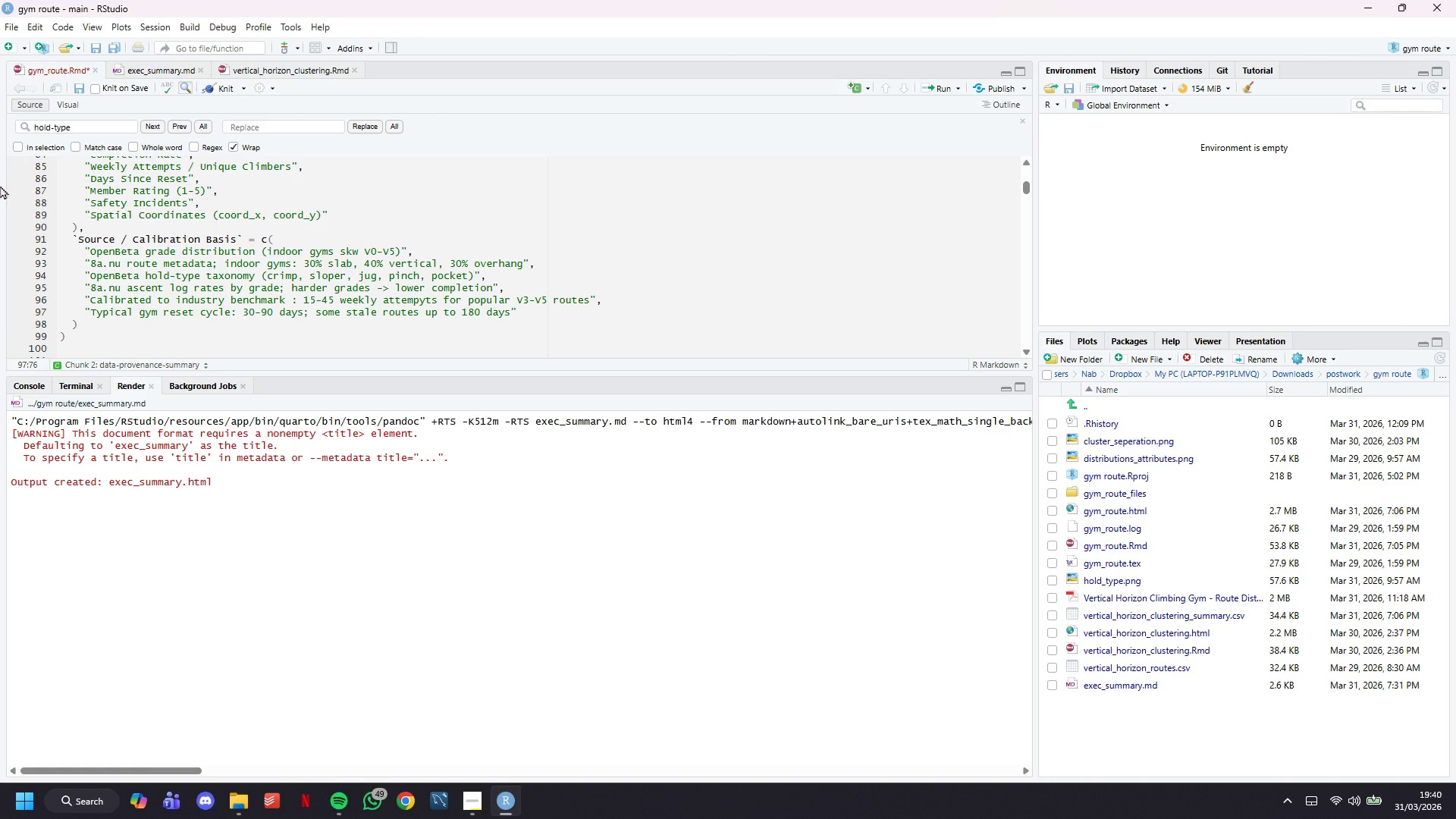 
type("Ine)
key(Backspace)
type(ye)
key(Backspace)
key(Backspace)
type(ternal gym feedback surveys: 1-5 scale, mean ~3.7)
 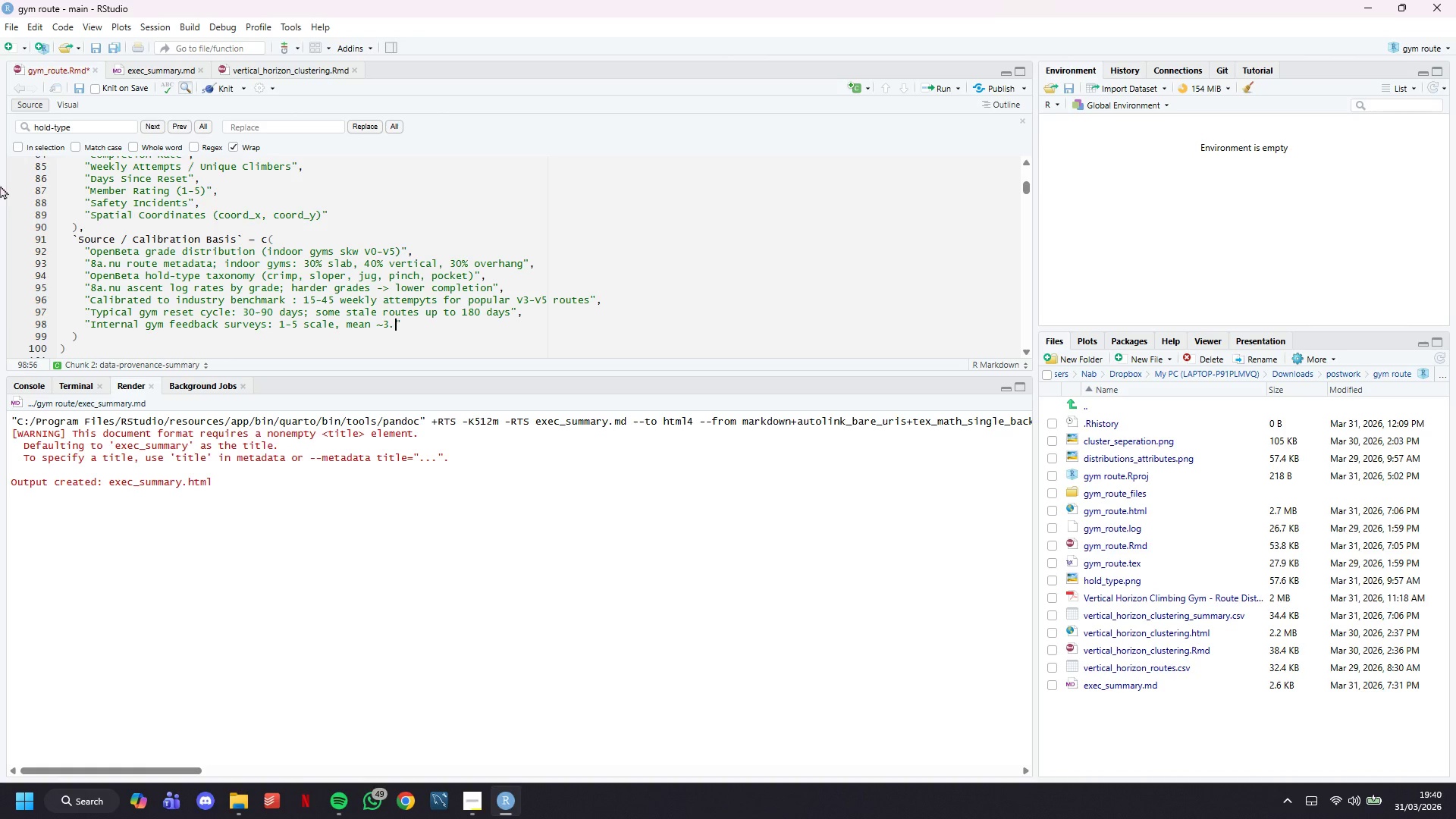 
 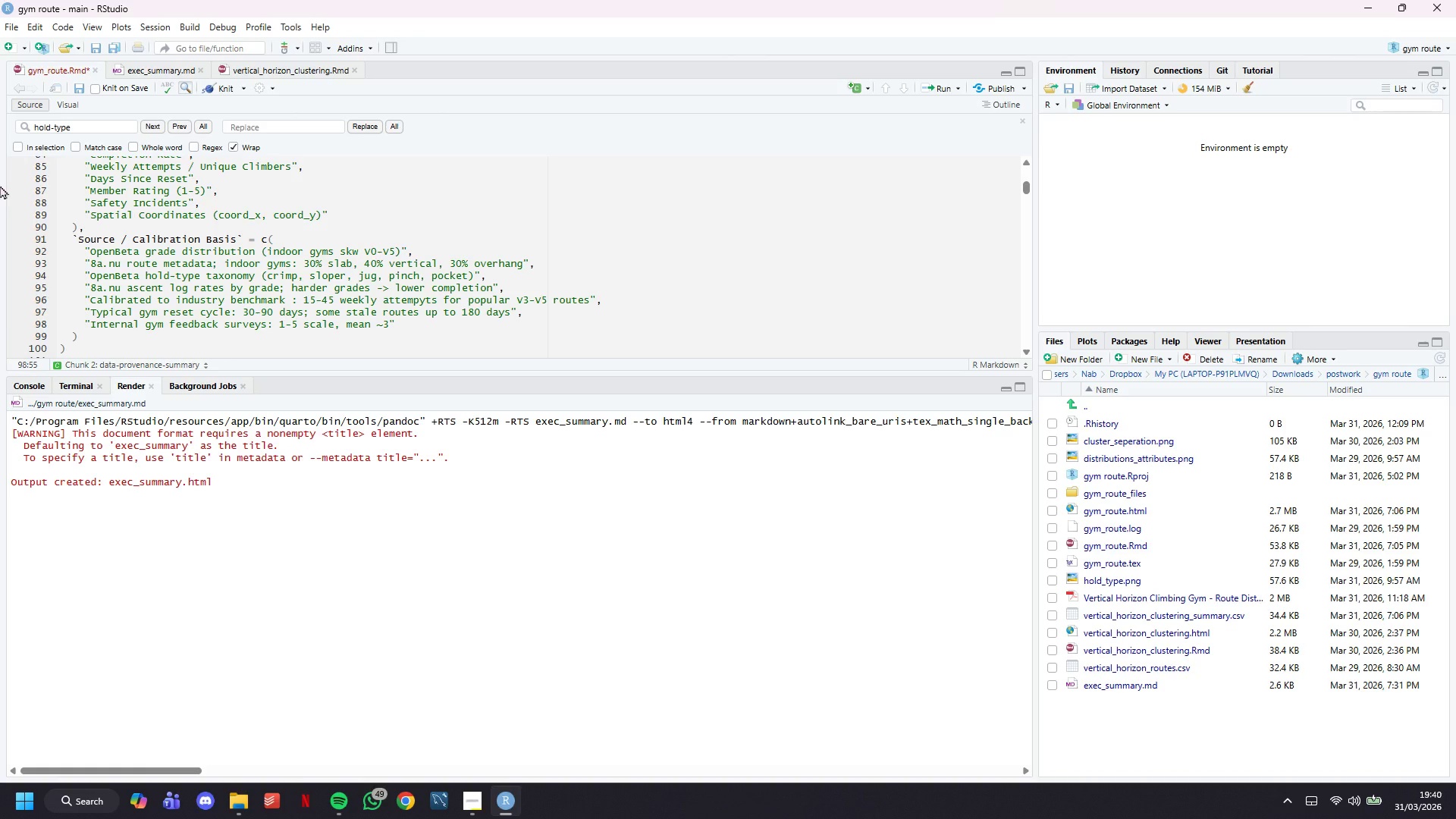 
key(ArrowRight)
 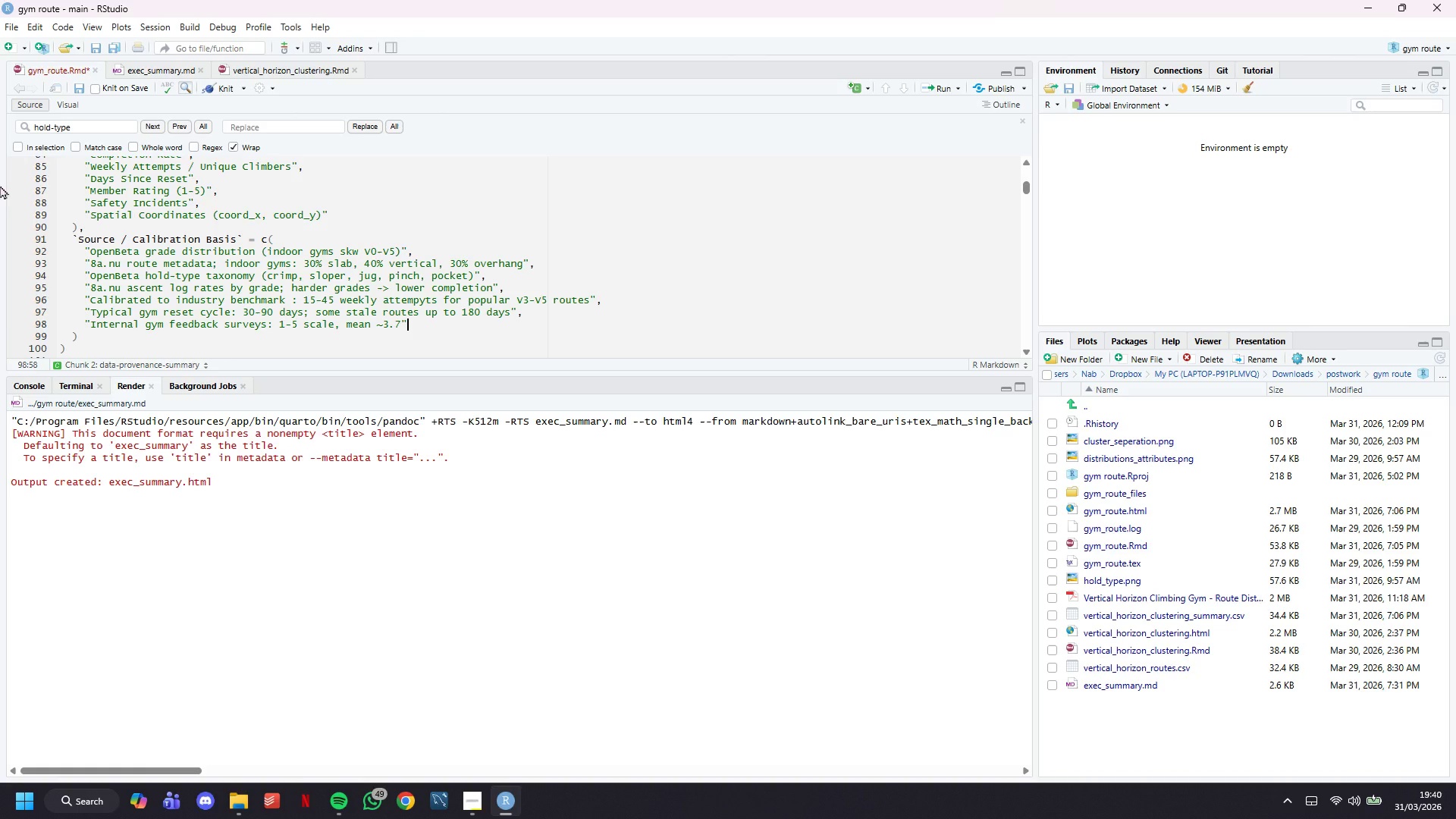 
key(Comma)
 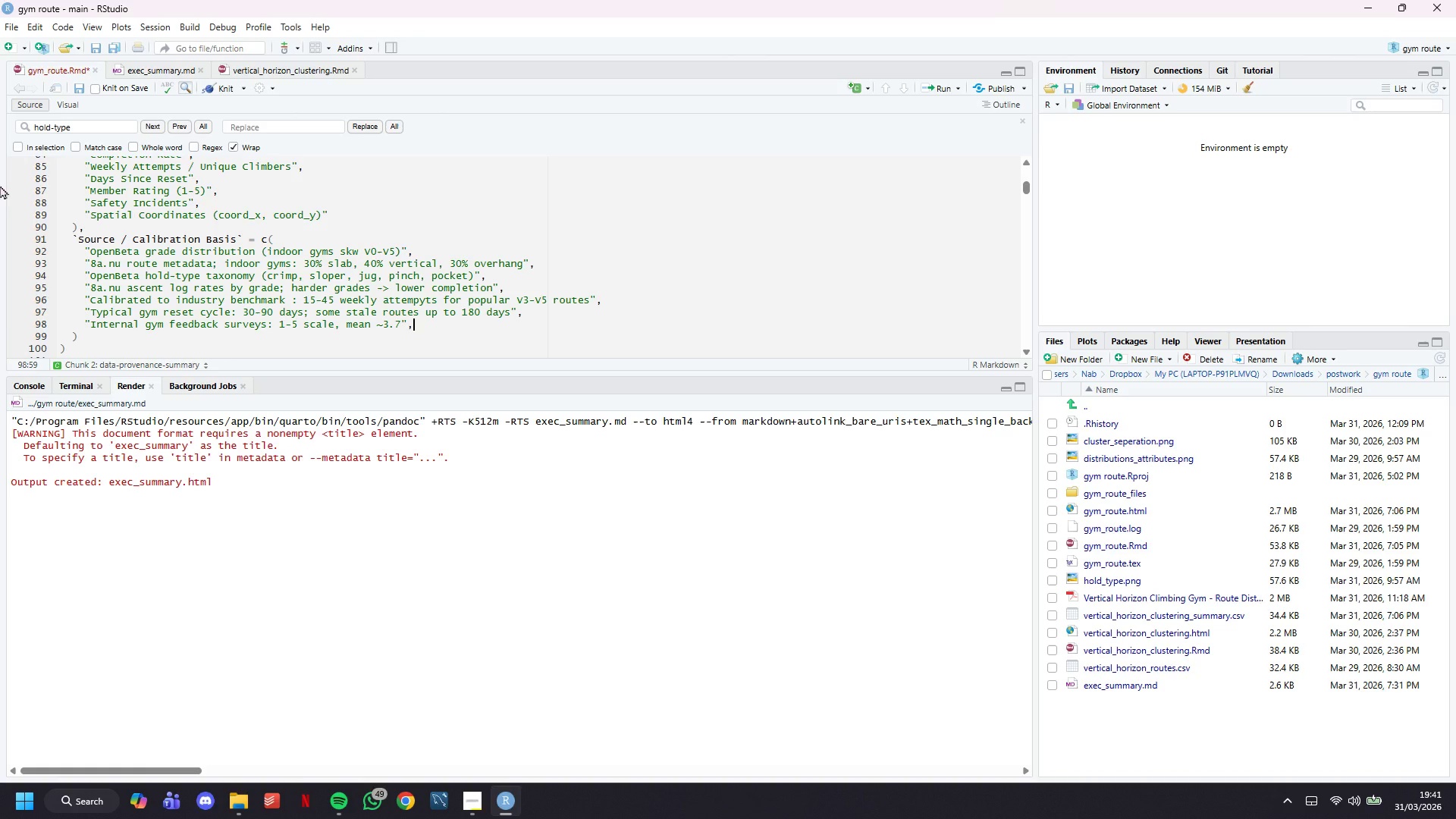 
key(Enter)
 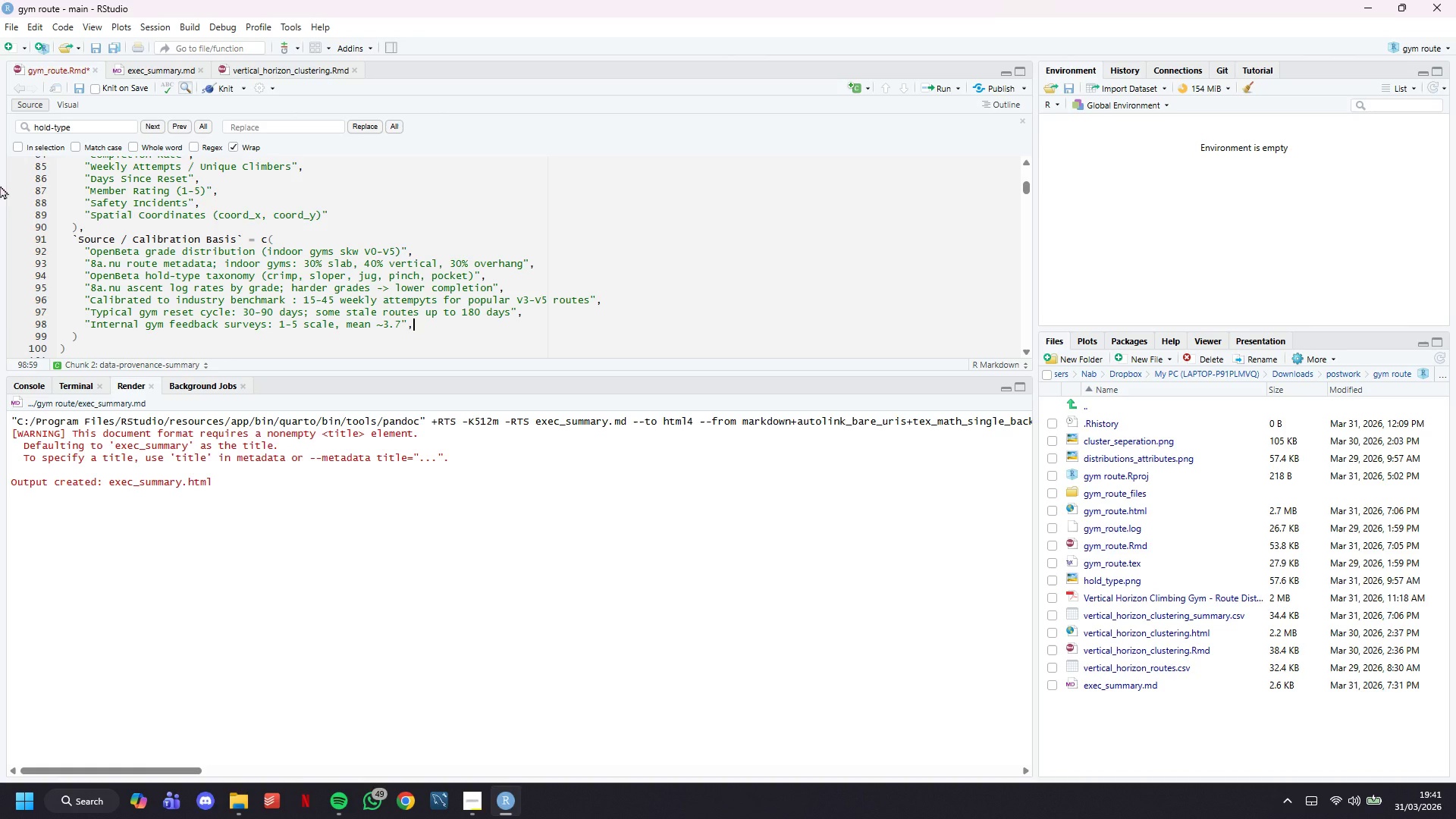 
type("OSHA incident rate bn)
key(Backspace)
type(enchmarks for indoor l)
key(Backspace)
type(climbing facilities)
 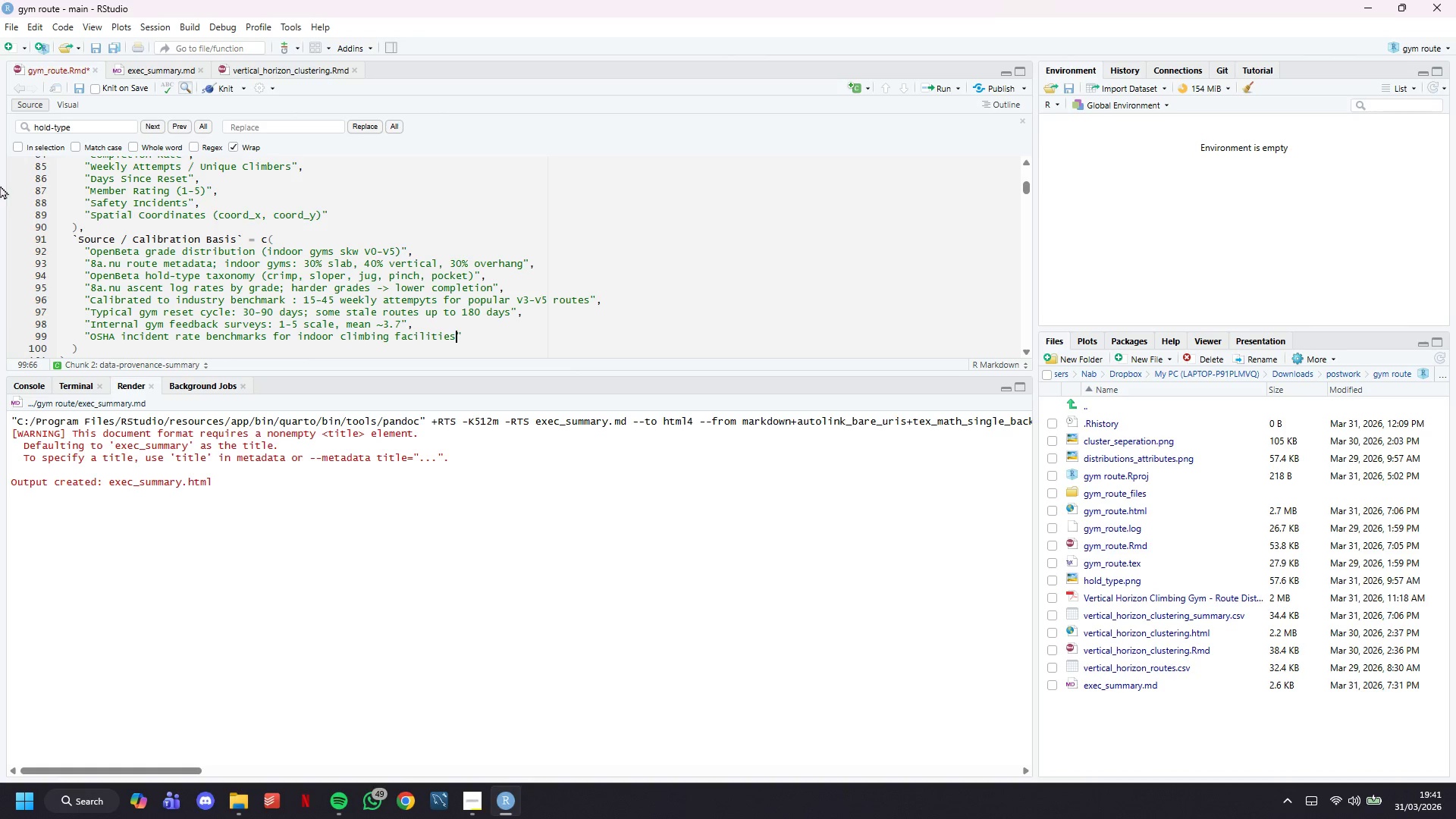 
key(ArrowRight)
 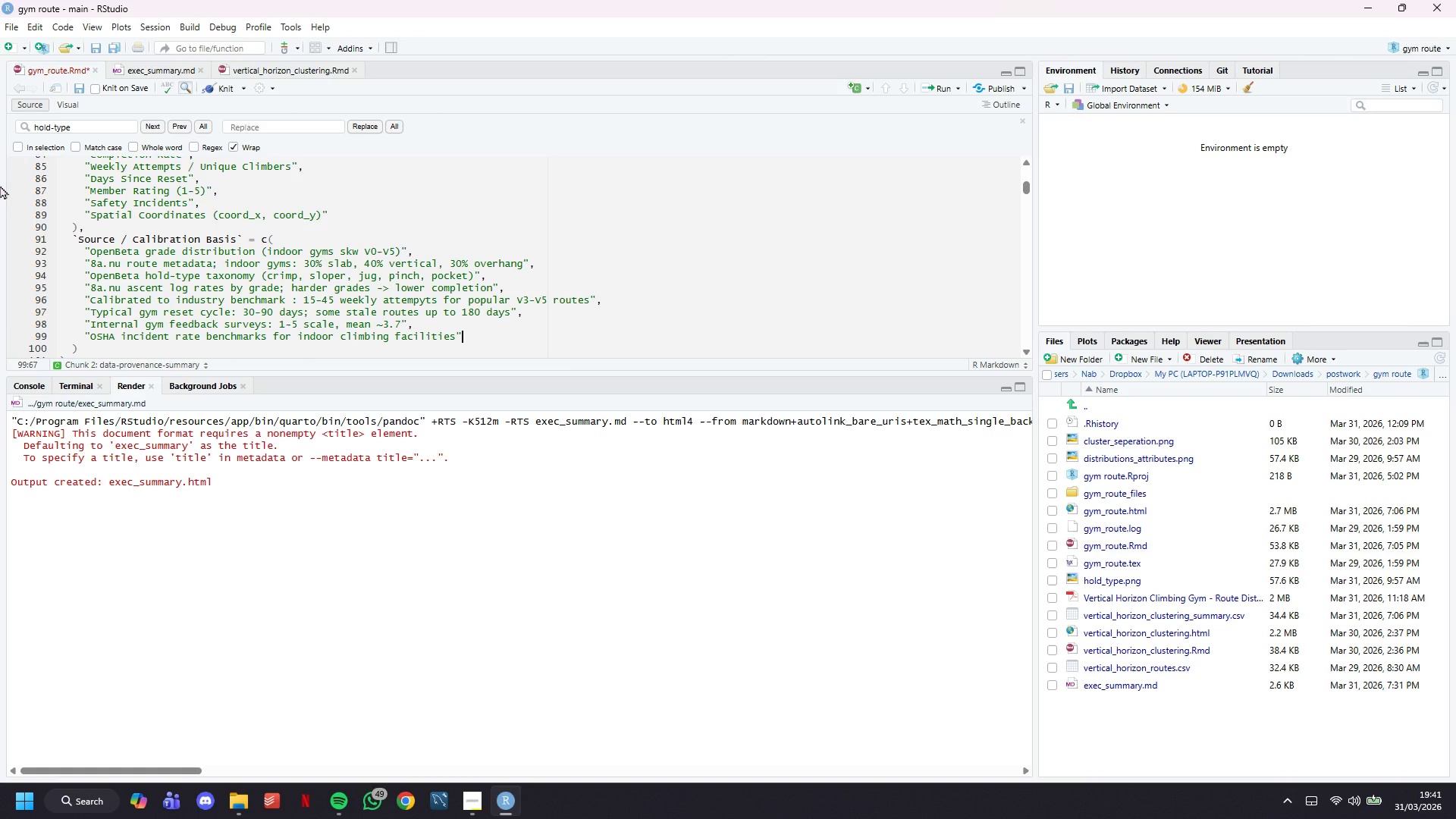 
key(Comma)
 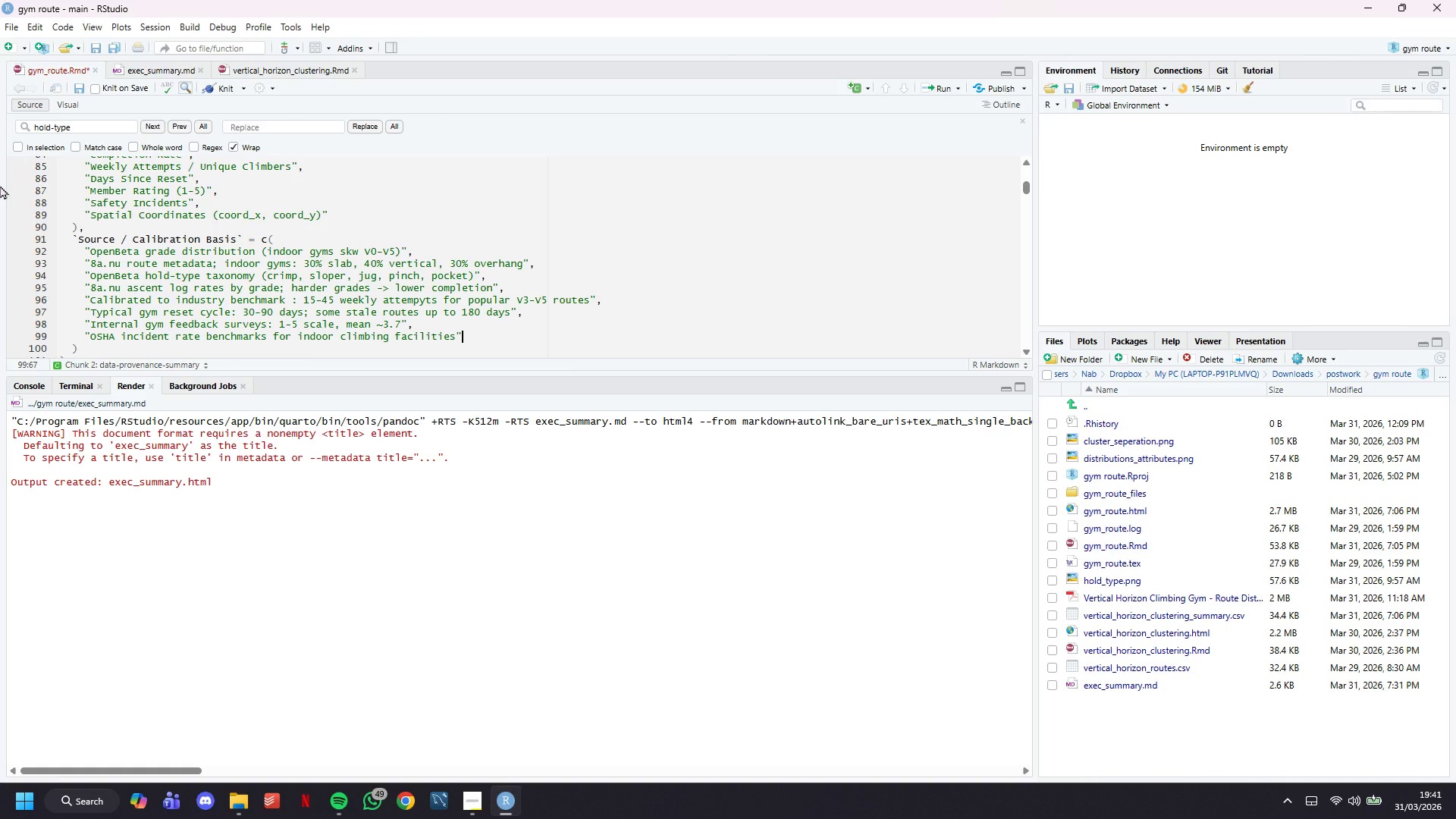 
key(Enter)
 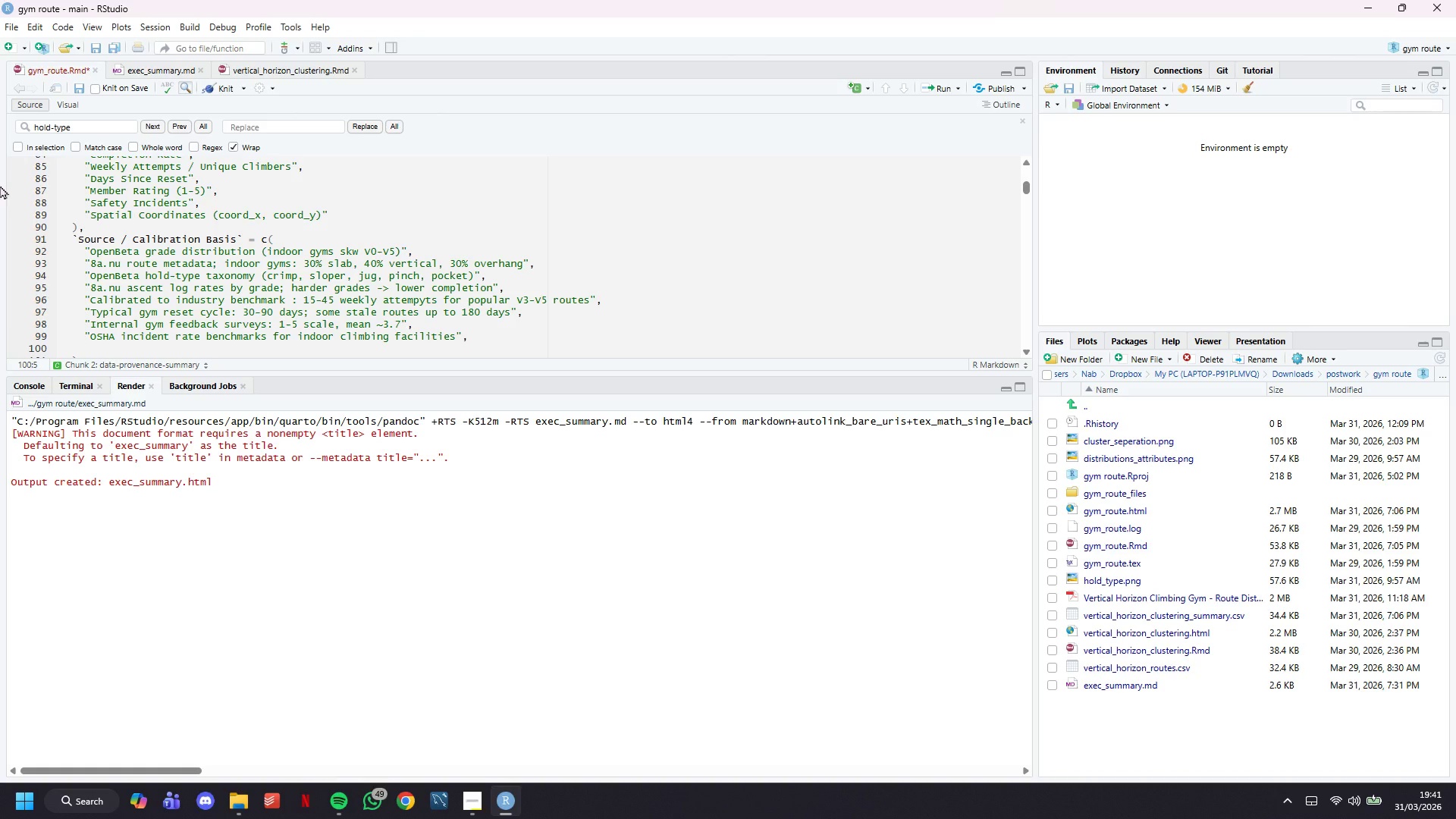 
type("Simulated 20m x 12m bouldering floor; section positions informed by industry0)
key(Backspace)
type(-standard y)
key(Backspace)
type(gym layouts)
 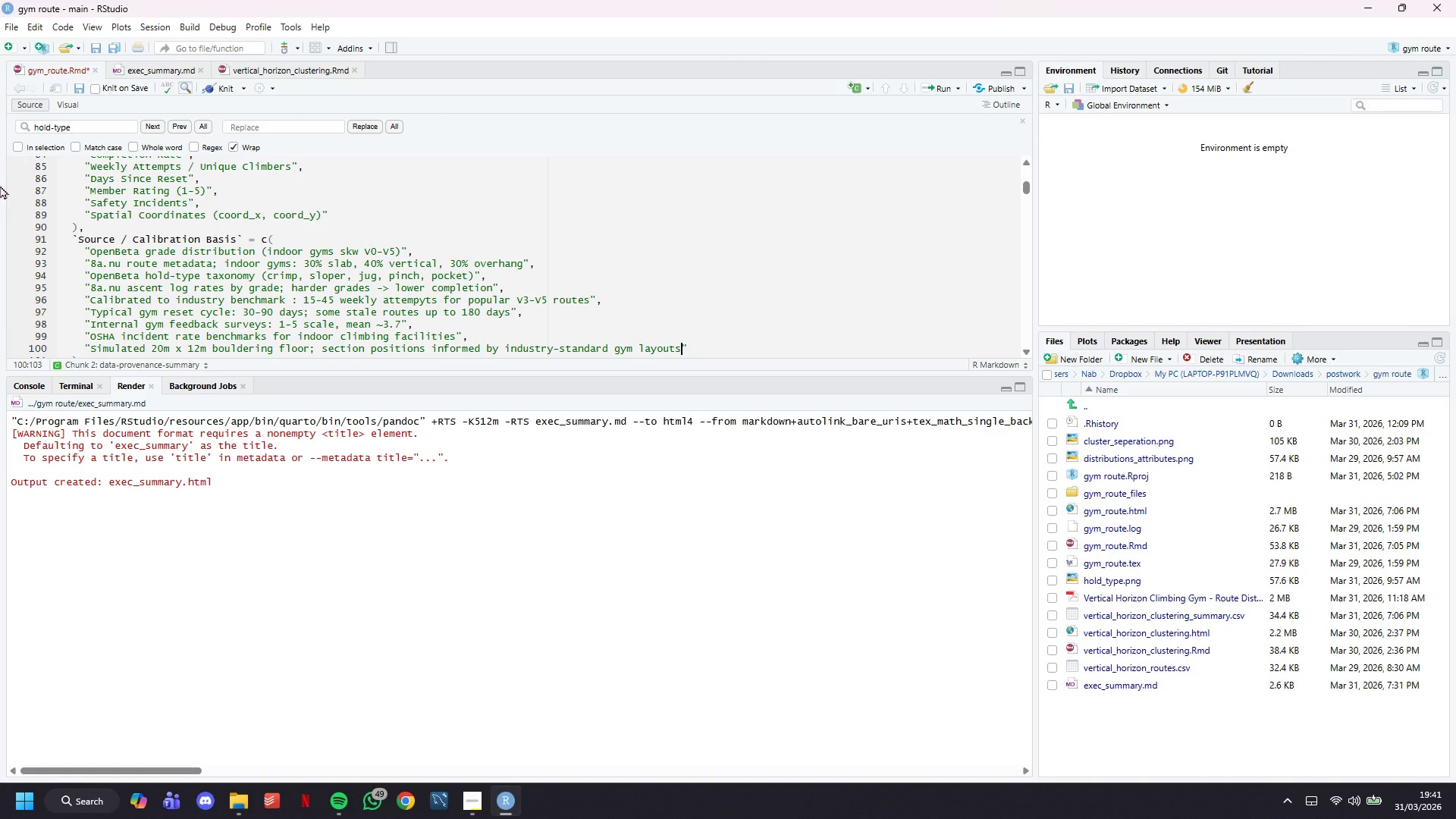 
key(ArrowRight)
 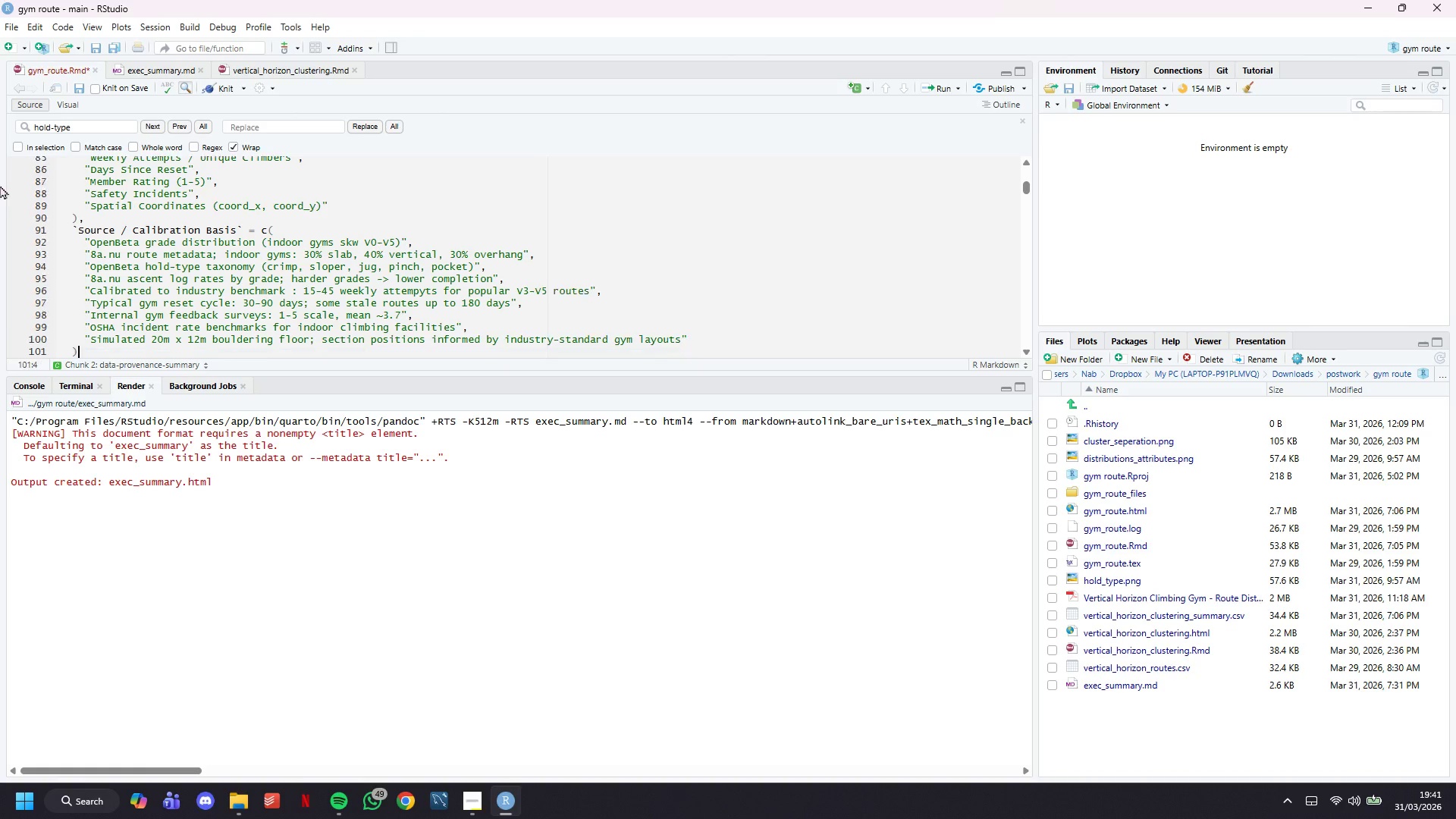 
key(ArrowDown)
 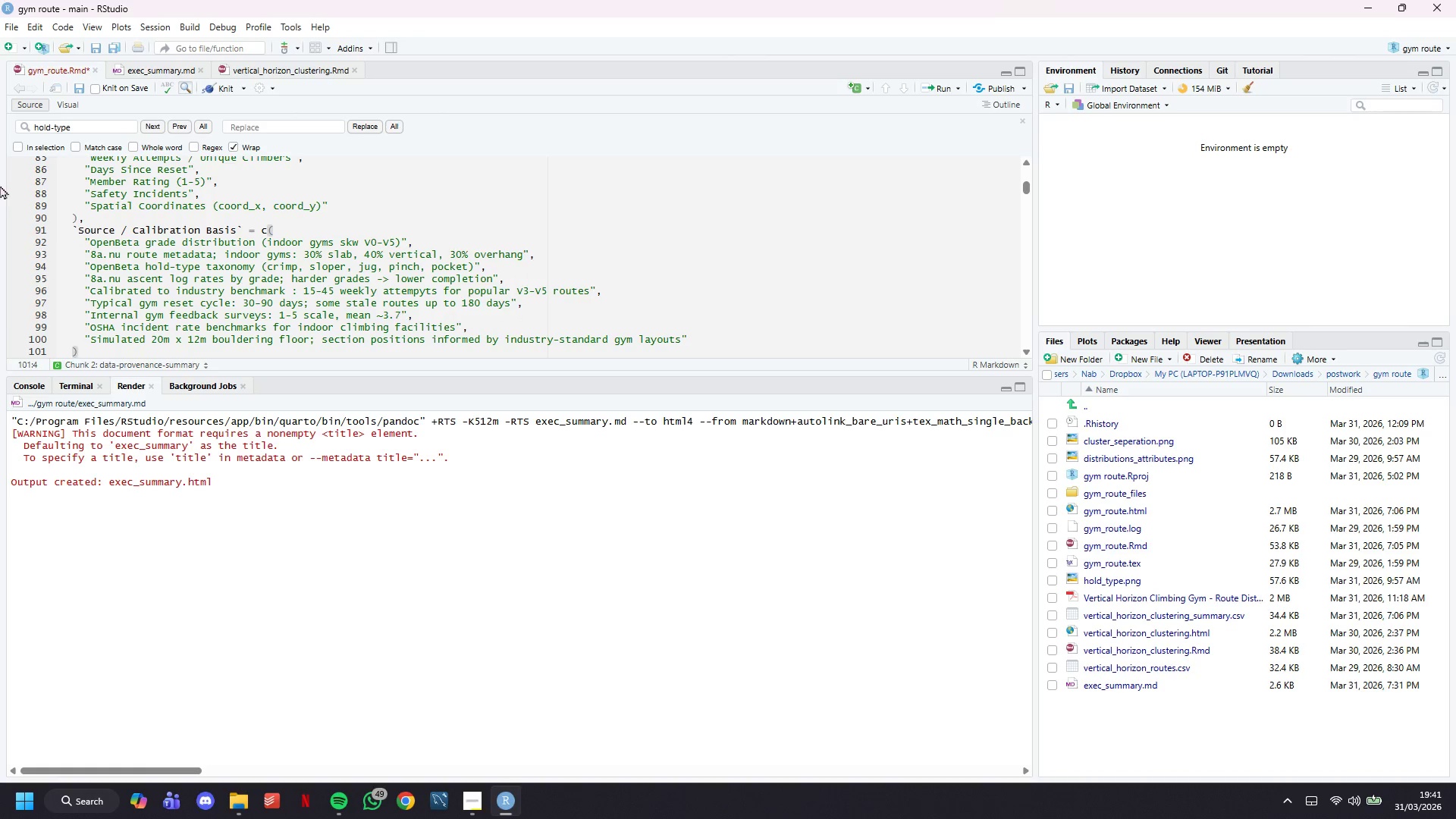 
key(Comma)
 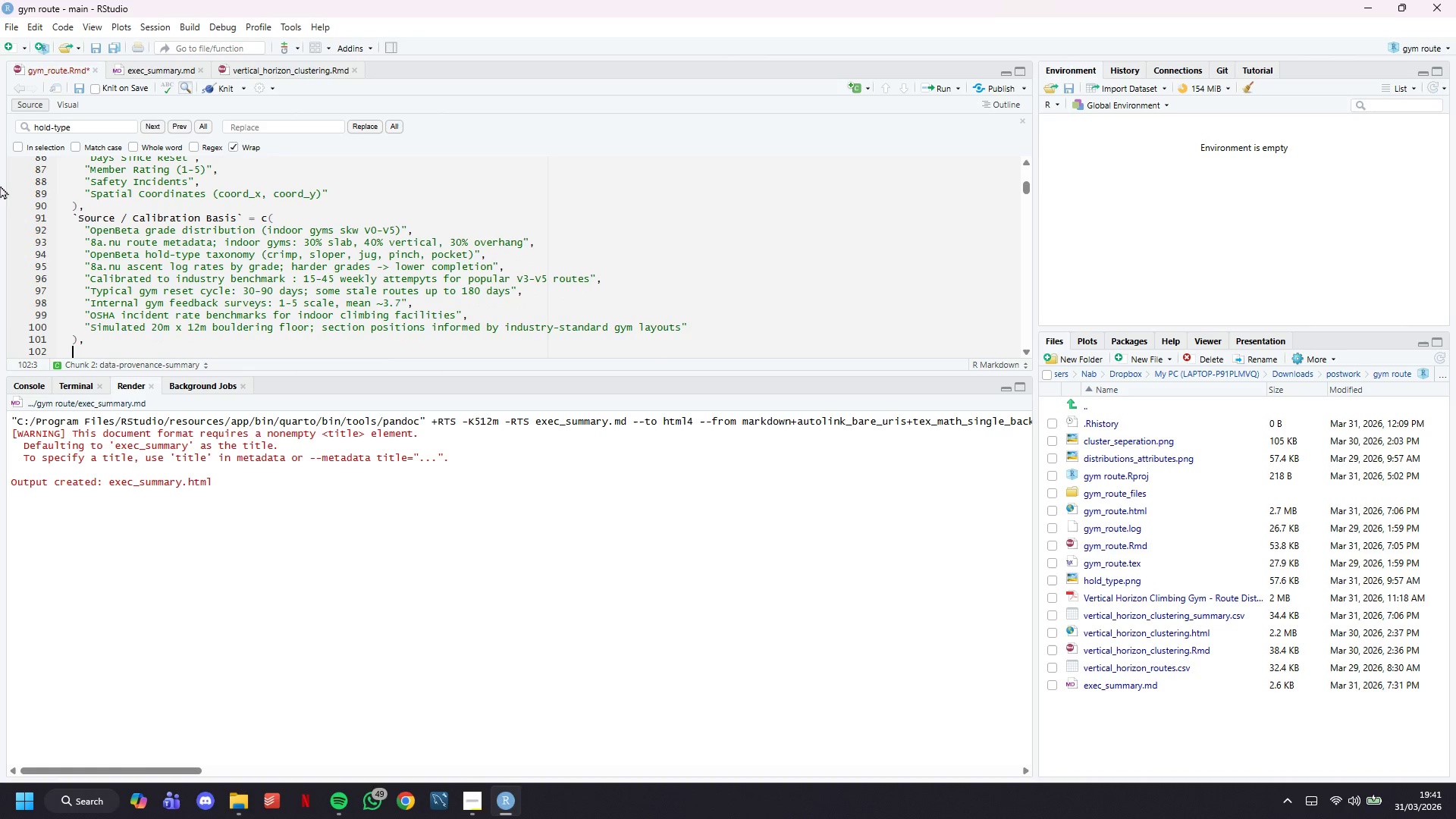 
key(Enter)
 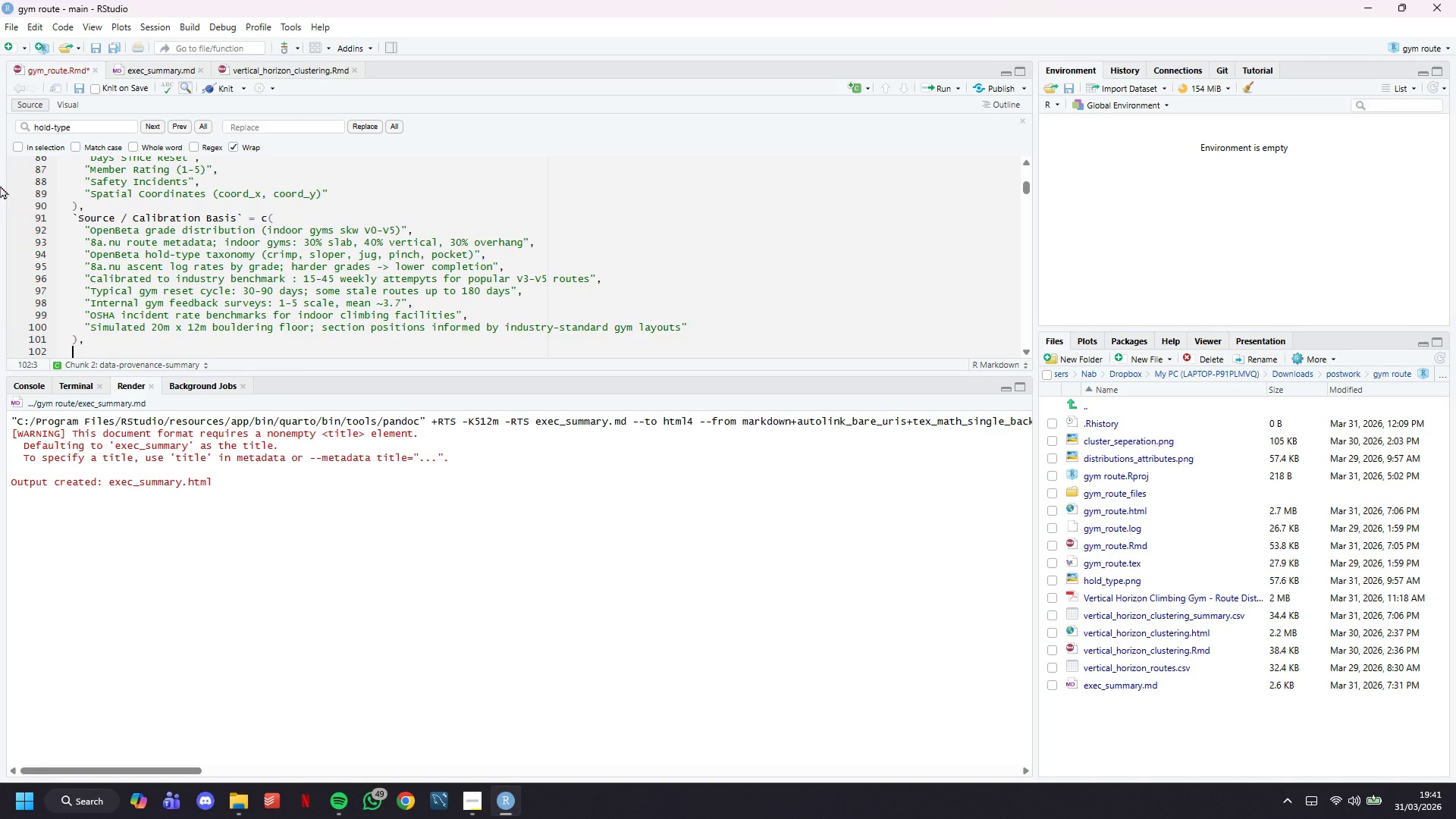 
type(check.names = FALSE)
 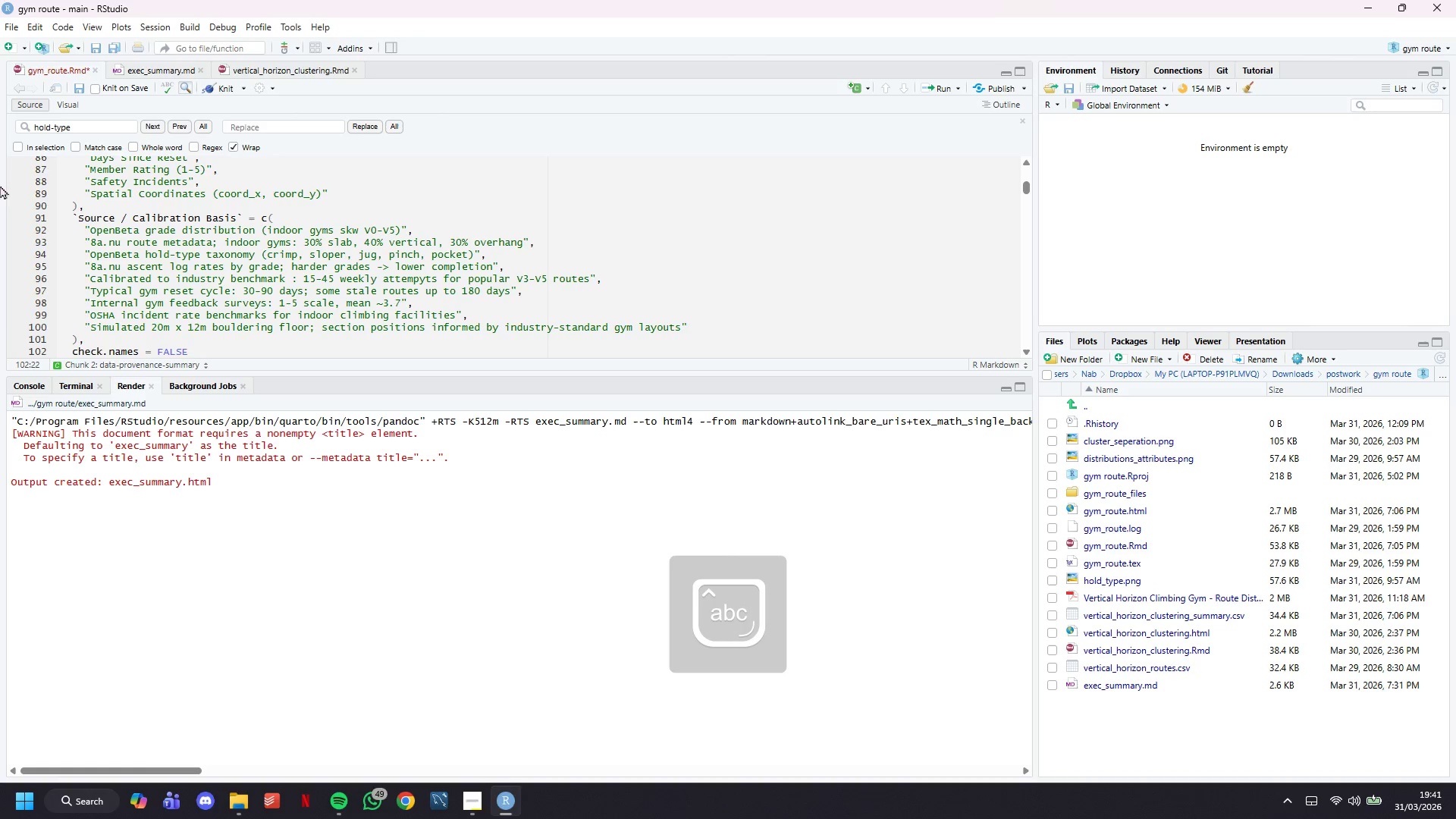 
key(ArrowDown)
 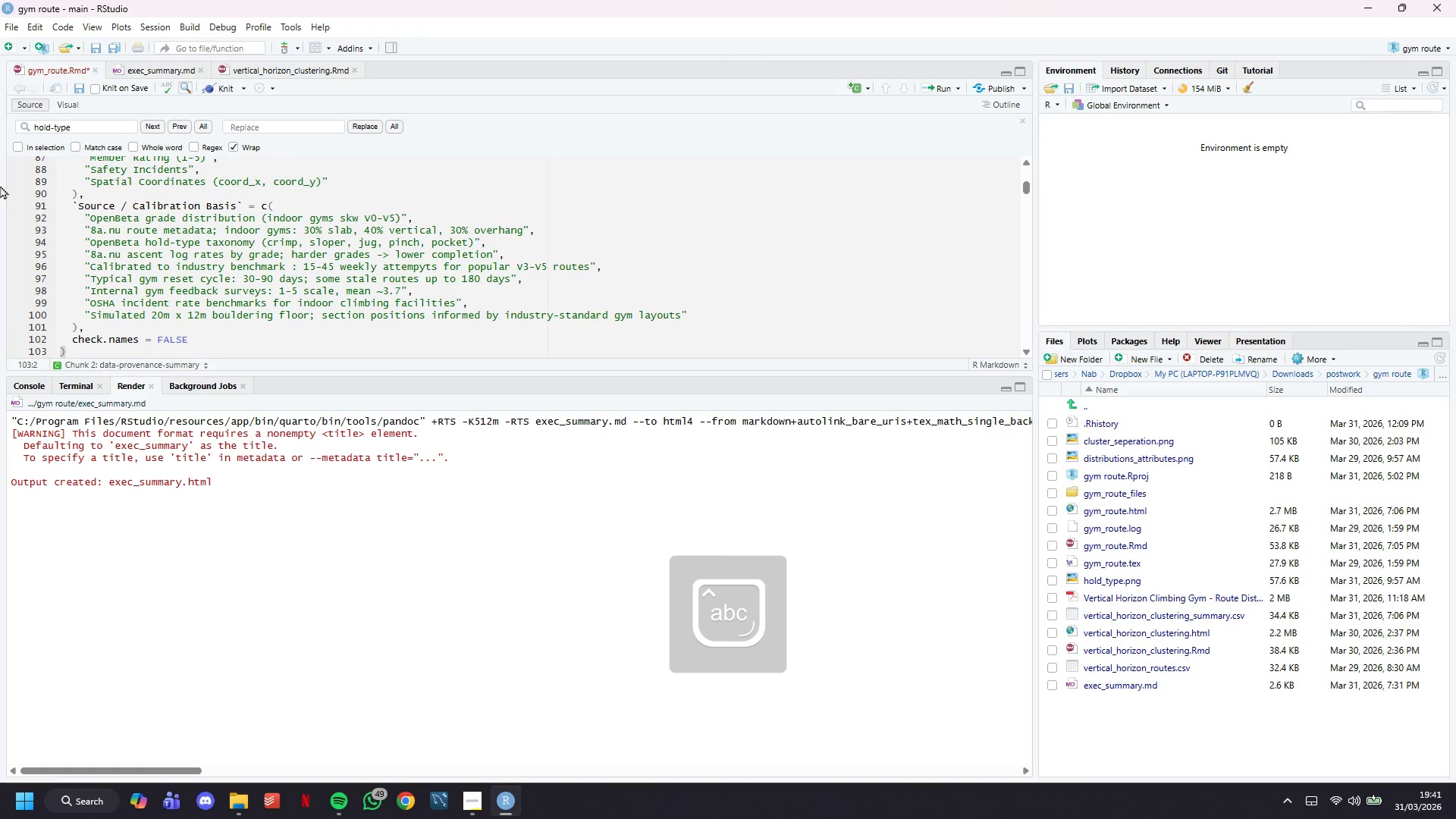 
key(ArrowDown)
 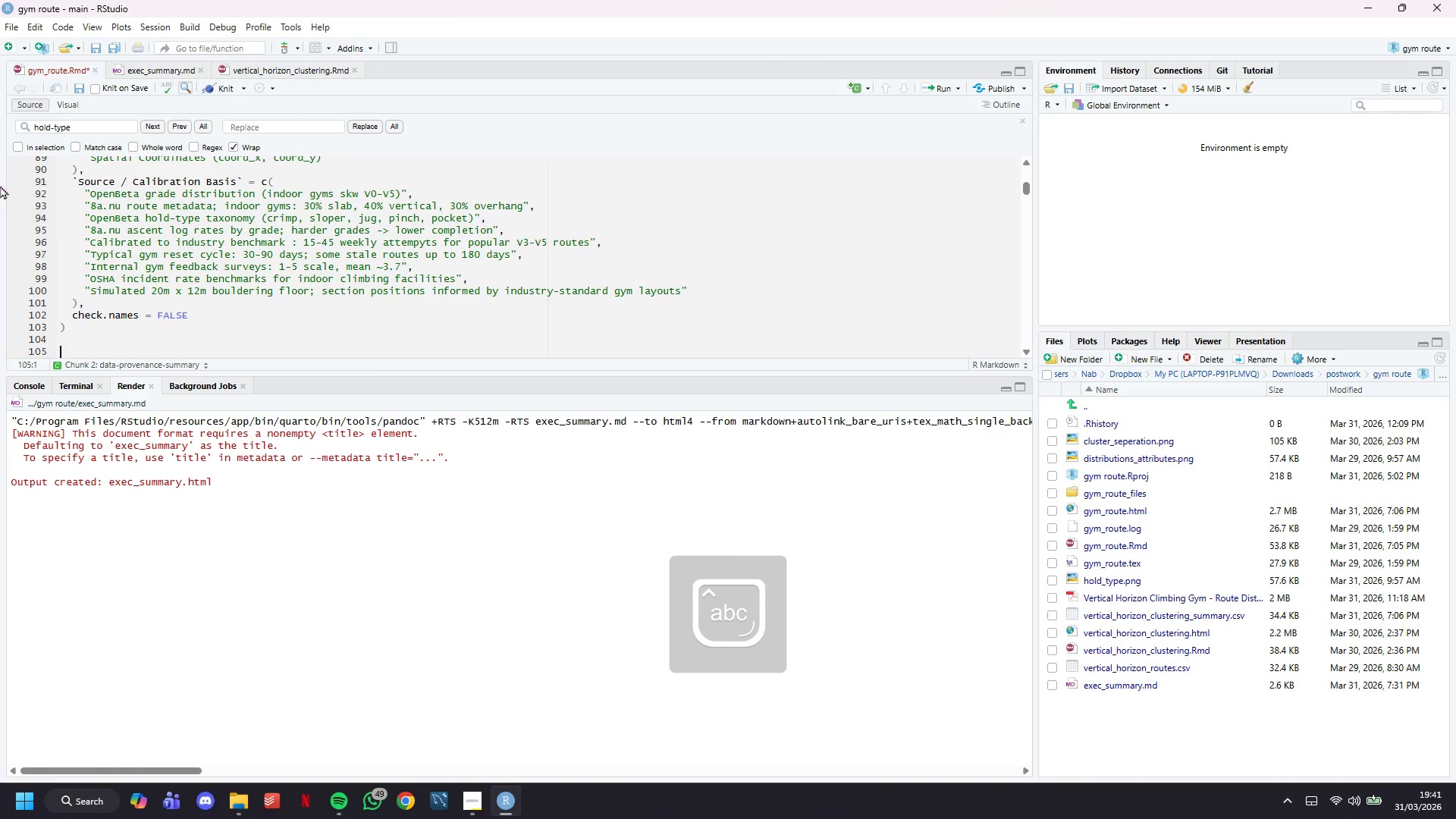 
key(ArrowDown)
 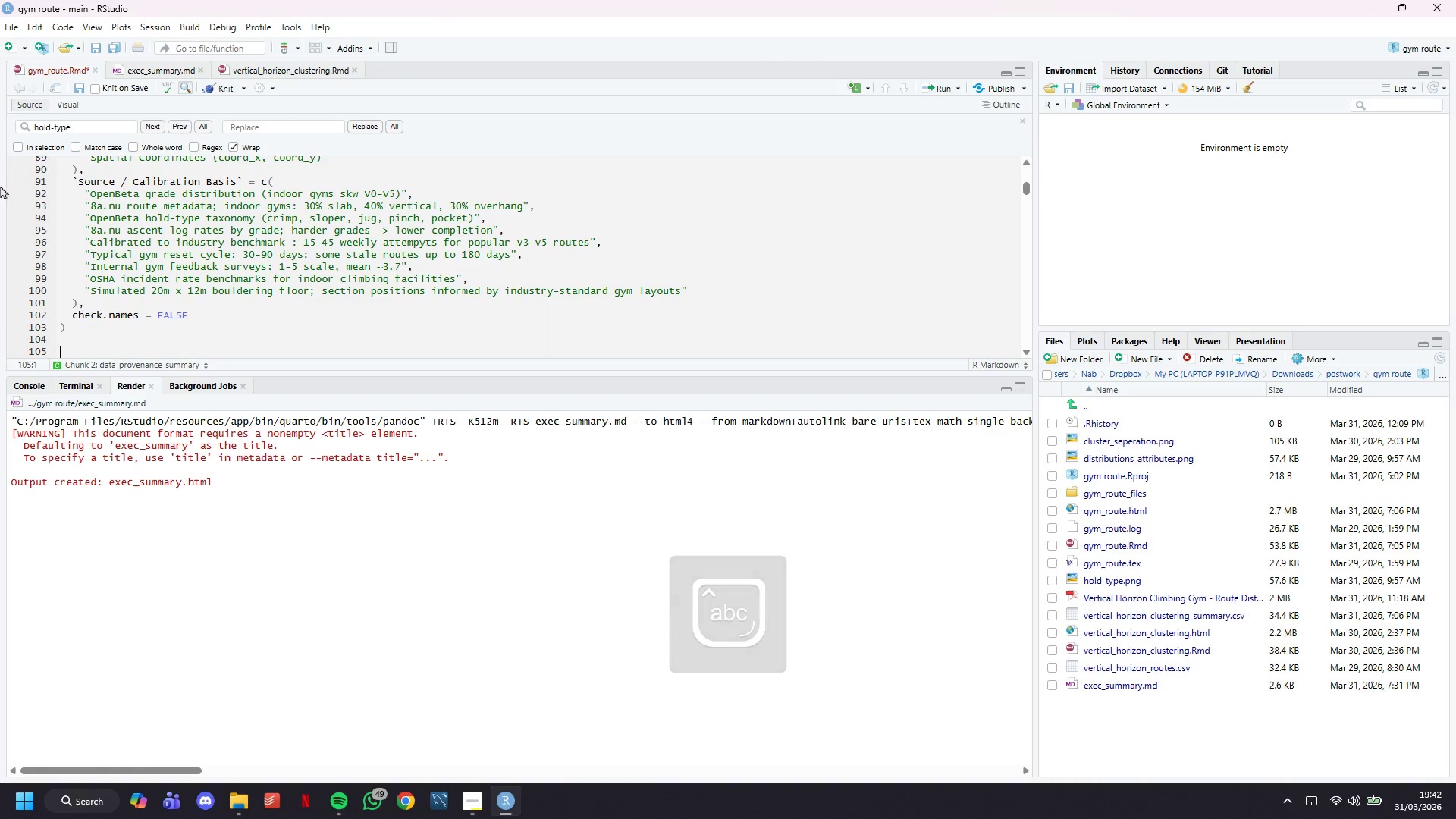 
type(knitr::kable(prov)
key(Tab)
type(,)
 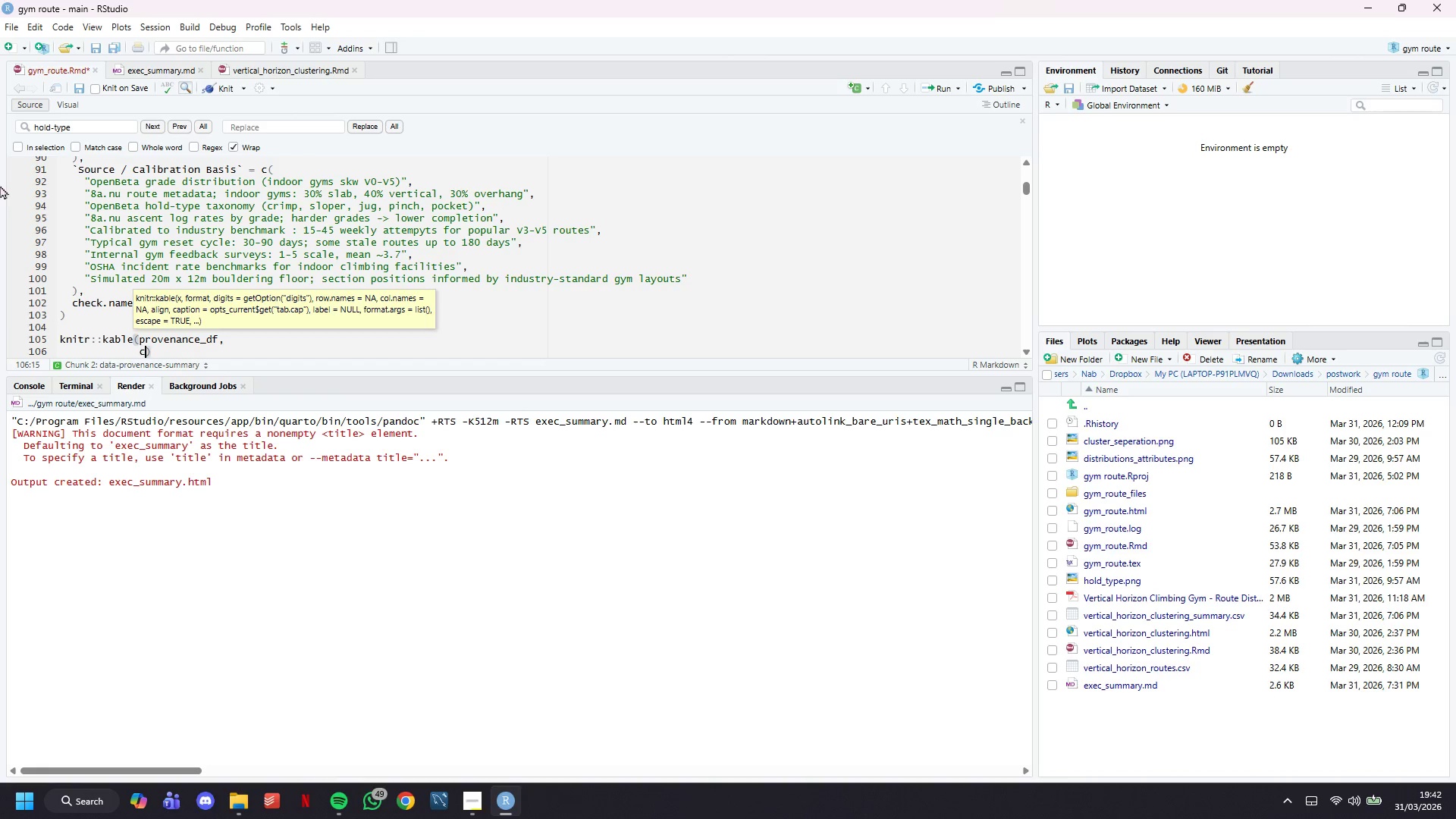 
 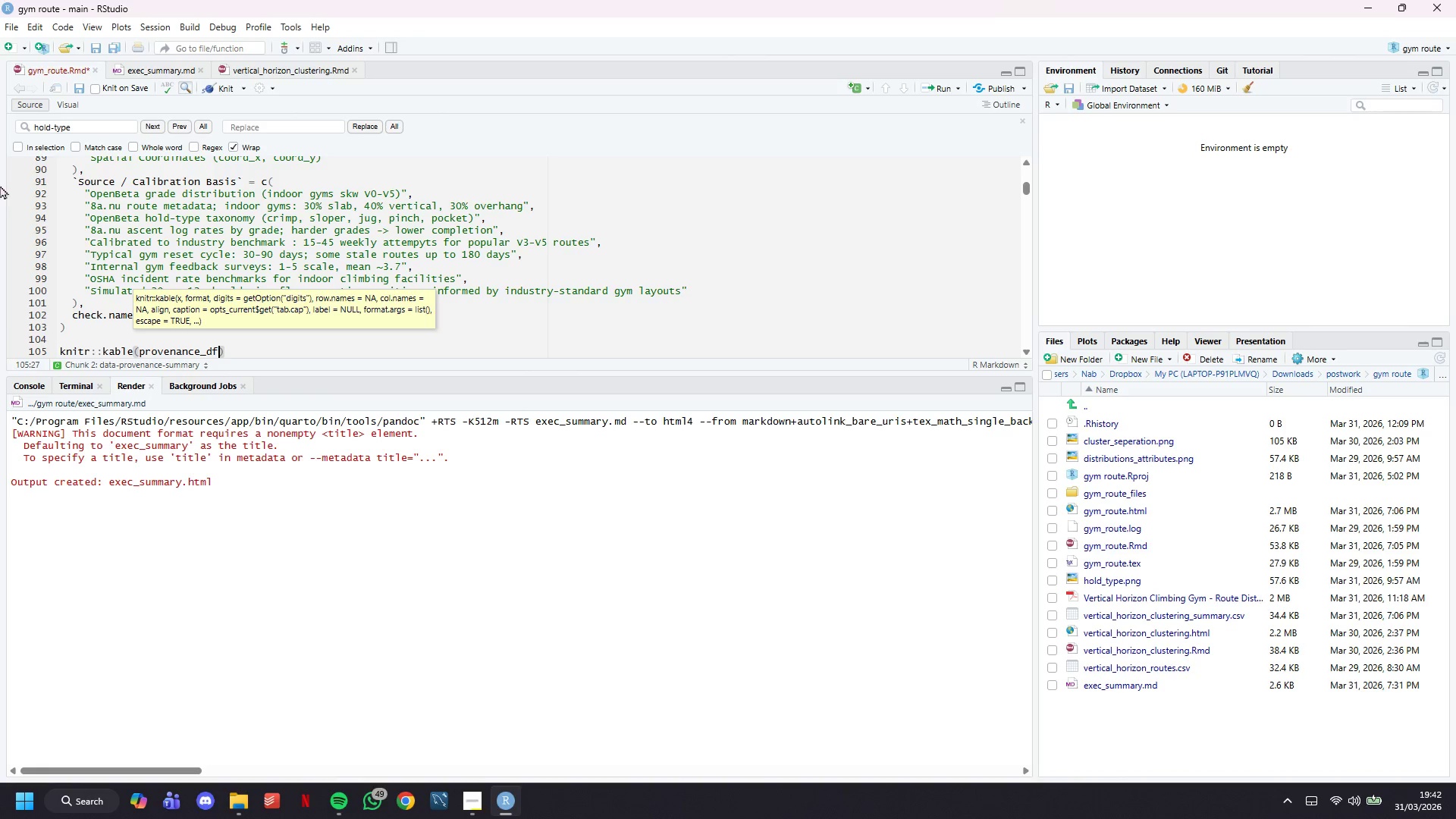 
key(Enter)
 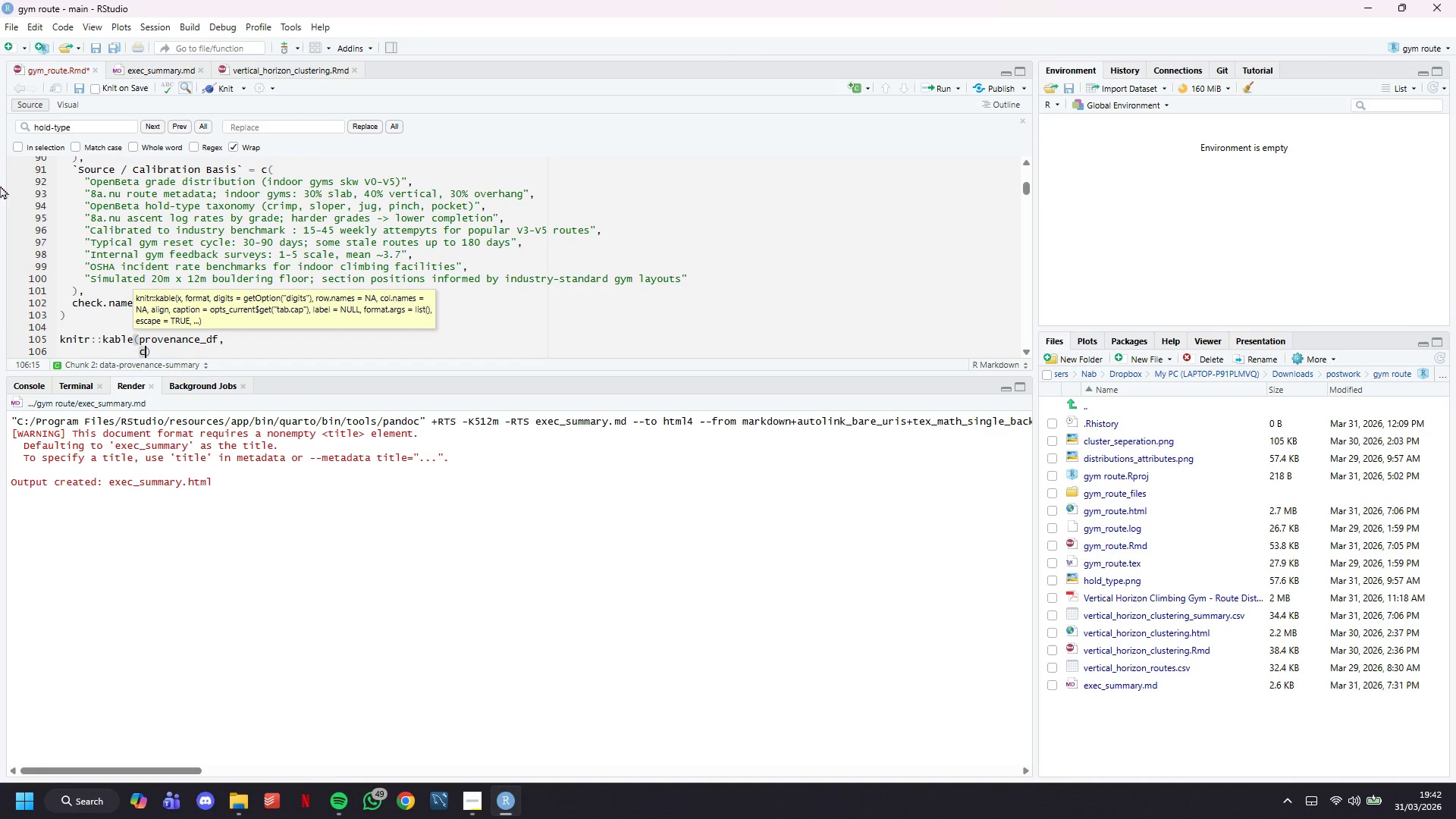 
type(capi)
key(Backspace)
type(tion  )
key(Backspace)
type(- )
key(Backspace)
key(Backspace)
type( = "Data Provern)
key(Backspace)
type(ance - Variable and Calibration Basis)
 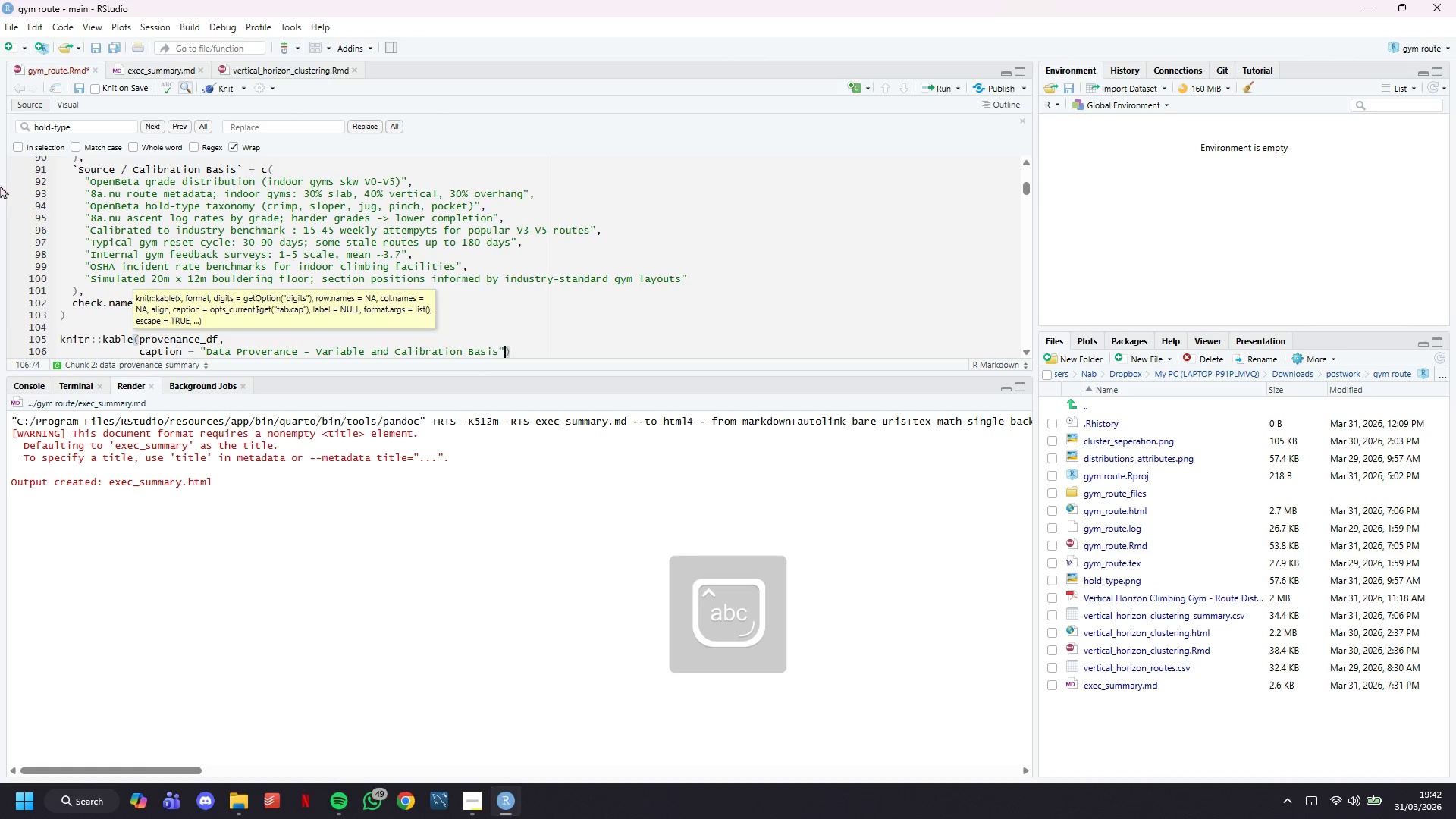 
 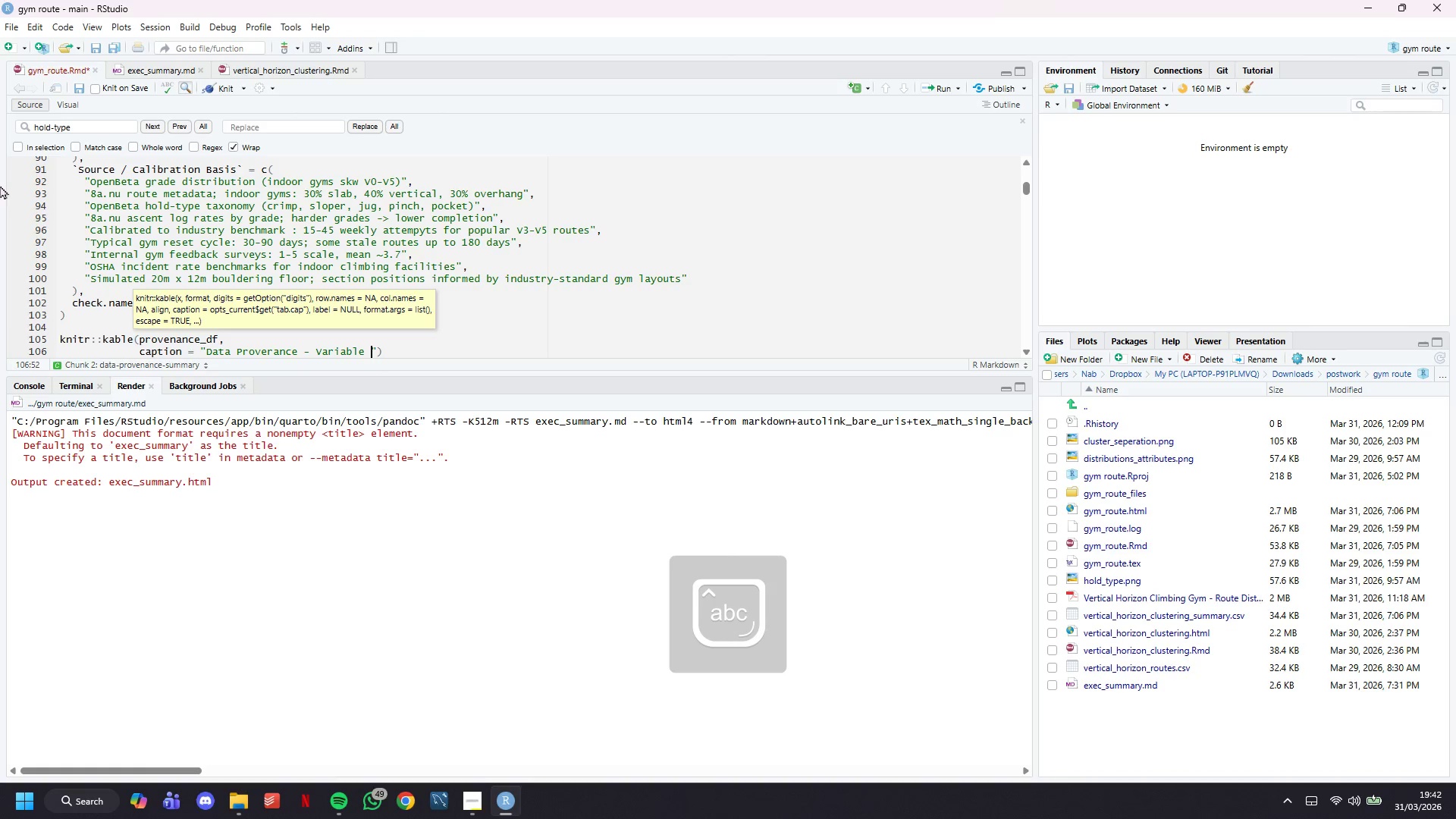 
key(ArrowRight)
 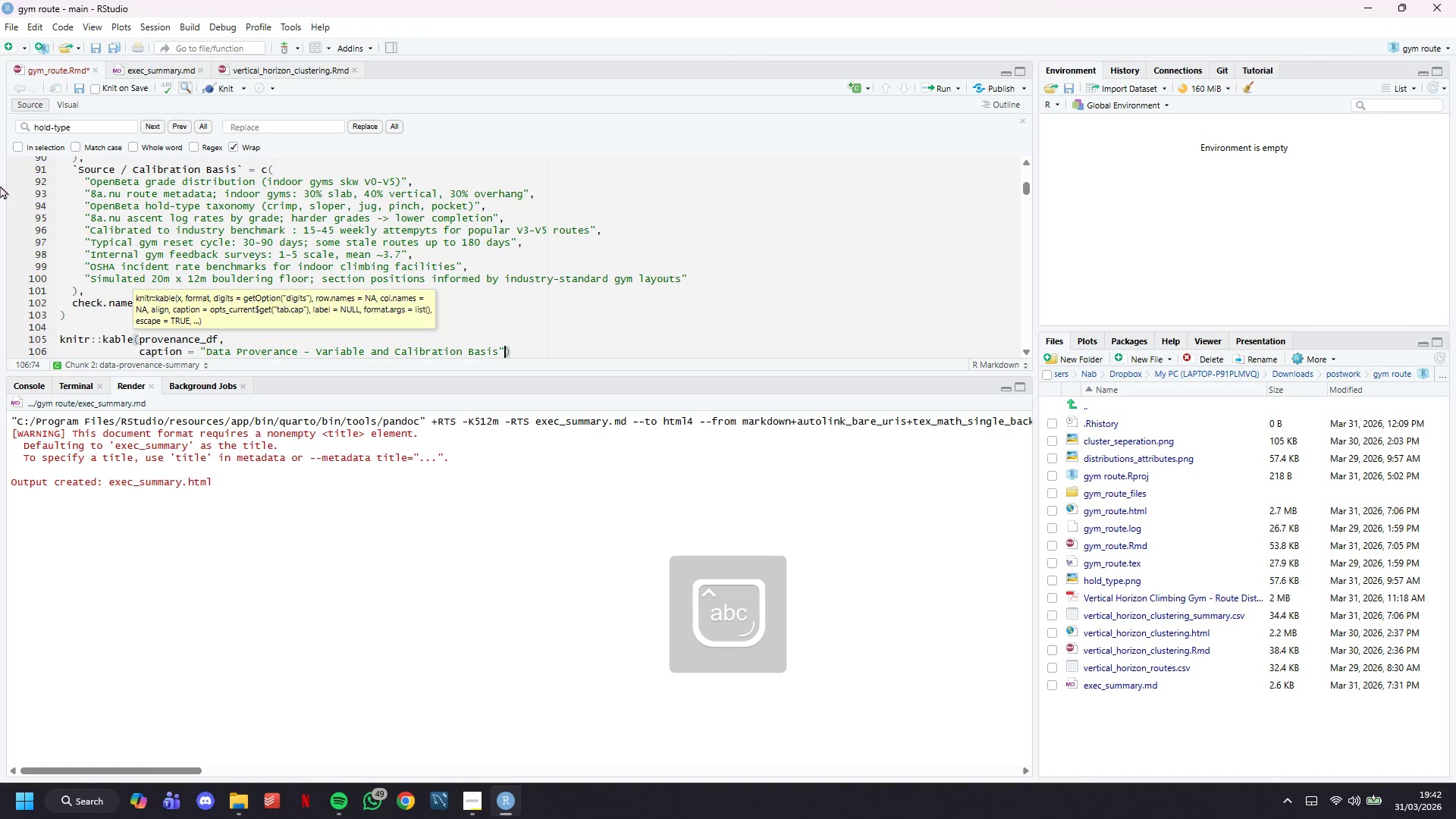 
key(ArrowRight)
 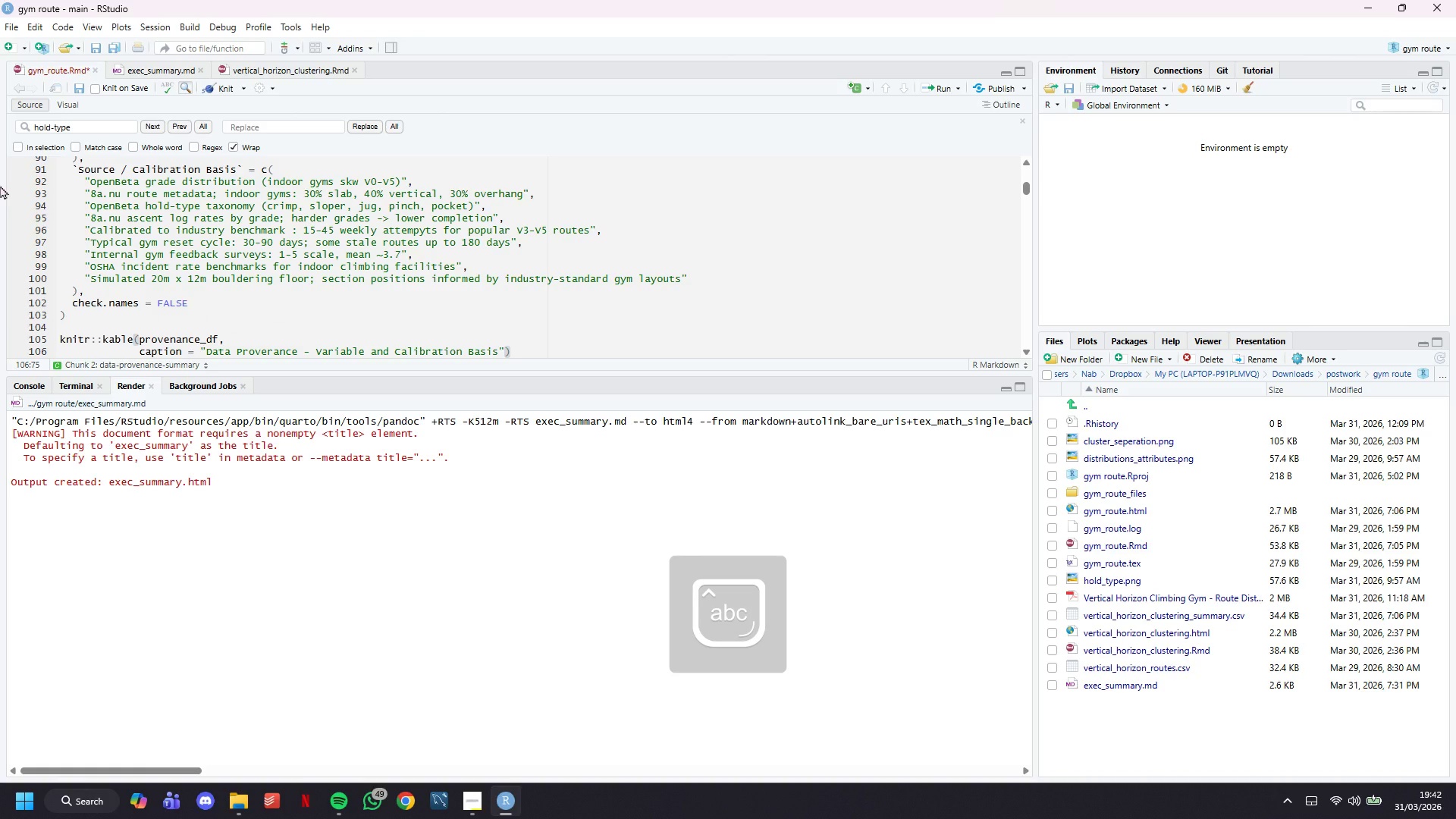 
key(Space)
 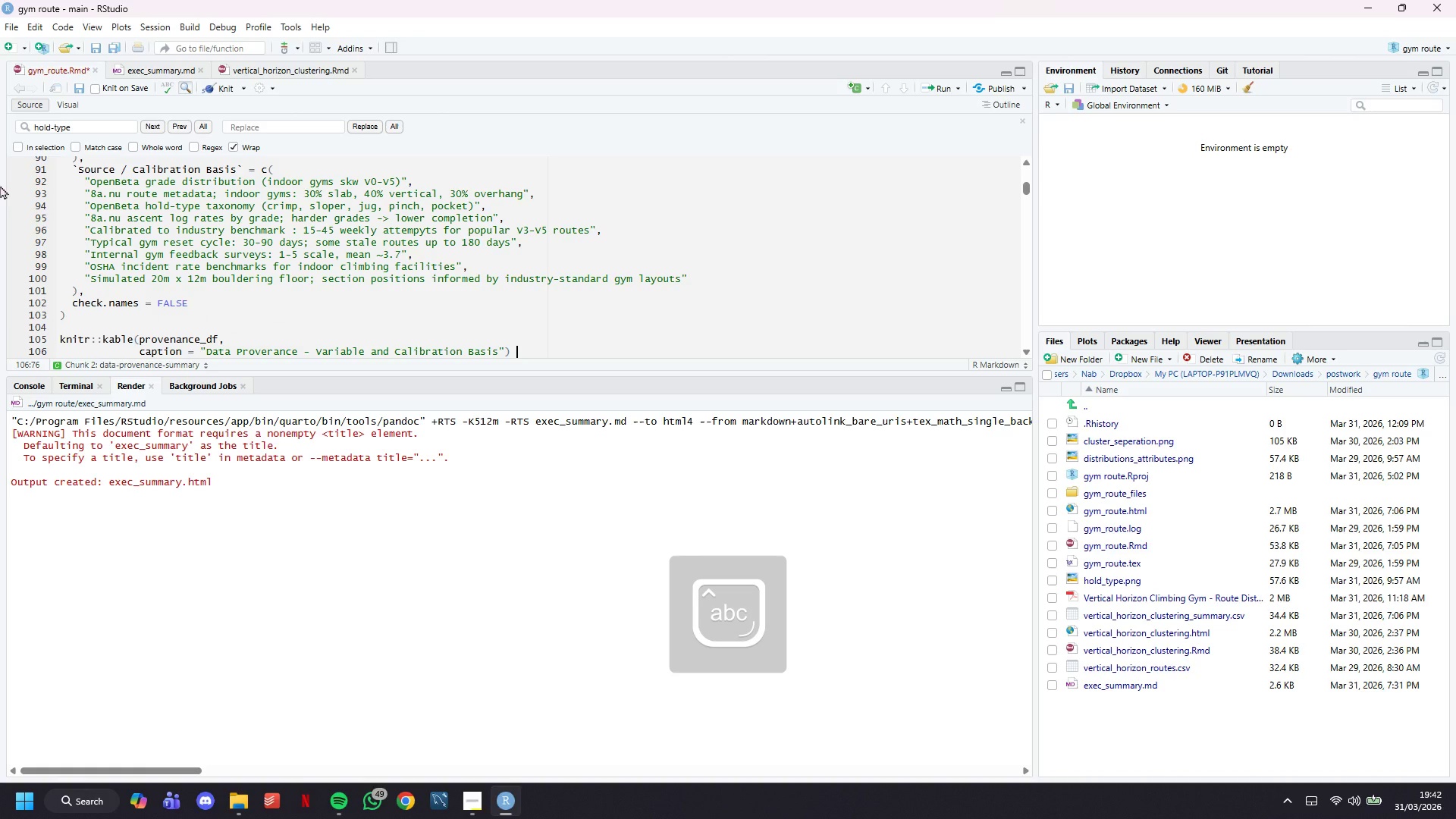 
key(Shift+5)
 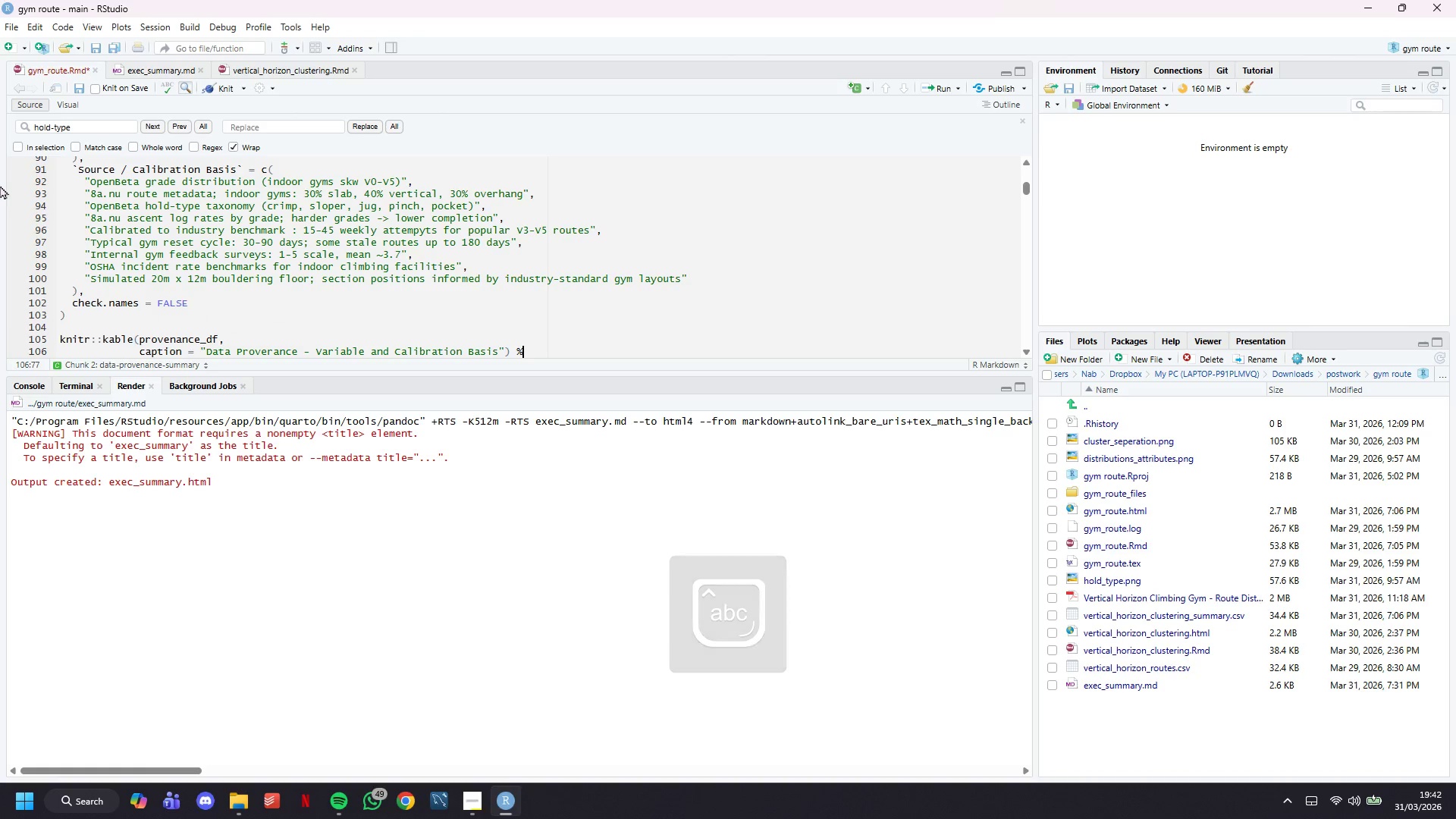 
key(Shift+Period)
 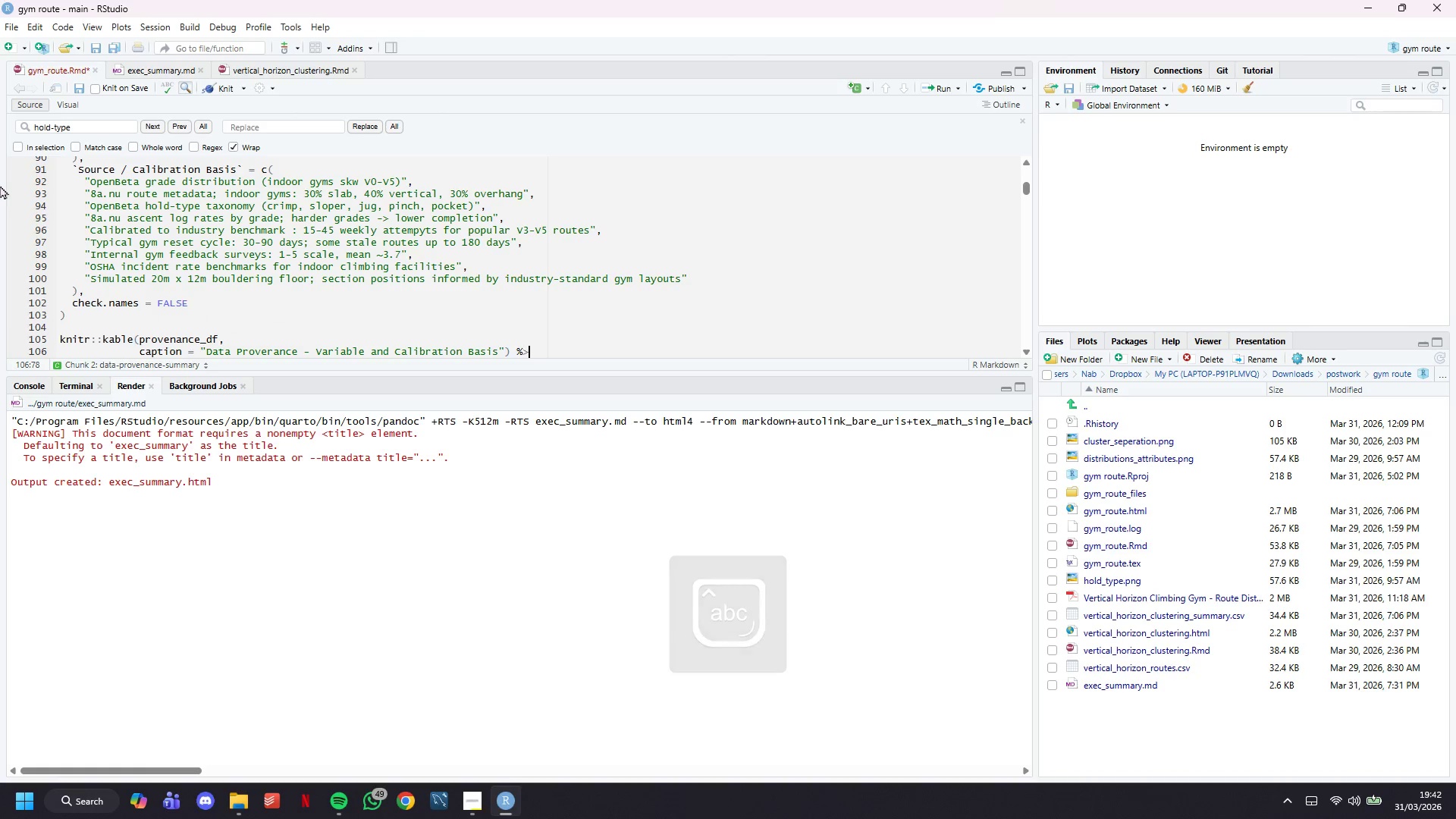 
key(Shift+5)
 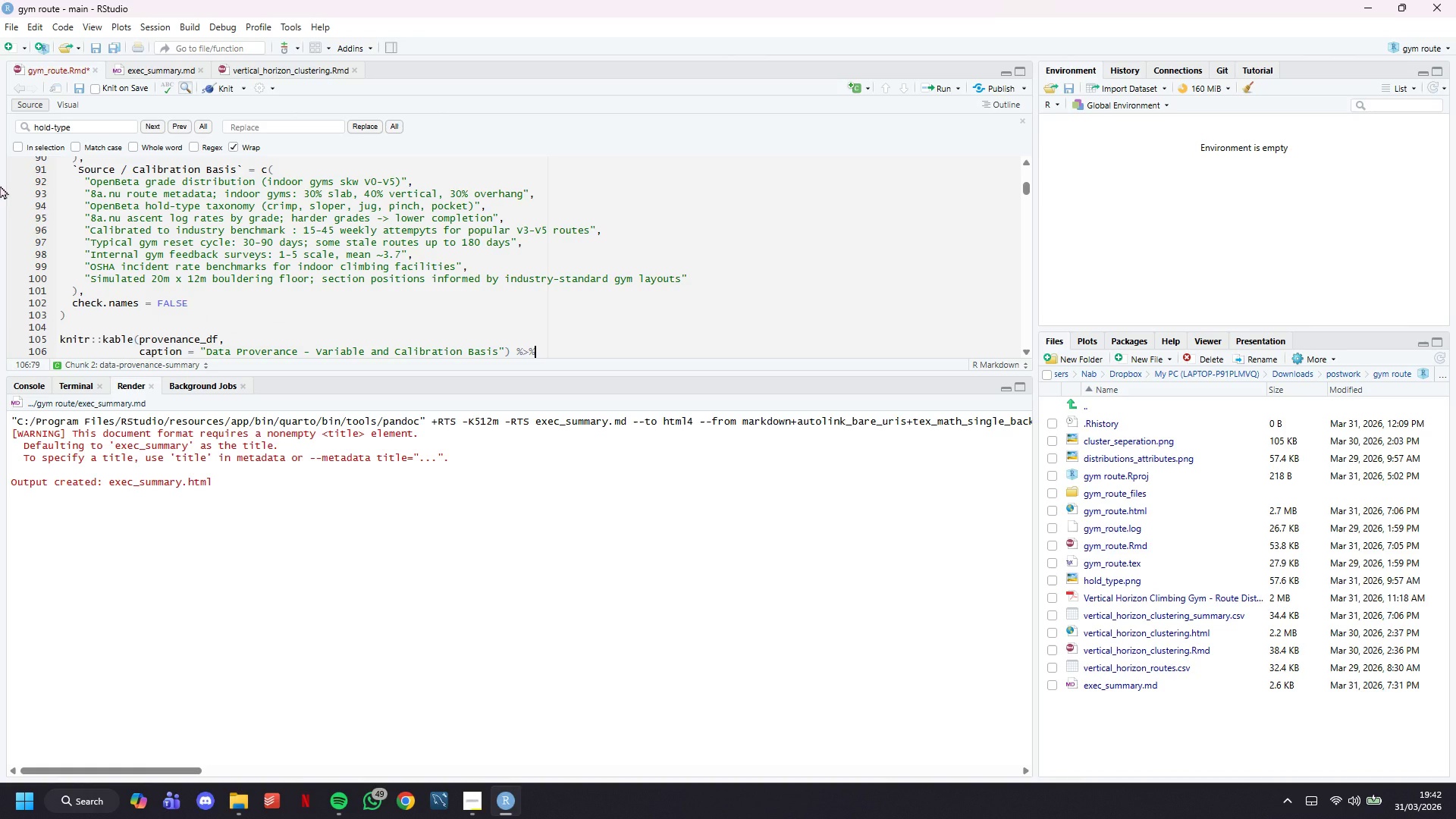 
key(Backspace)
 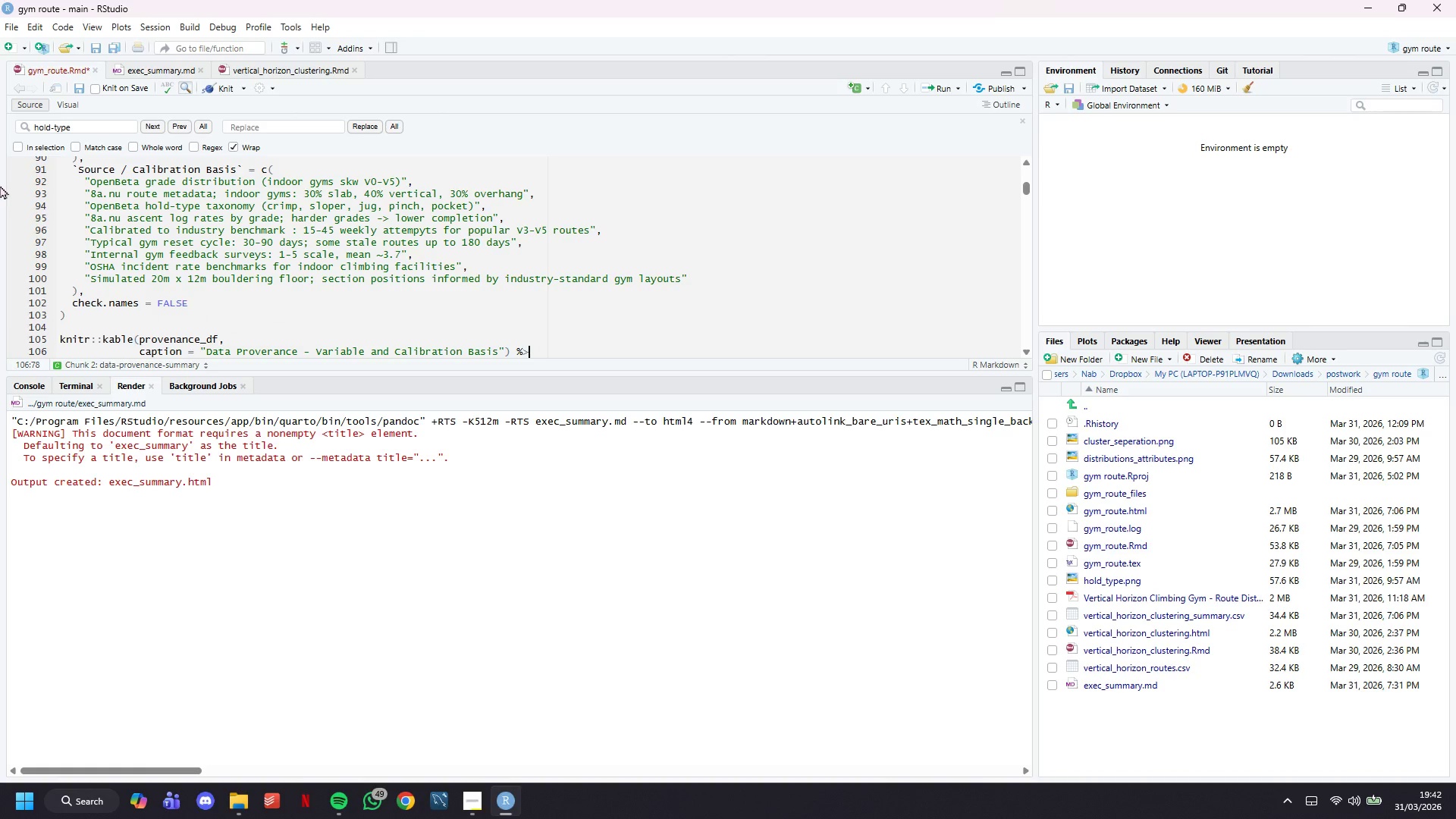 
key(Backspace)
 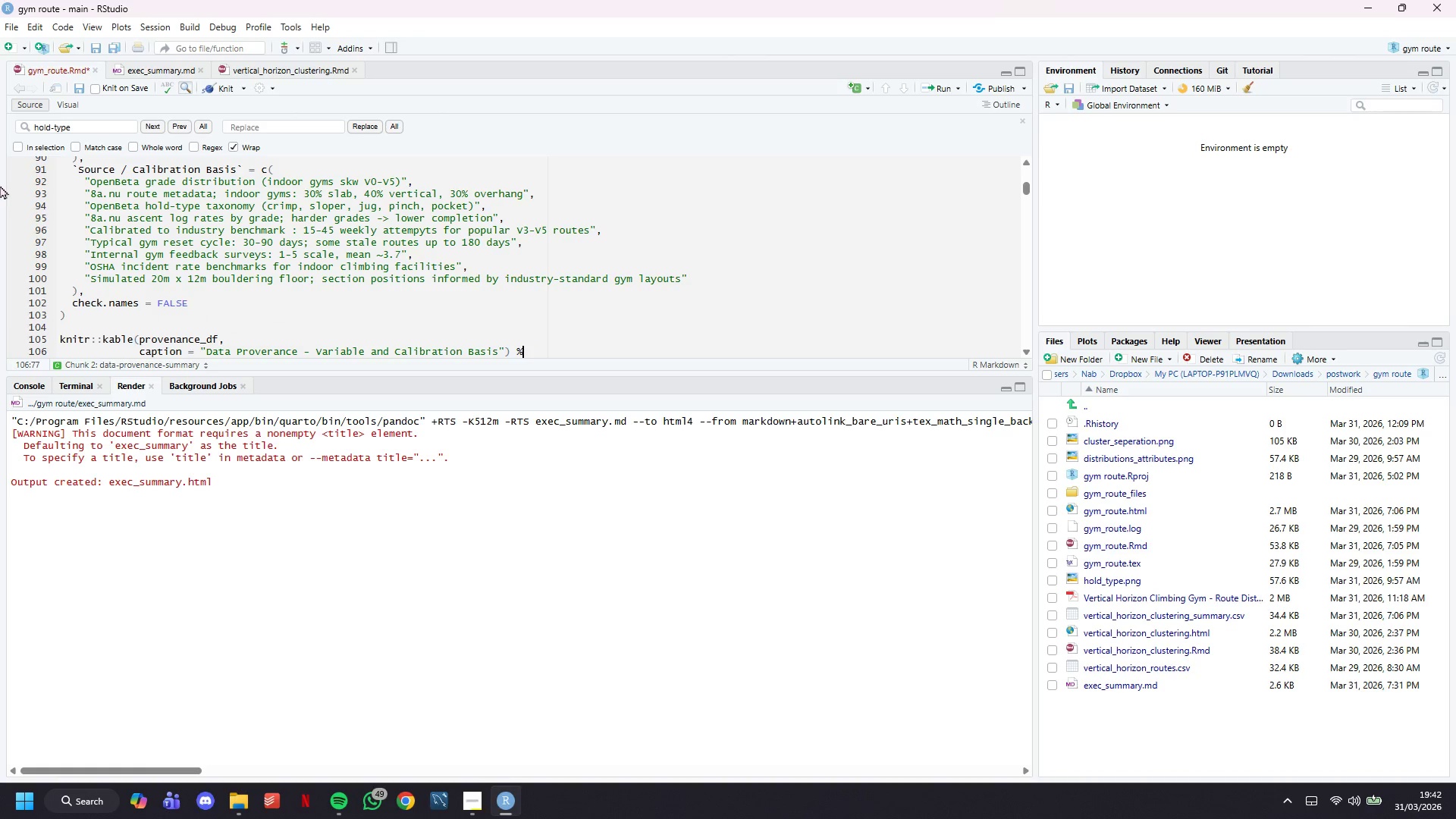 
key(Backspace)
 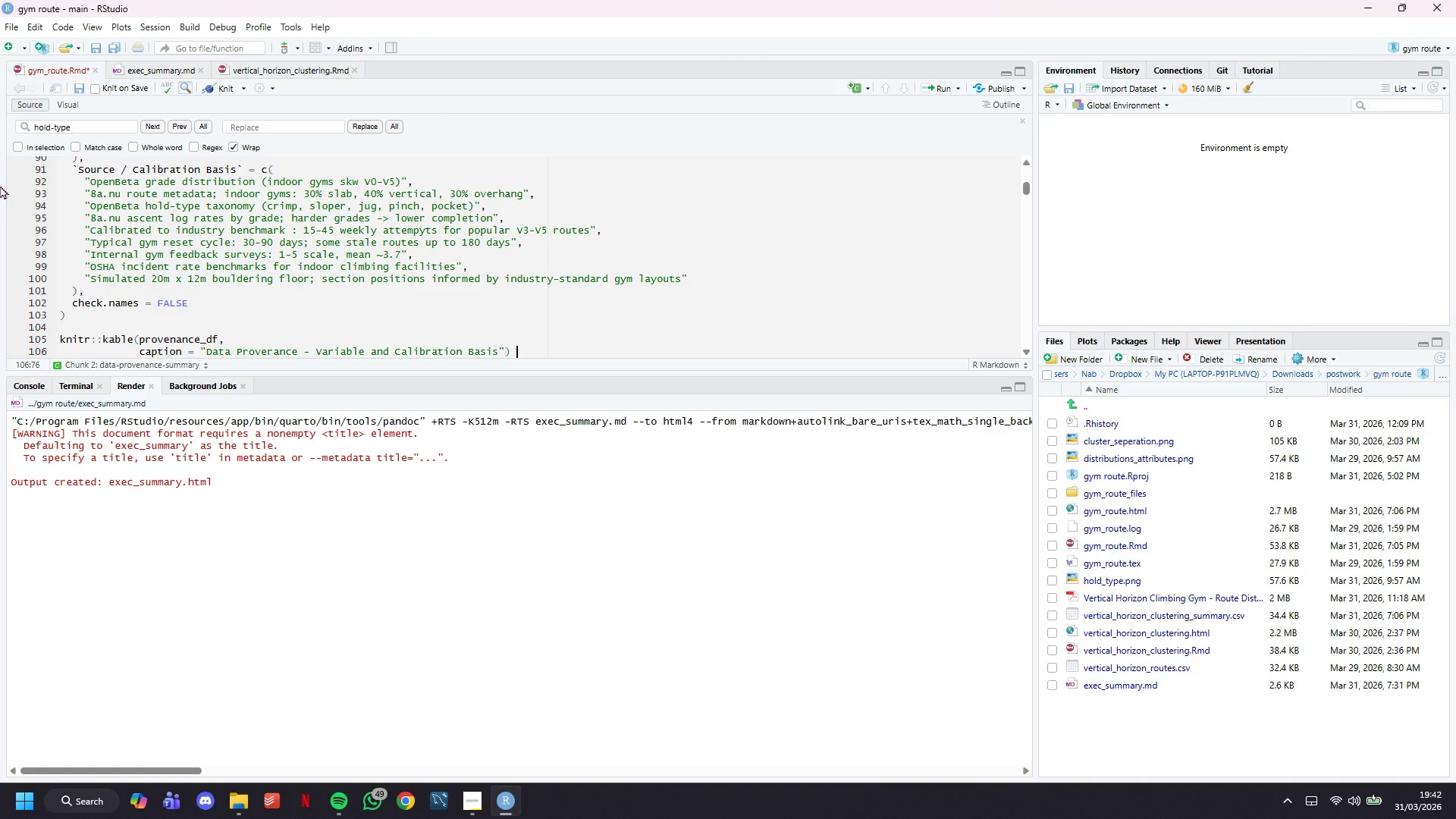 
key(Shift+5)
 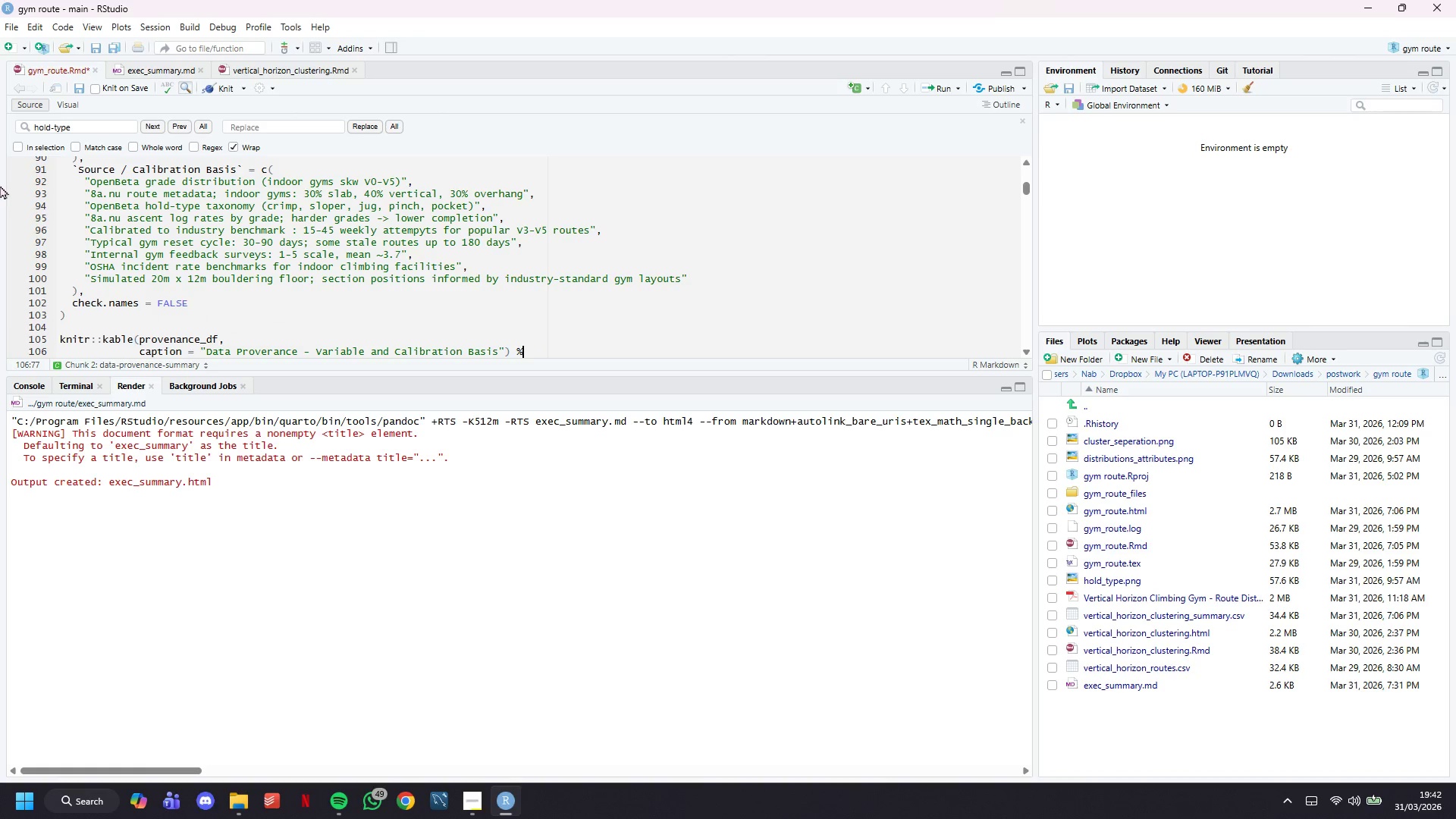 
key(Shift+Period)
 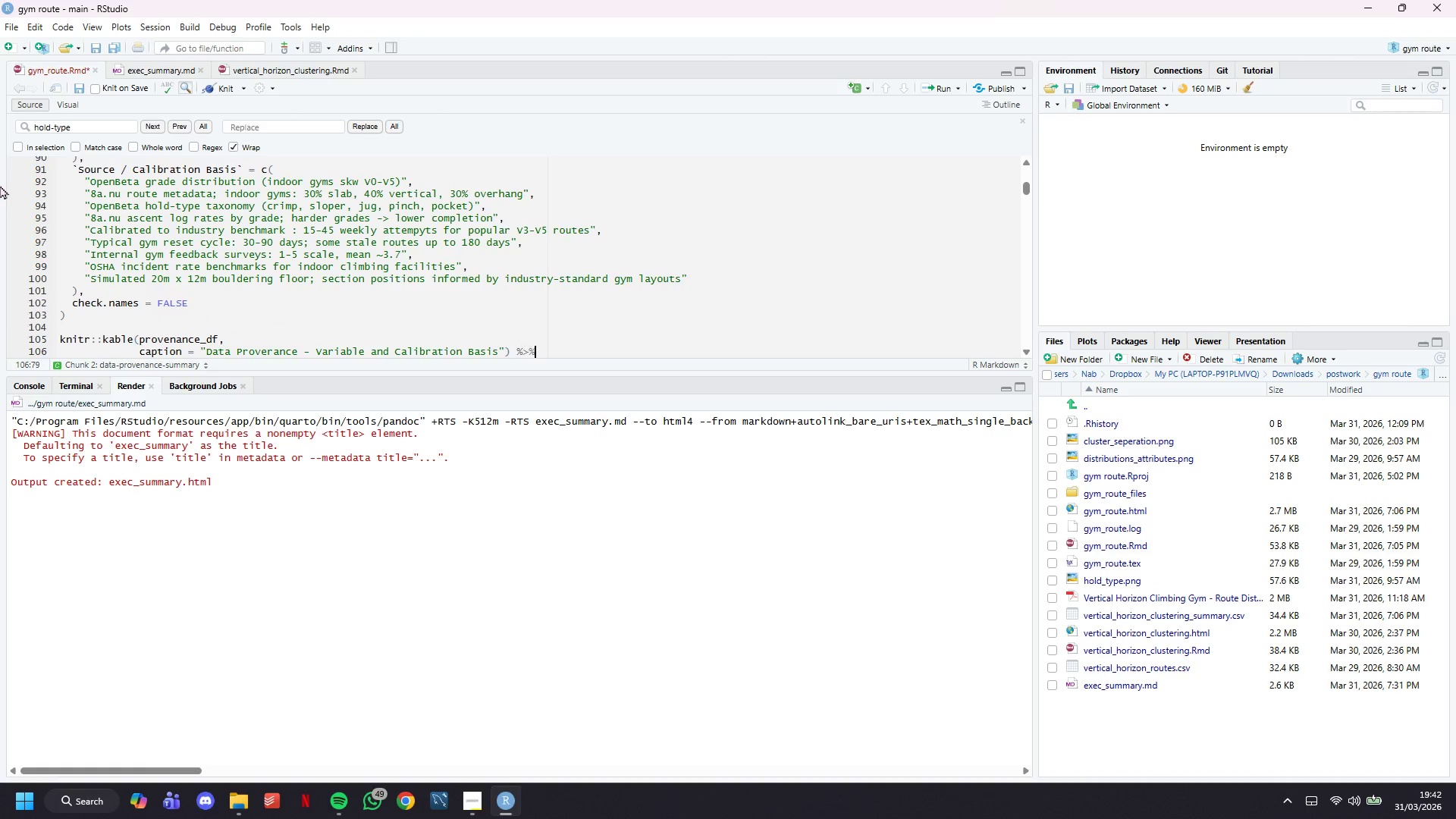 
key(Shift+5)
 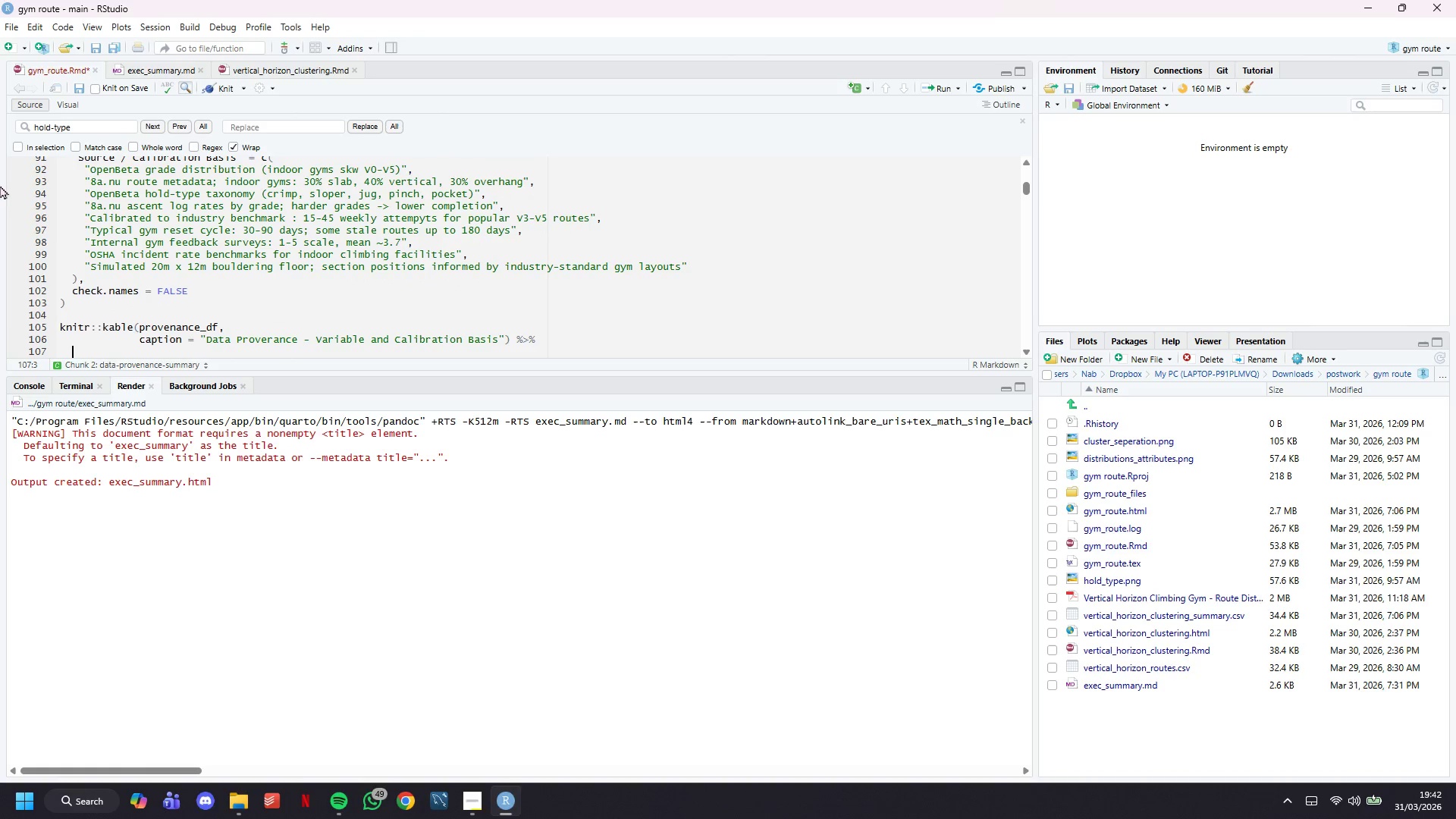 
key(Enter)
 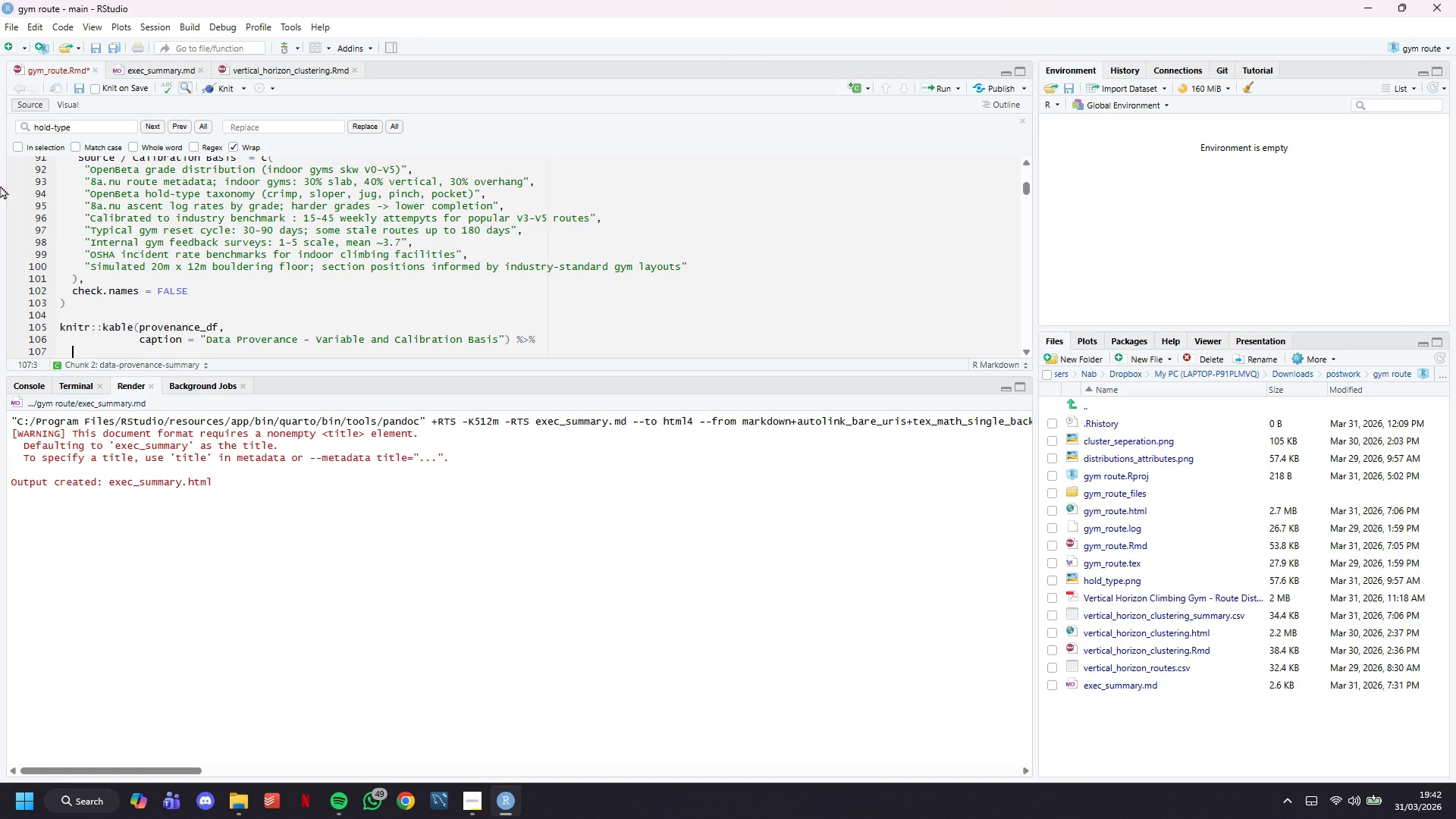 
scroll: coordinate [14, 202], scroll_direction: down, amount: 2.0
 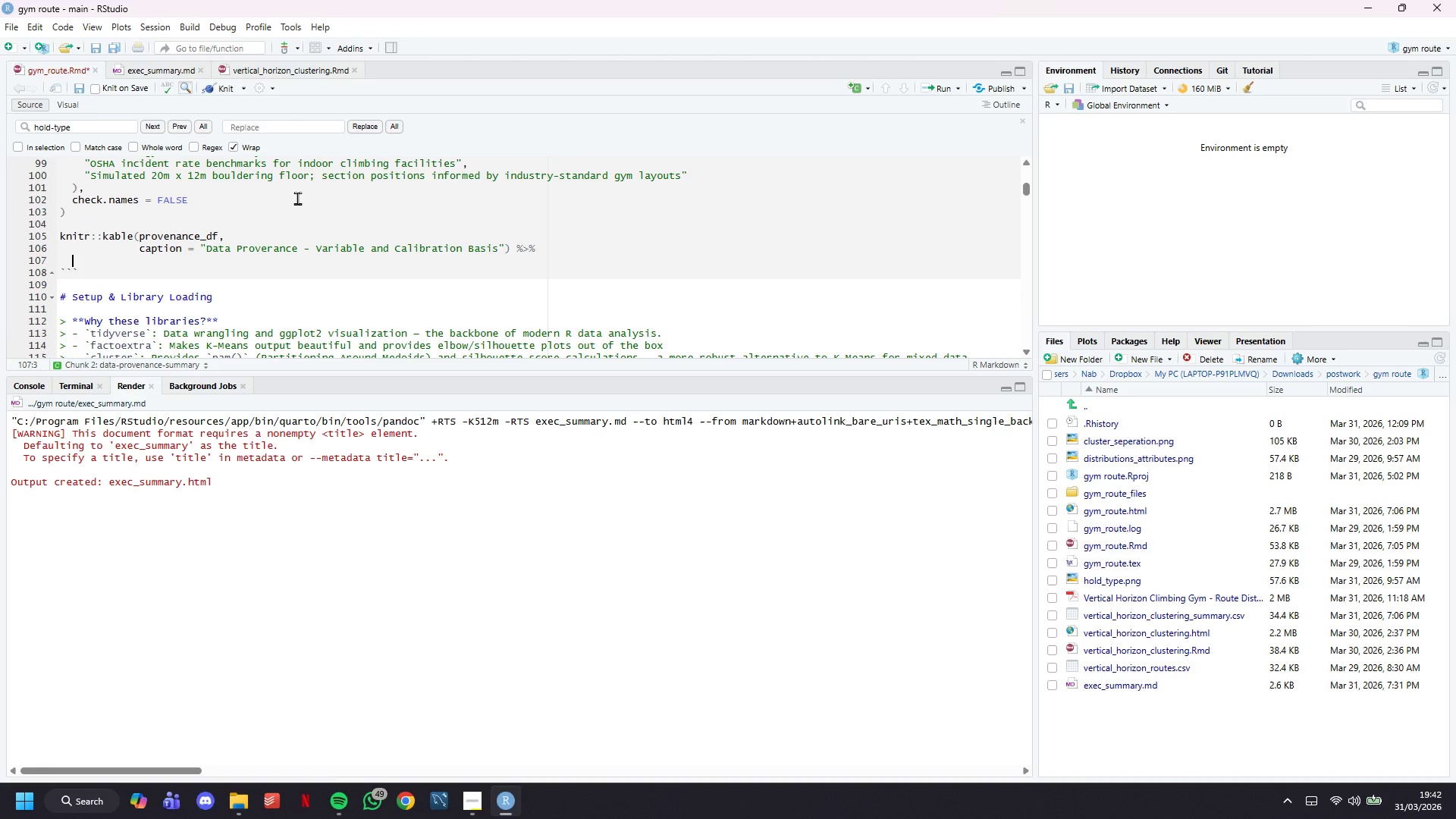 
left_click([140, 258])
 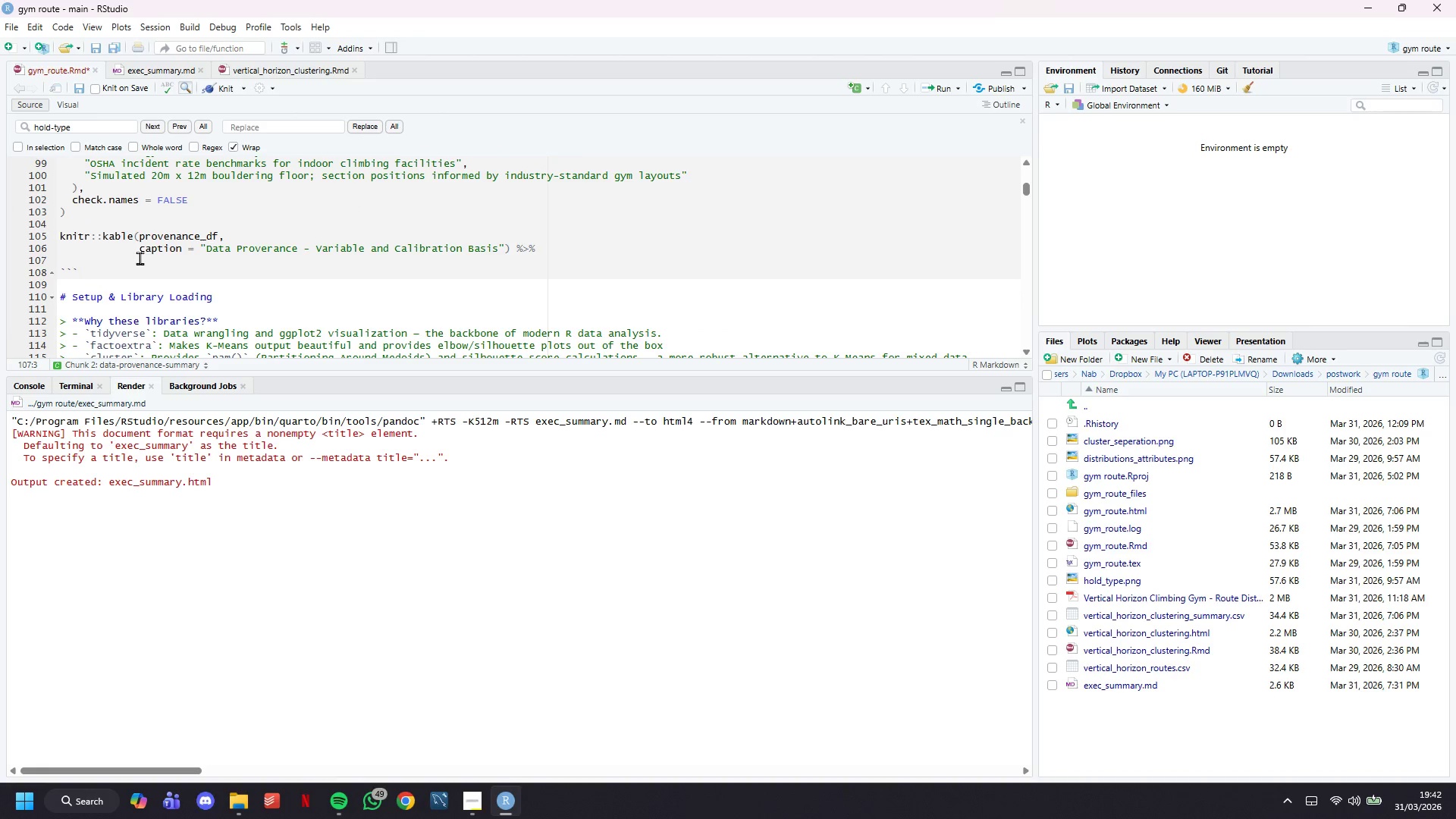 
type(kableExtra()
key(Backspace)
type(::)
 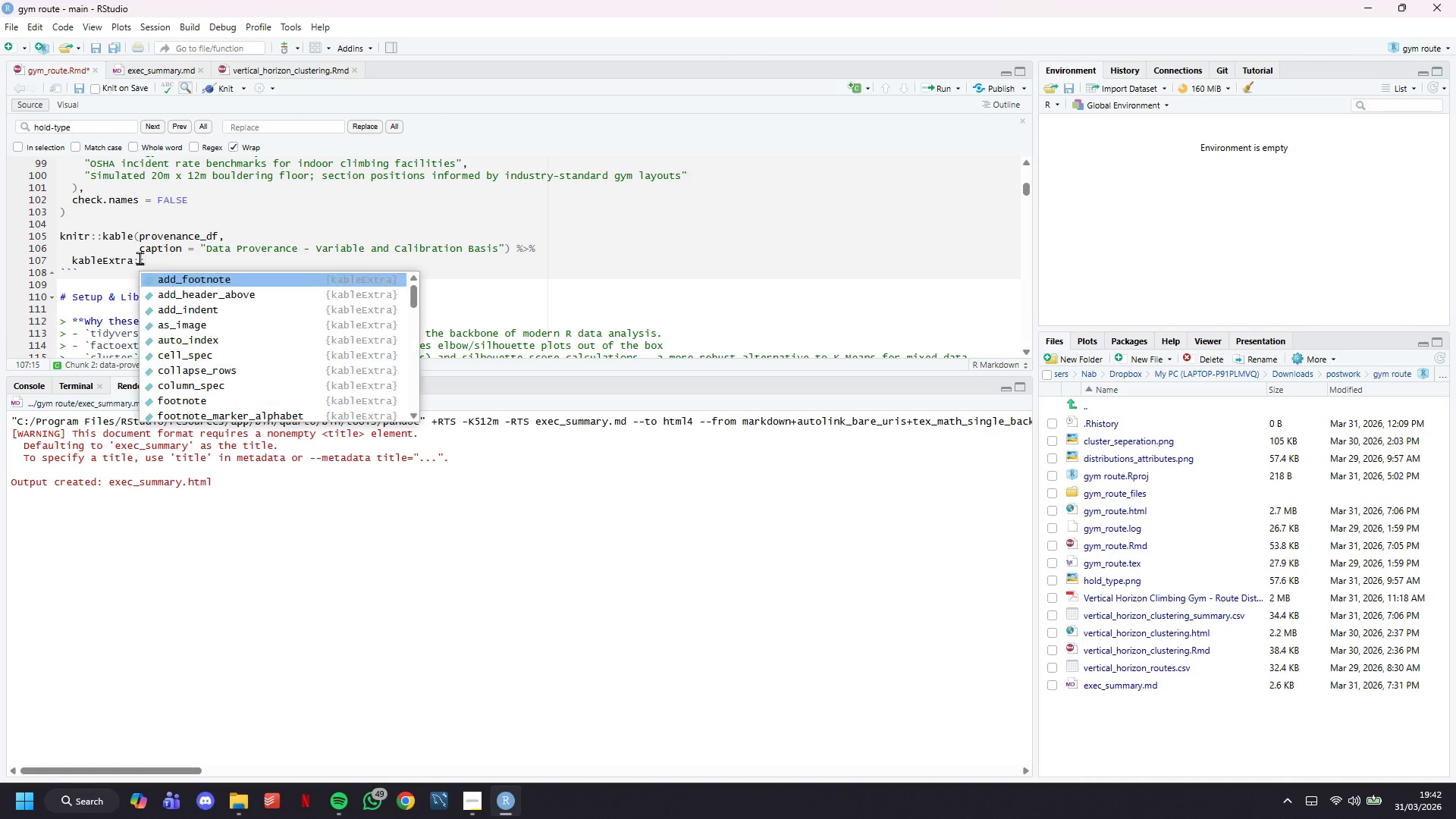 
type(kab)
 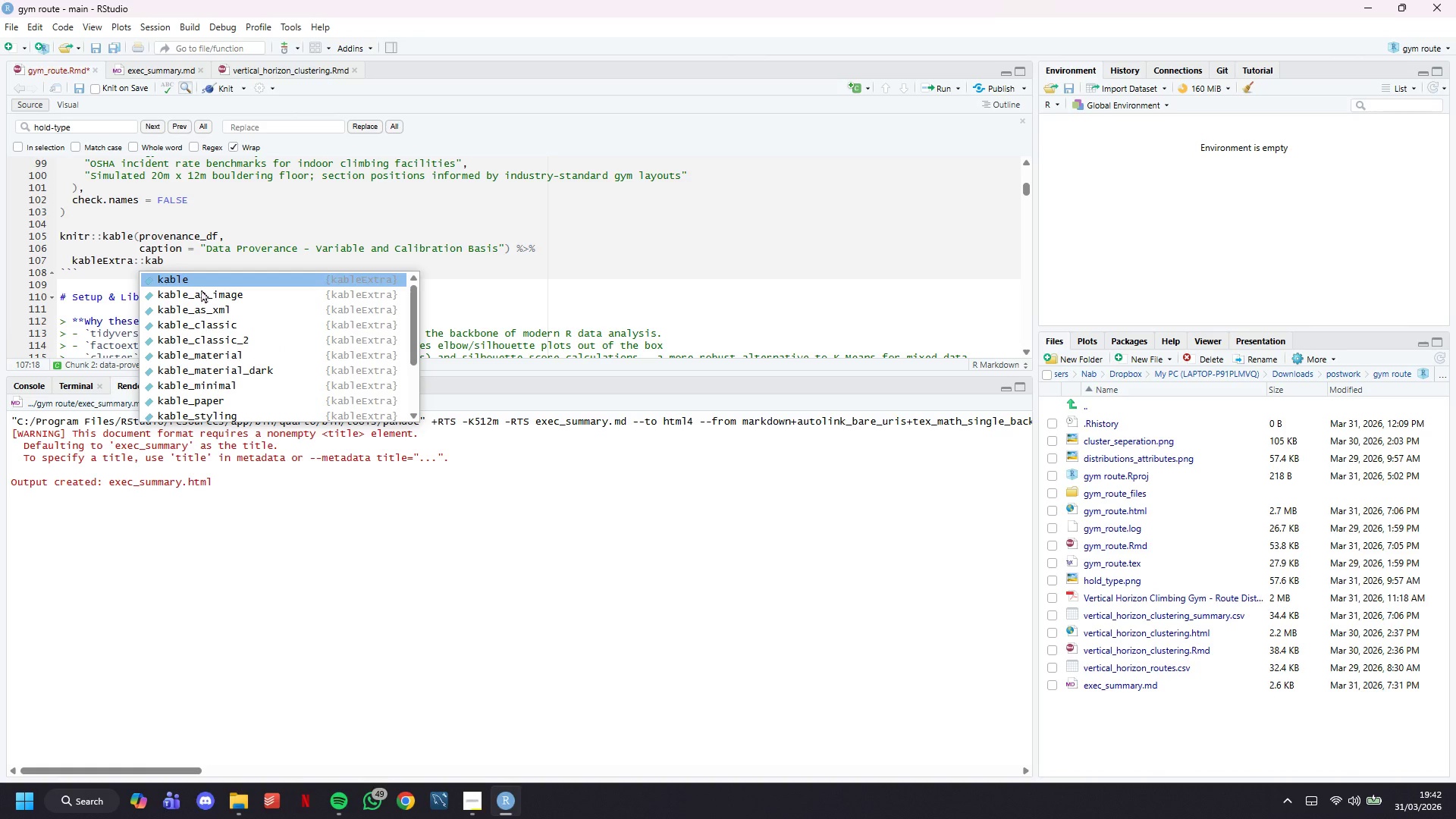 
key(ArrowDown)
 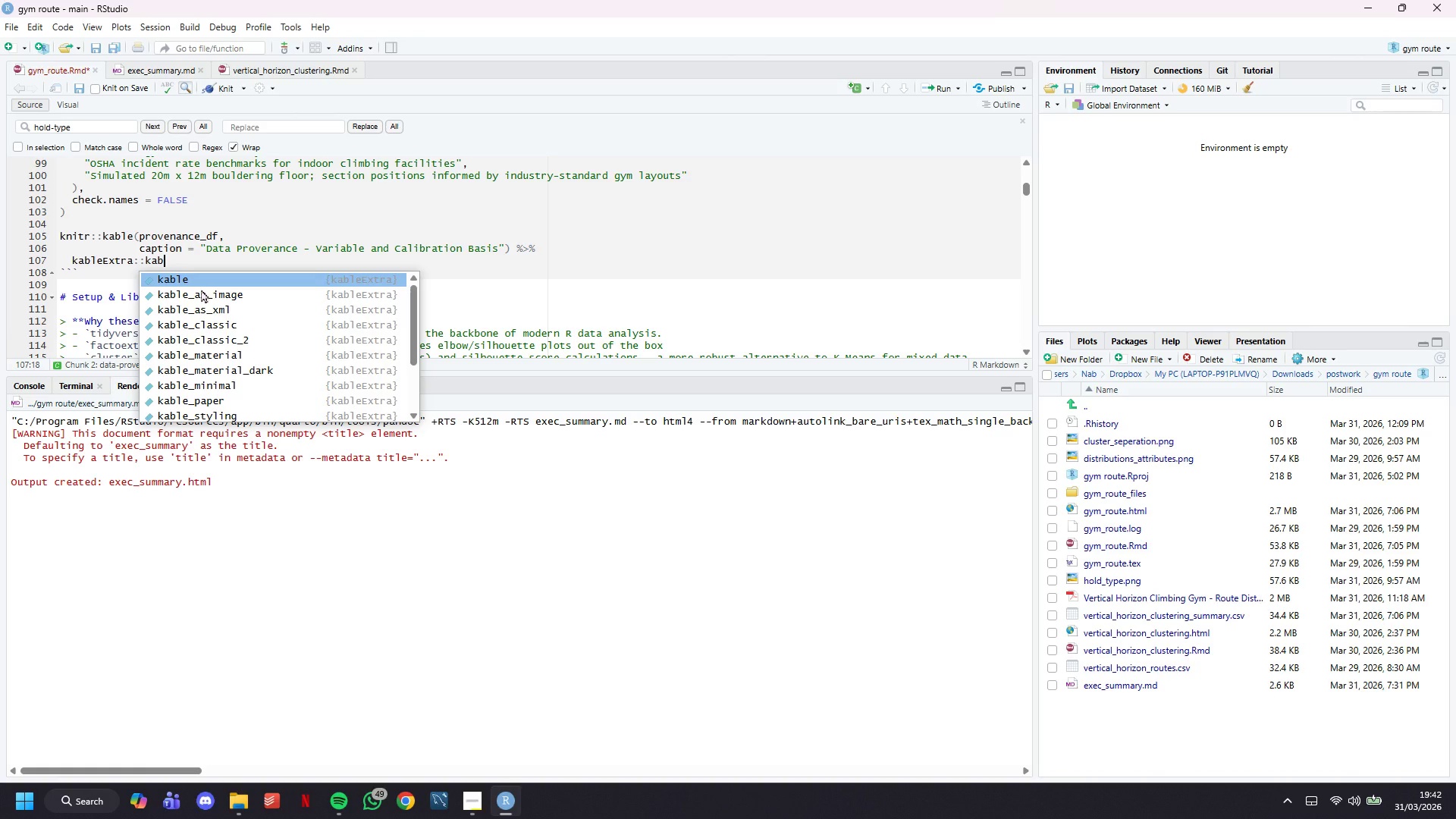 
hold_key(key=ArrowDown, duration=0.34)
 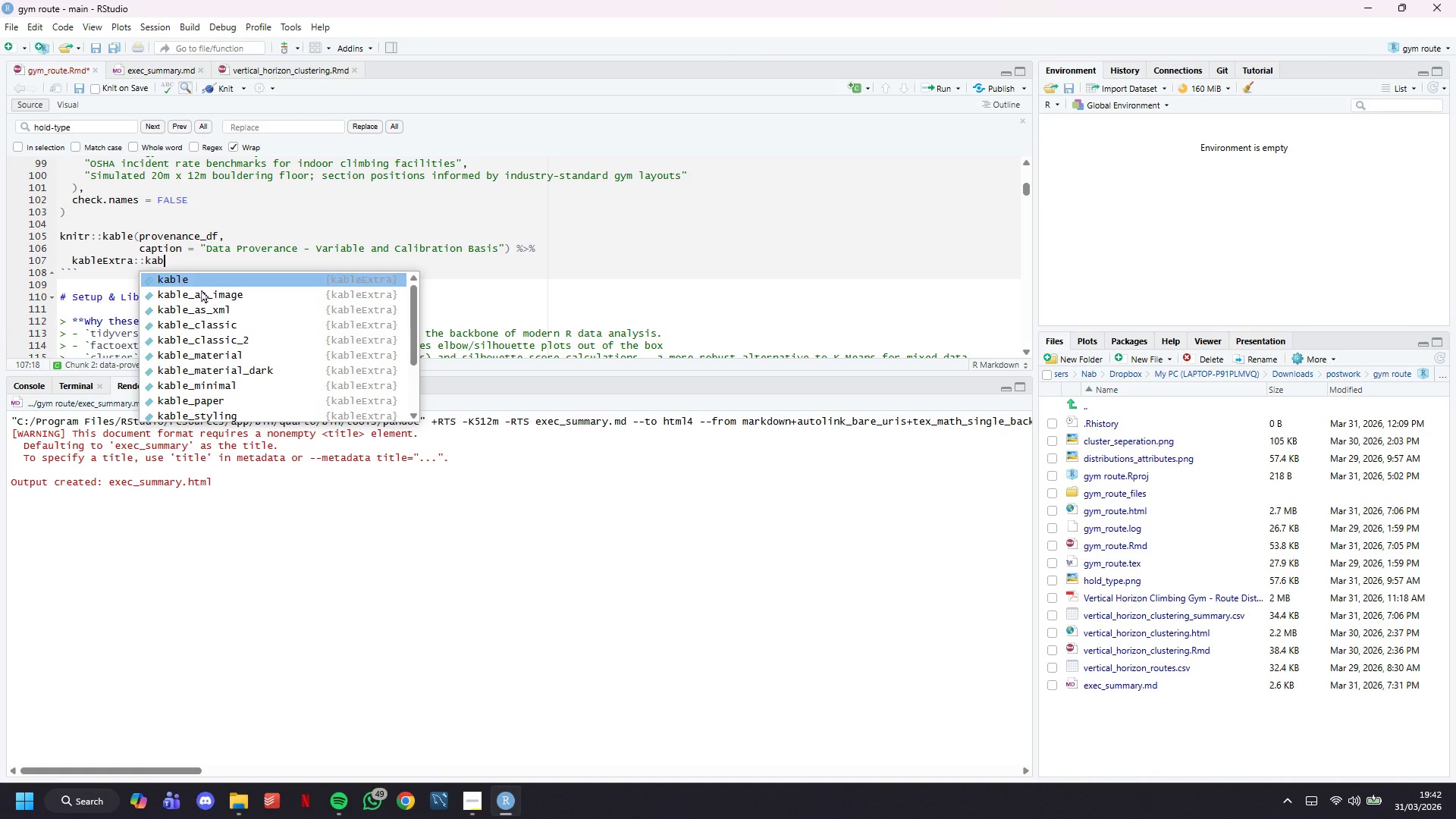 
key(ArrowDown)
 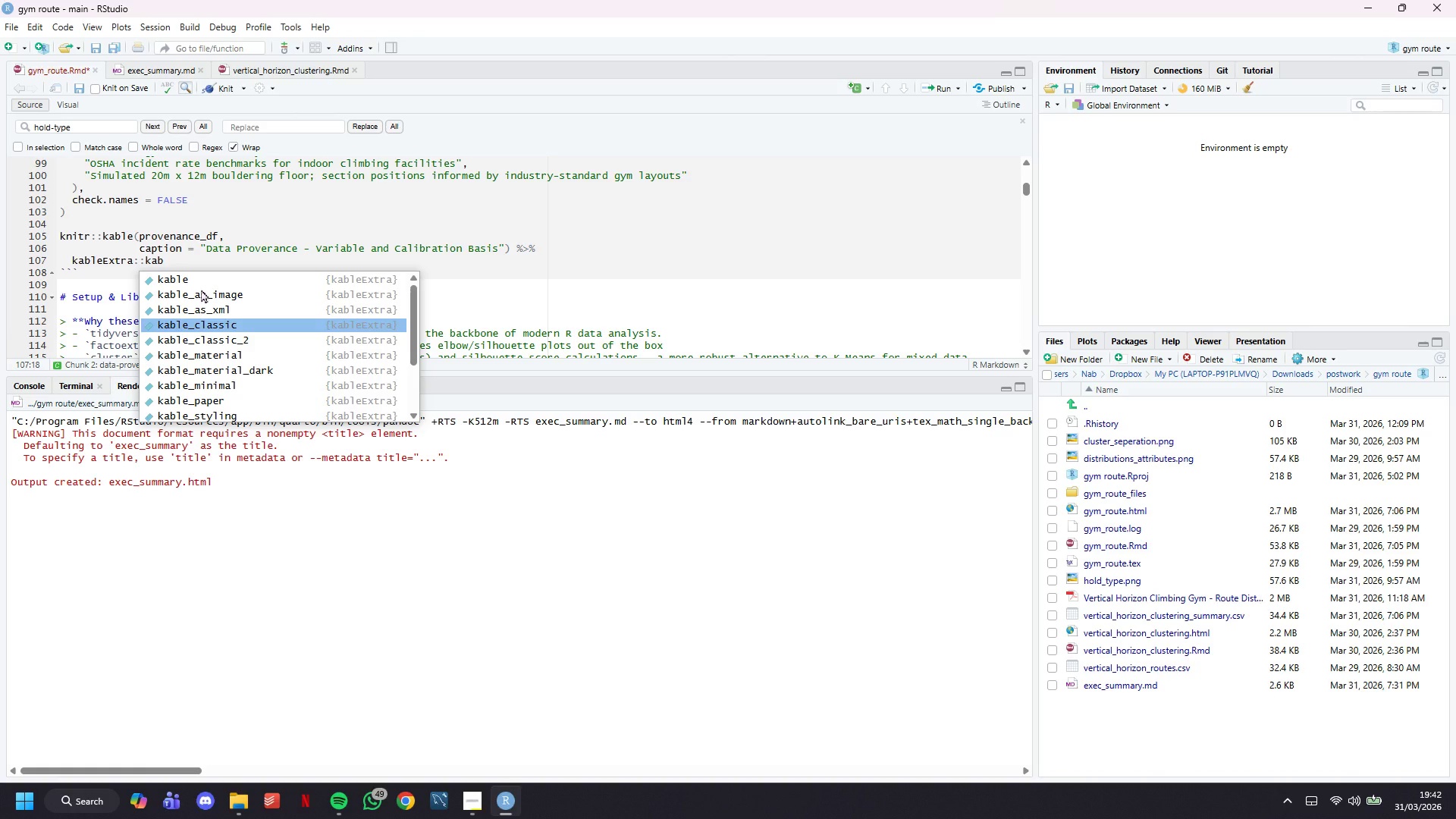 
key(ArrowDown)
 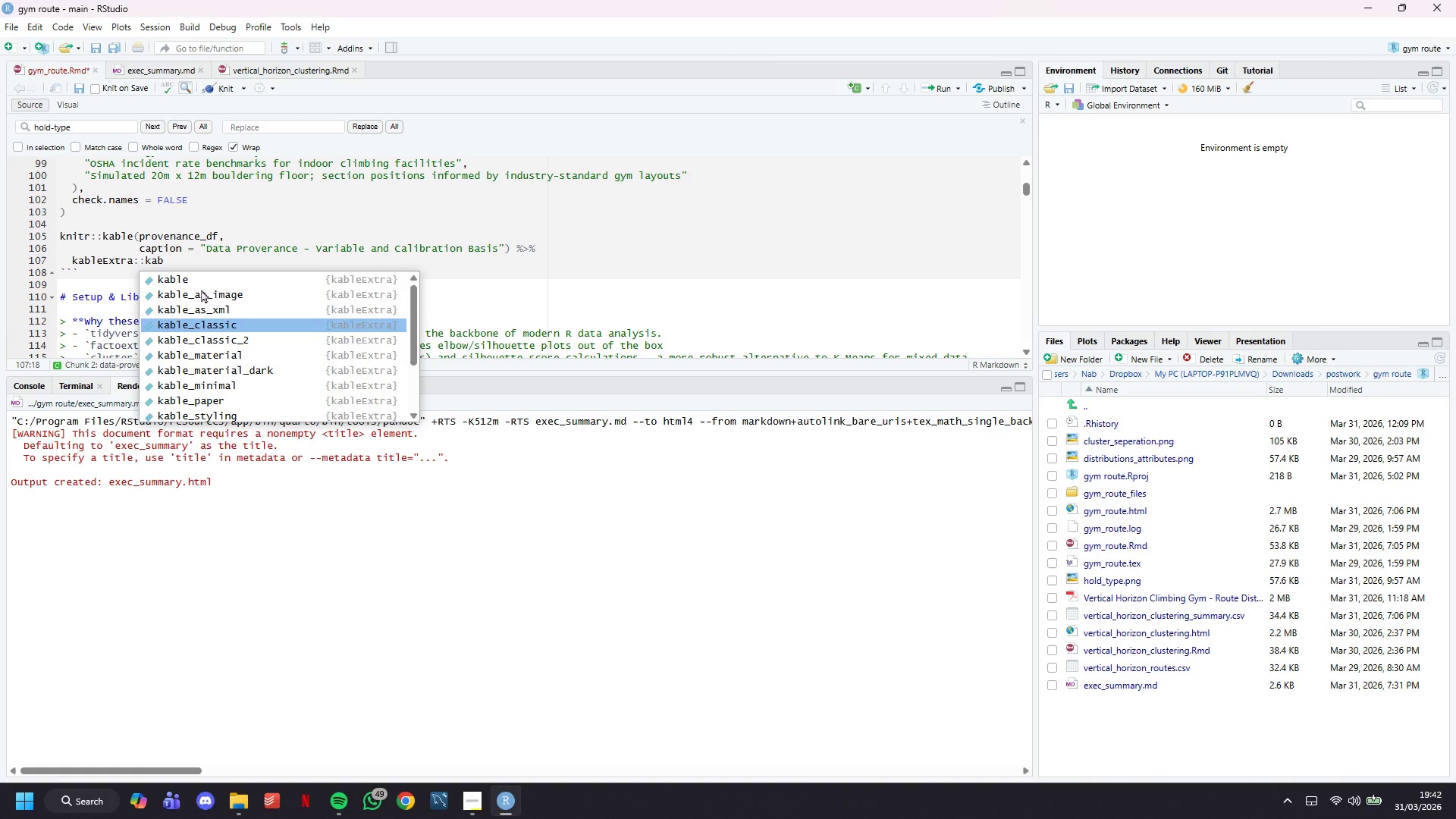 
key(ArrowDown)
 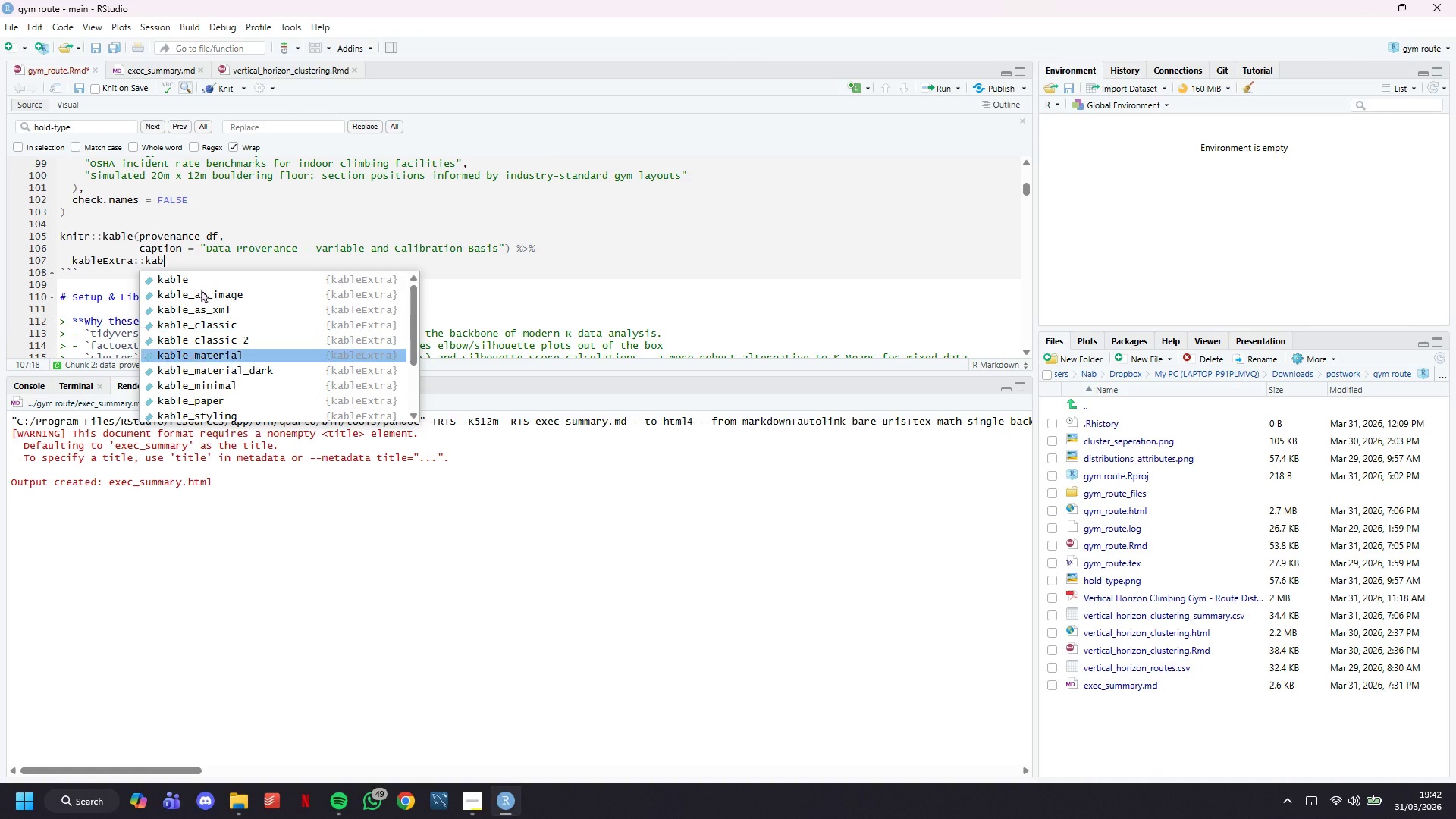 
key(ArrowDown)
 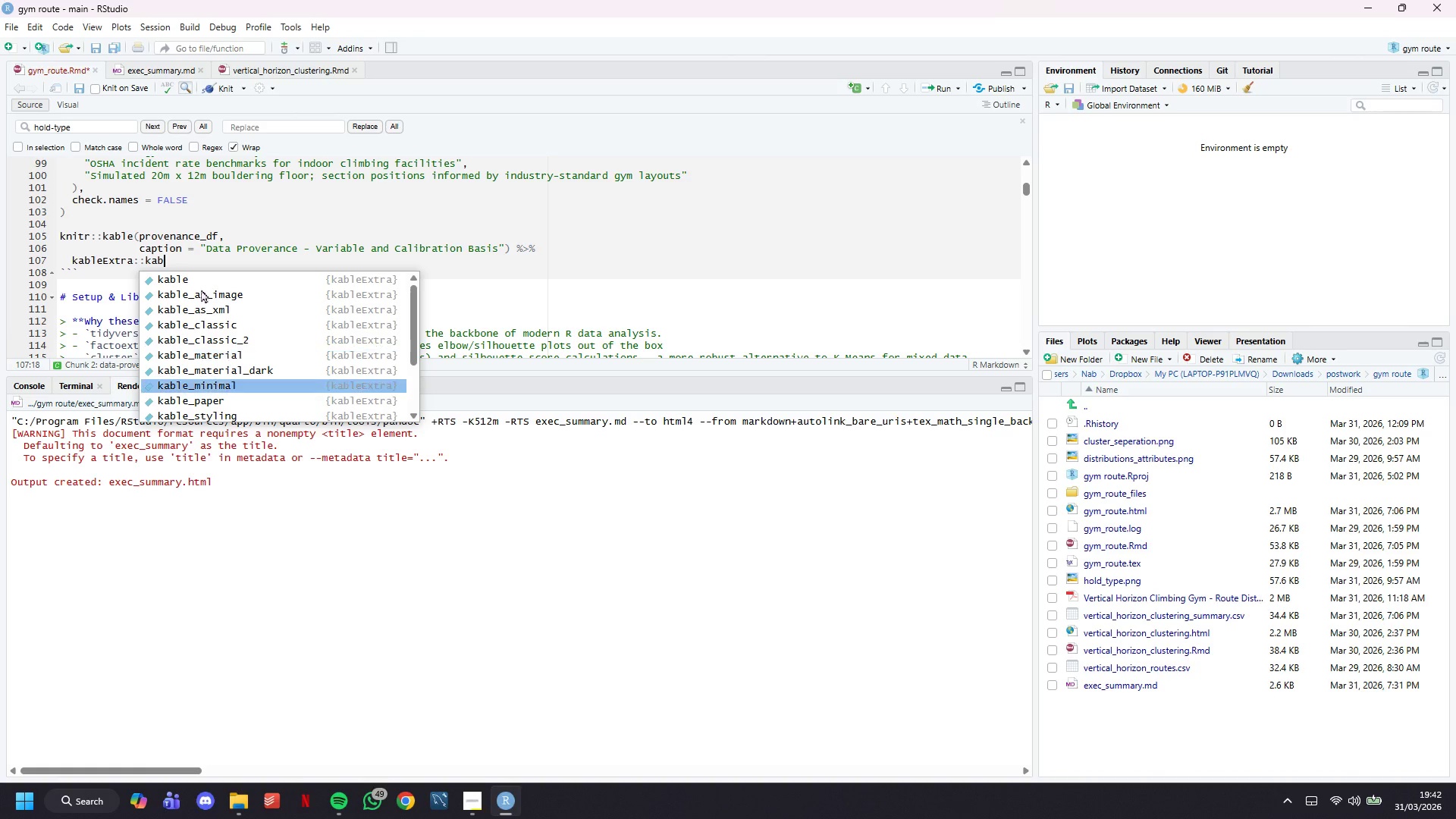 
key(ArrowDown)
 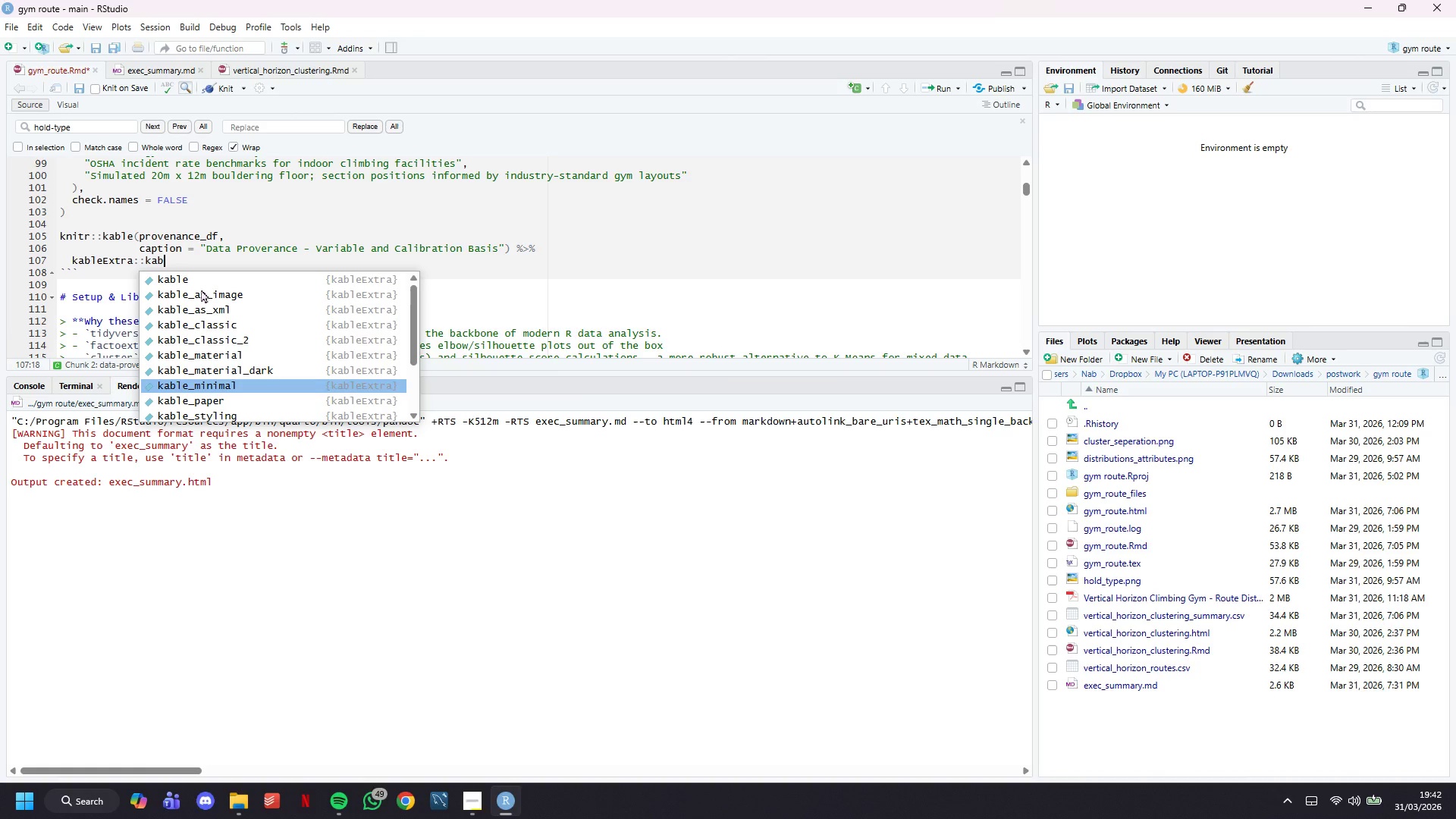 
key(ArrowDown)
 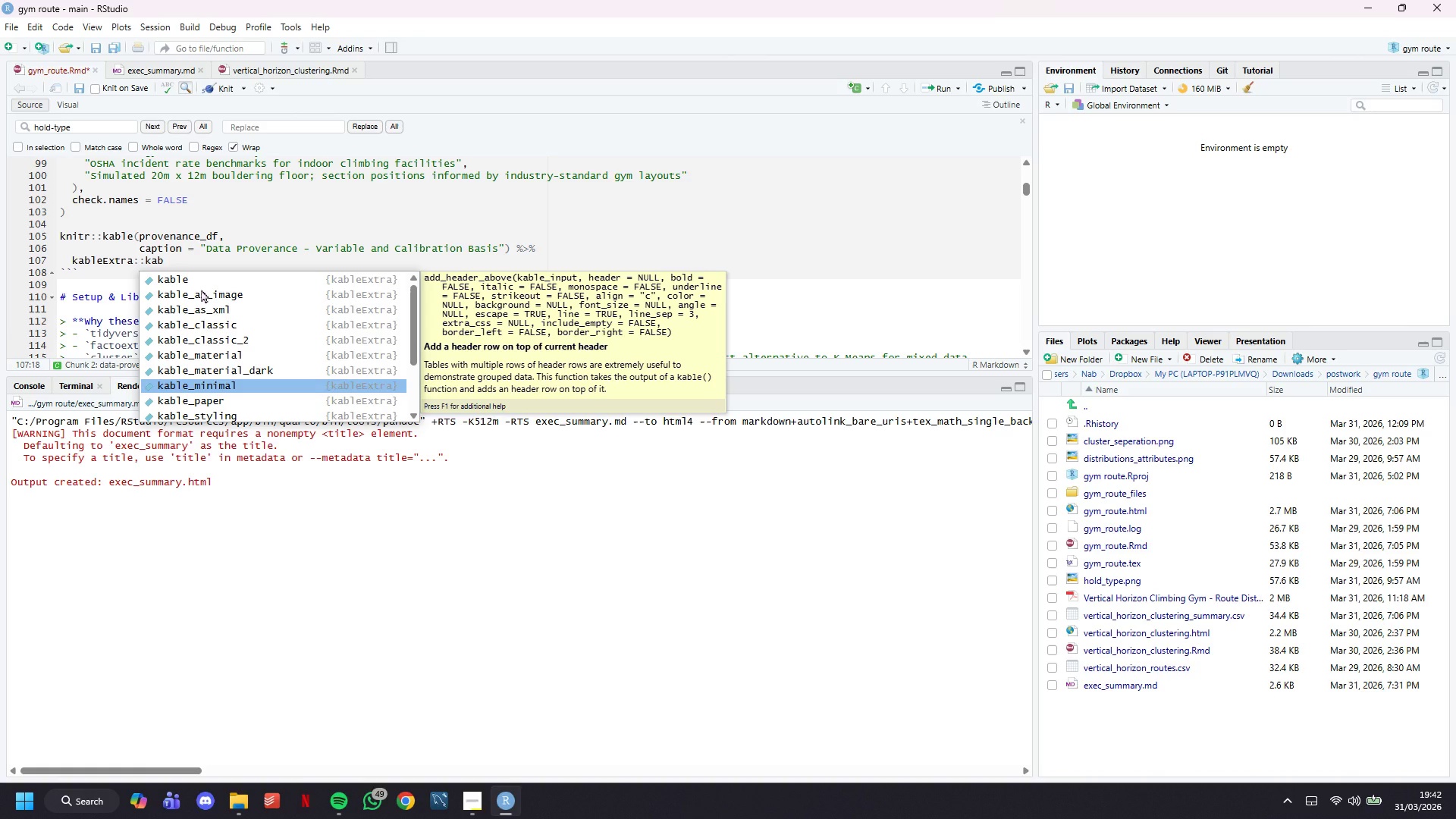 
key(ArrowDown)
 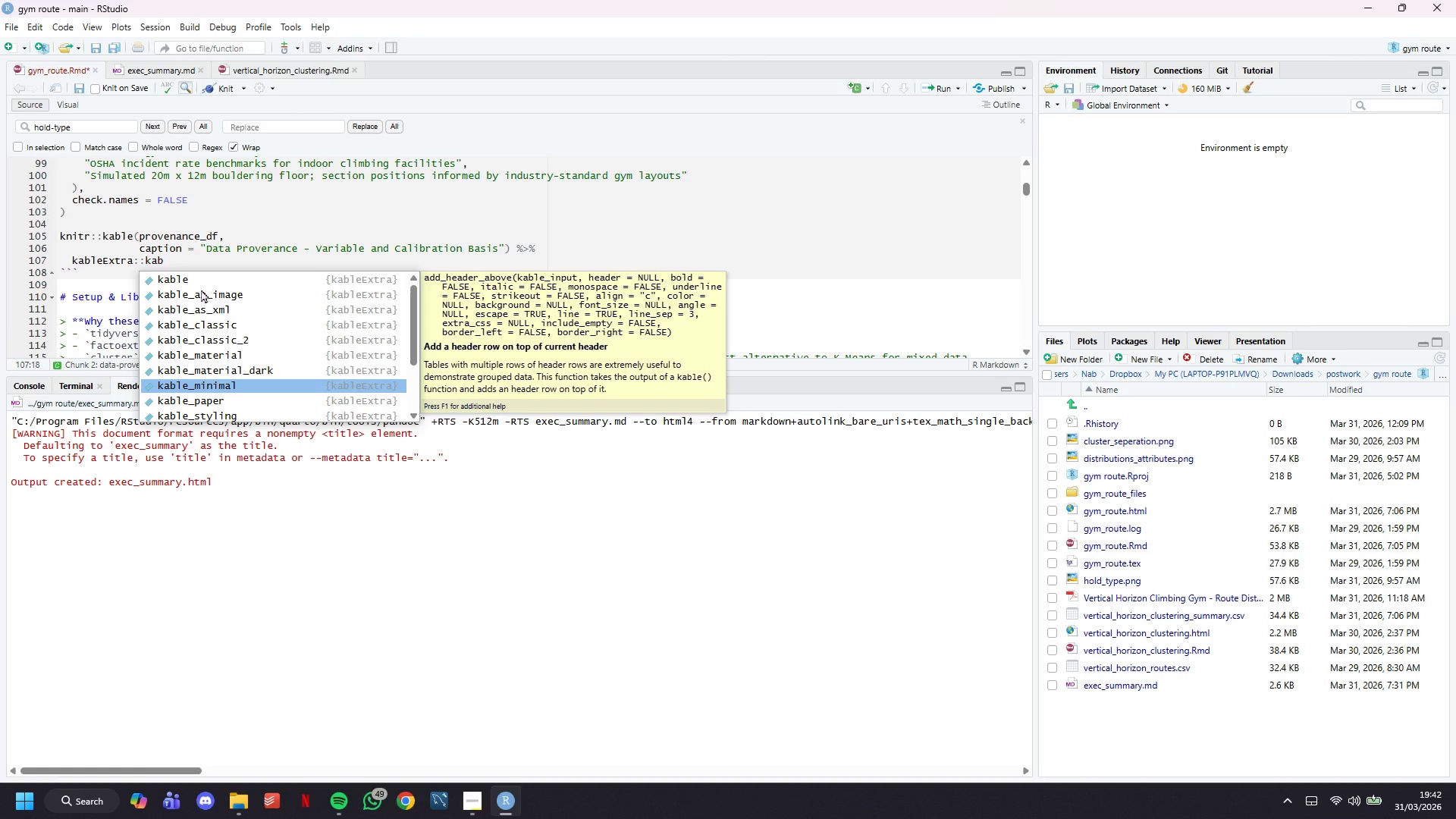 
key(ArrowDown)
 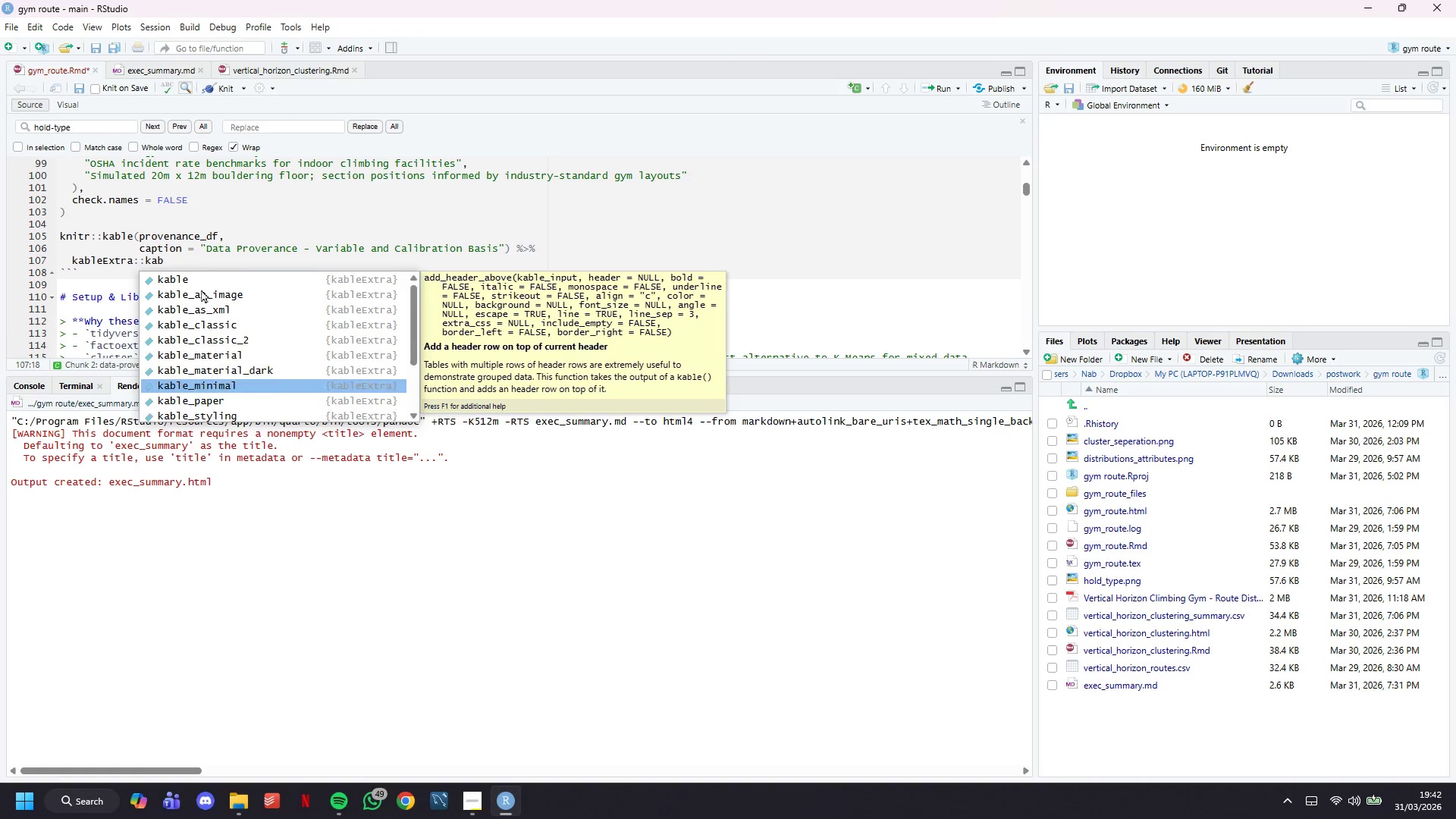 
key(ArrowDown)
 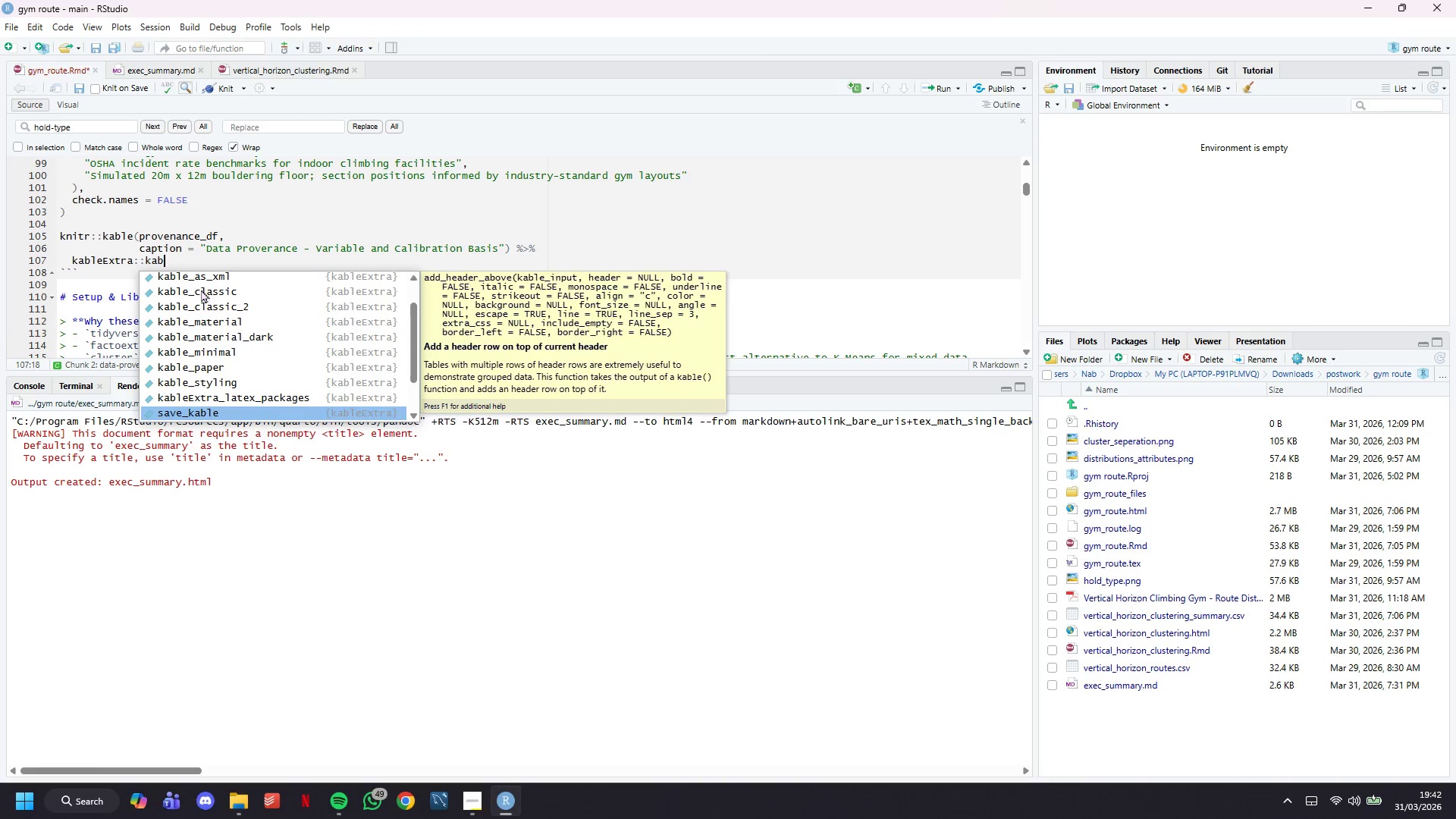 
key(ArrowUp)
 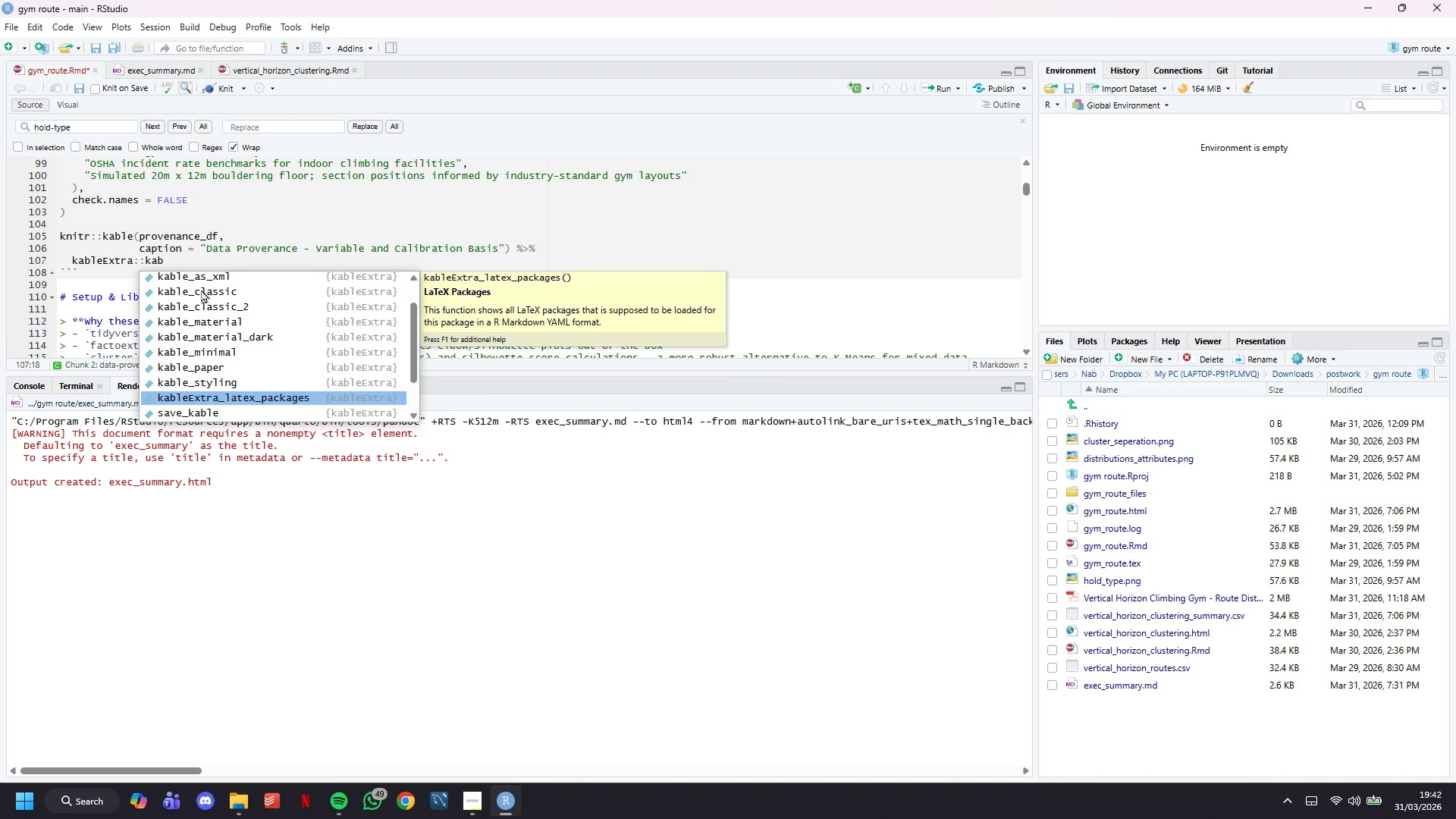 
key(ArrowUp)
 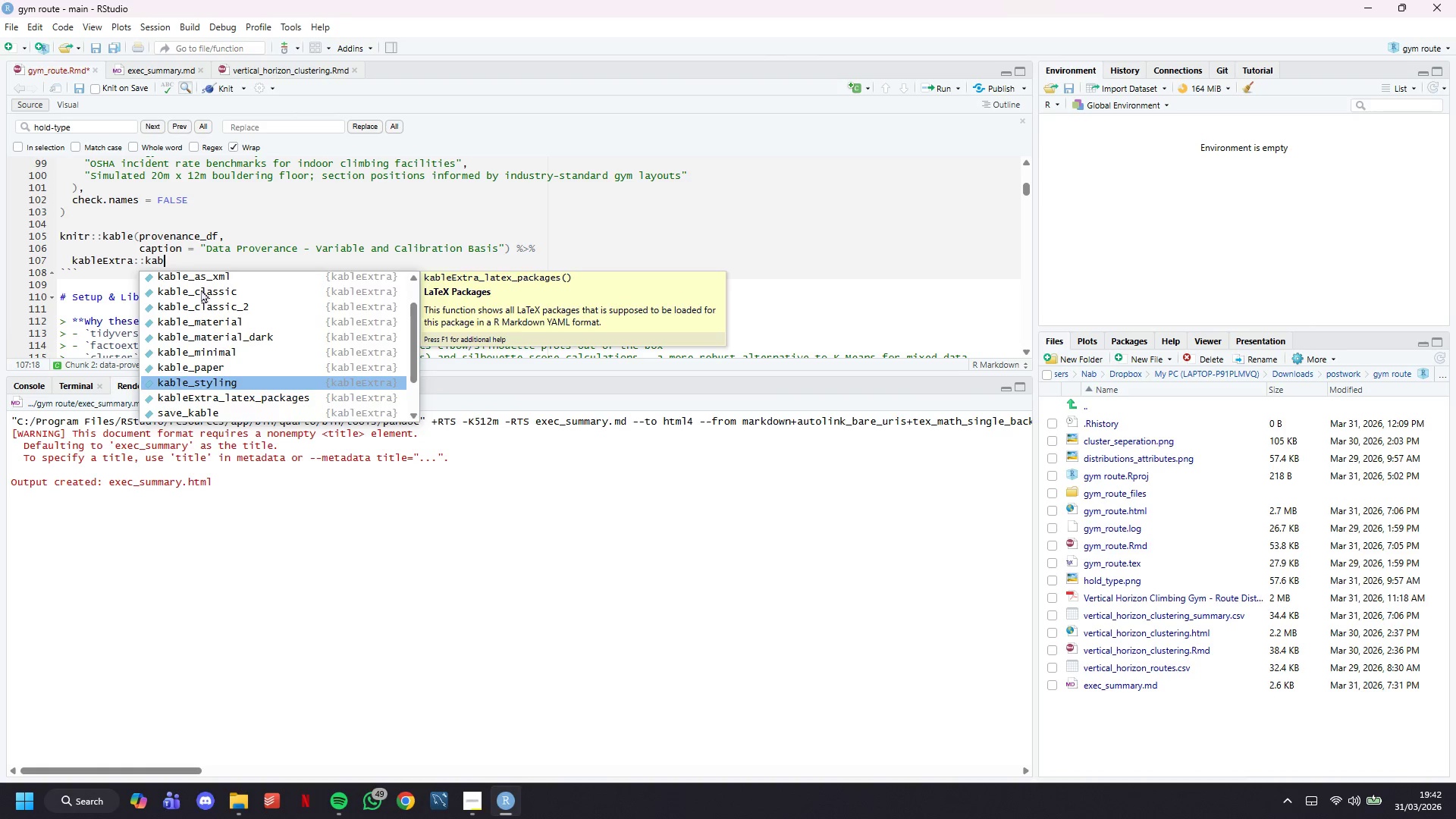 
key(Enter)
 